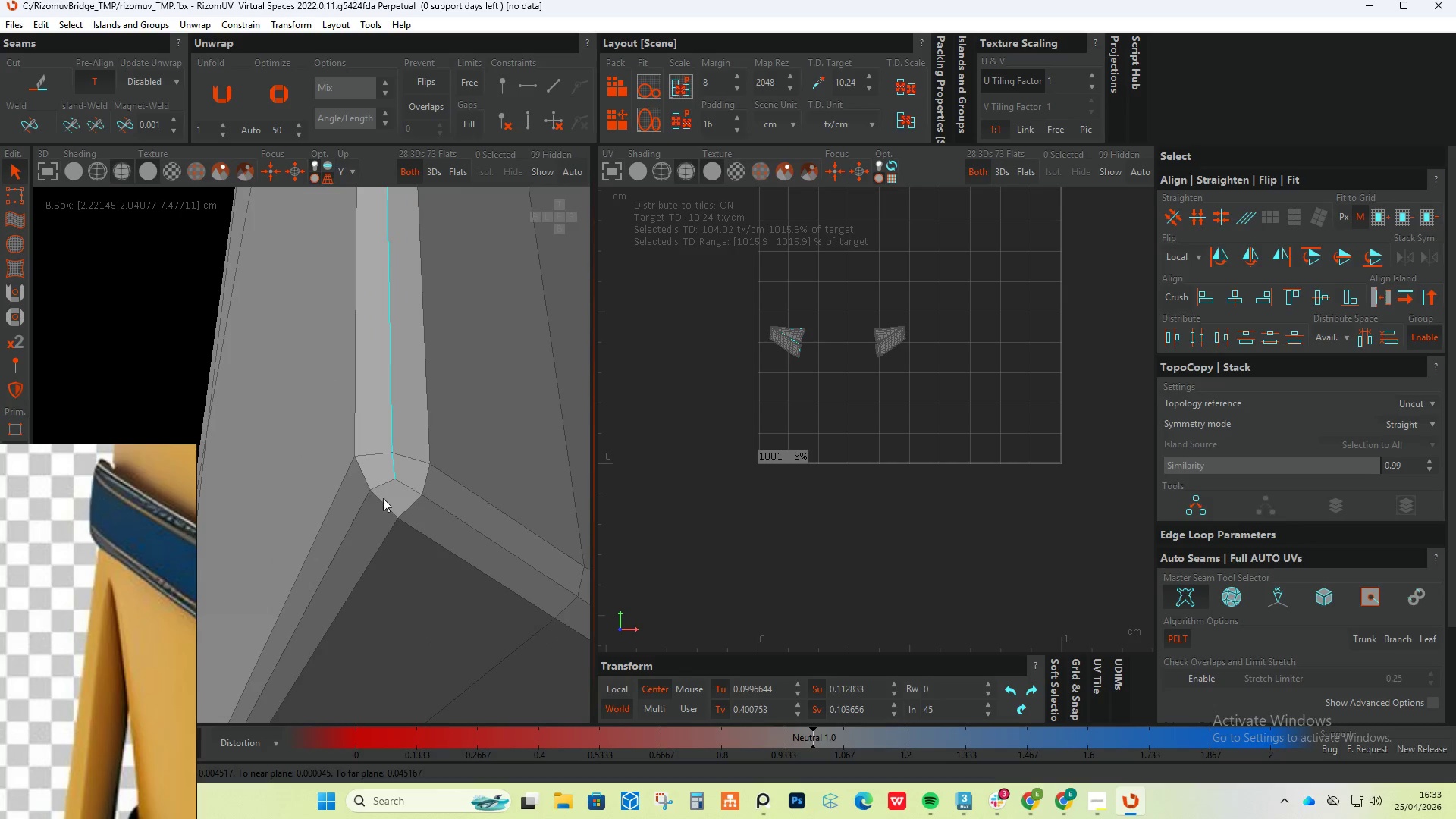 
double_click([384, 480])
 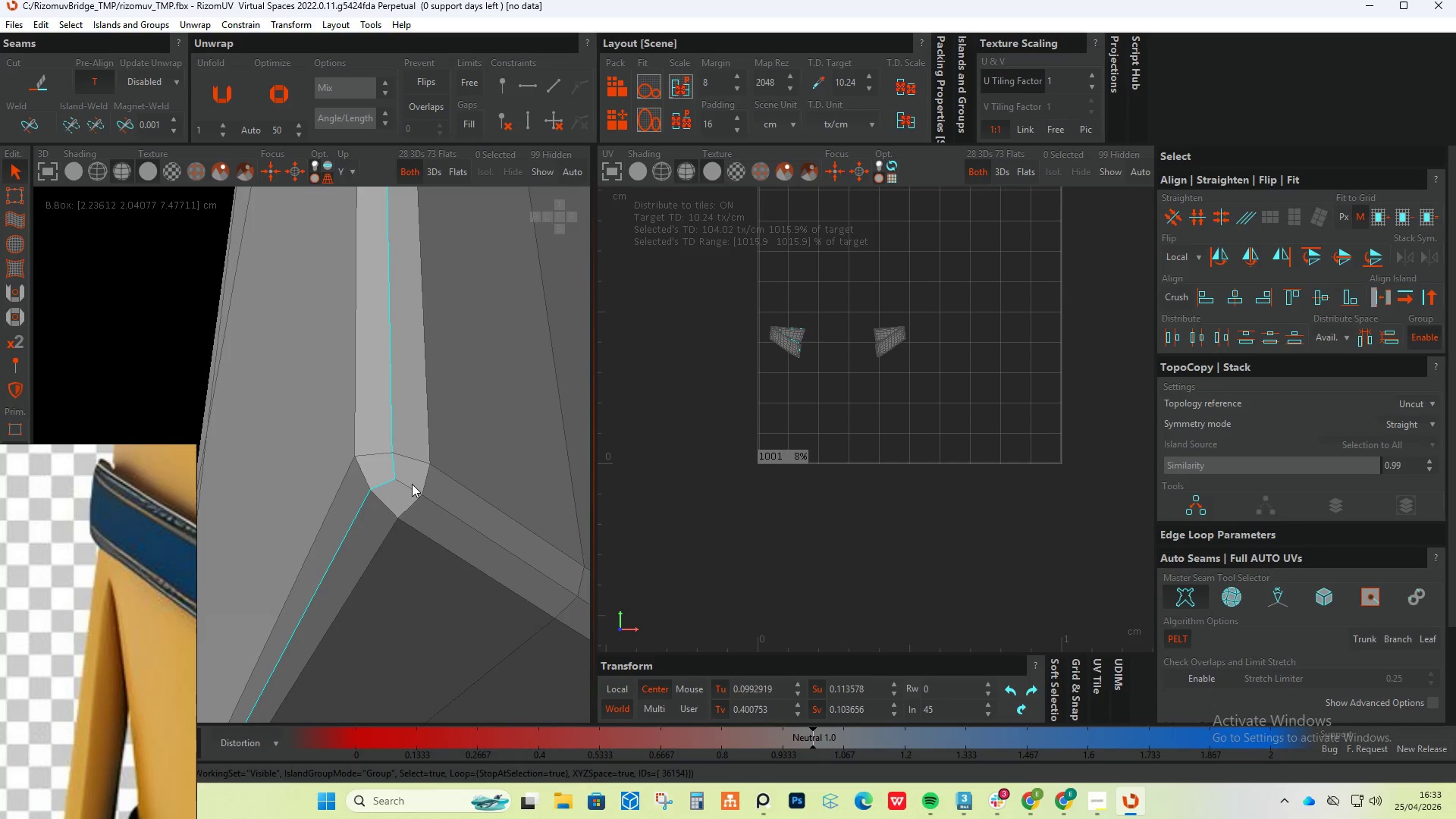 
triple_click([412, 484])
 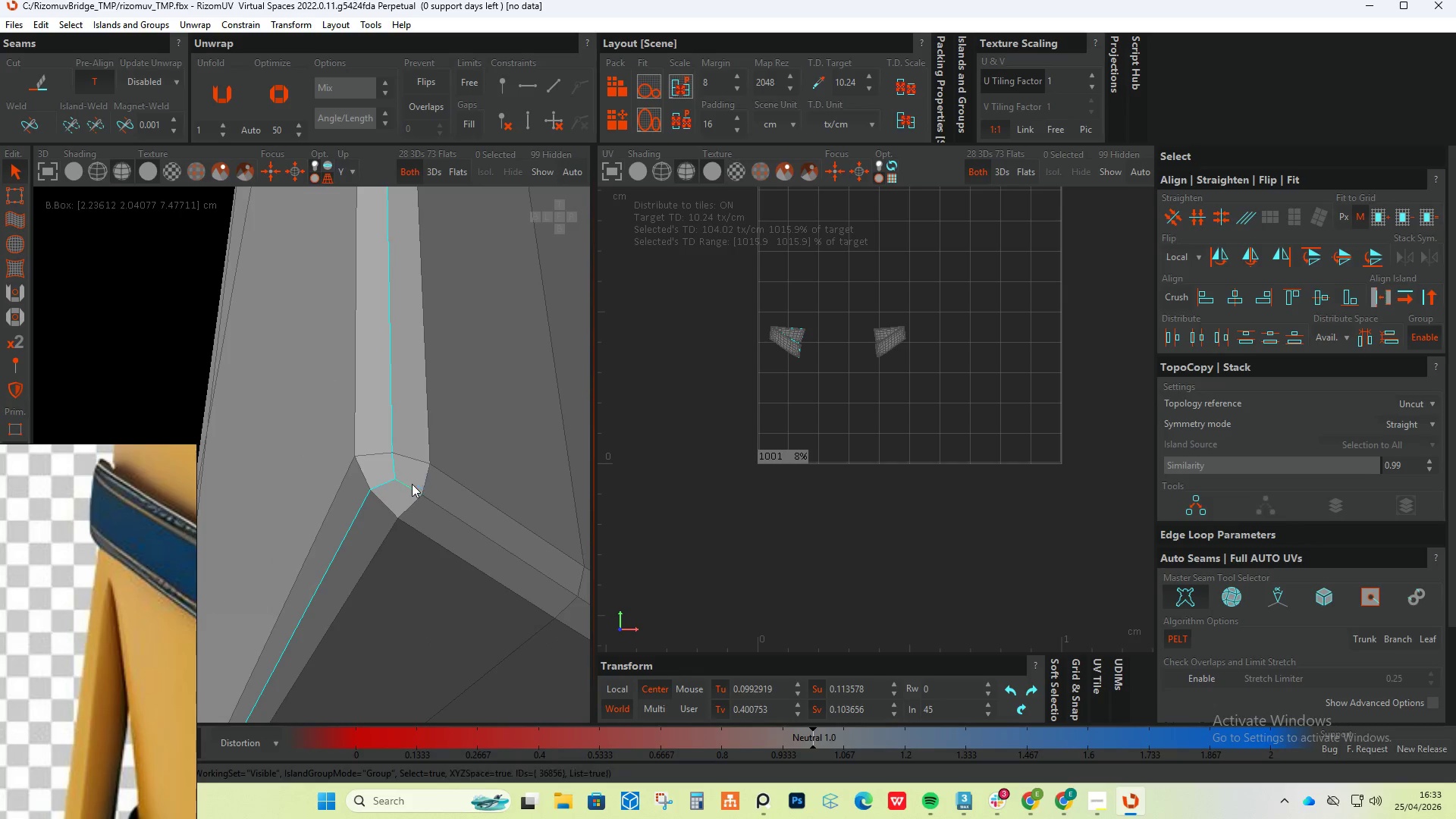 
triple_click([412, 484])
 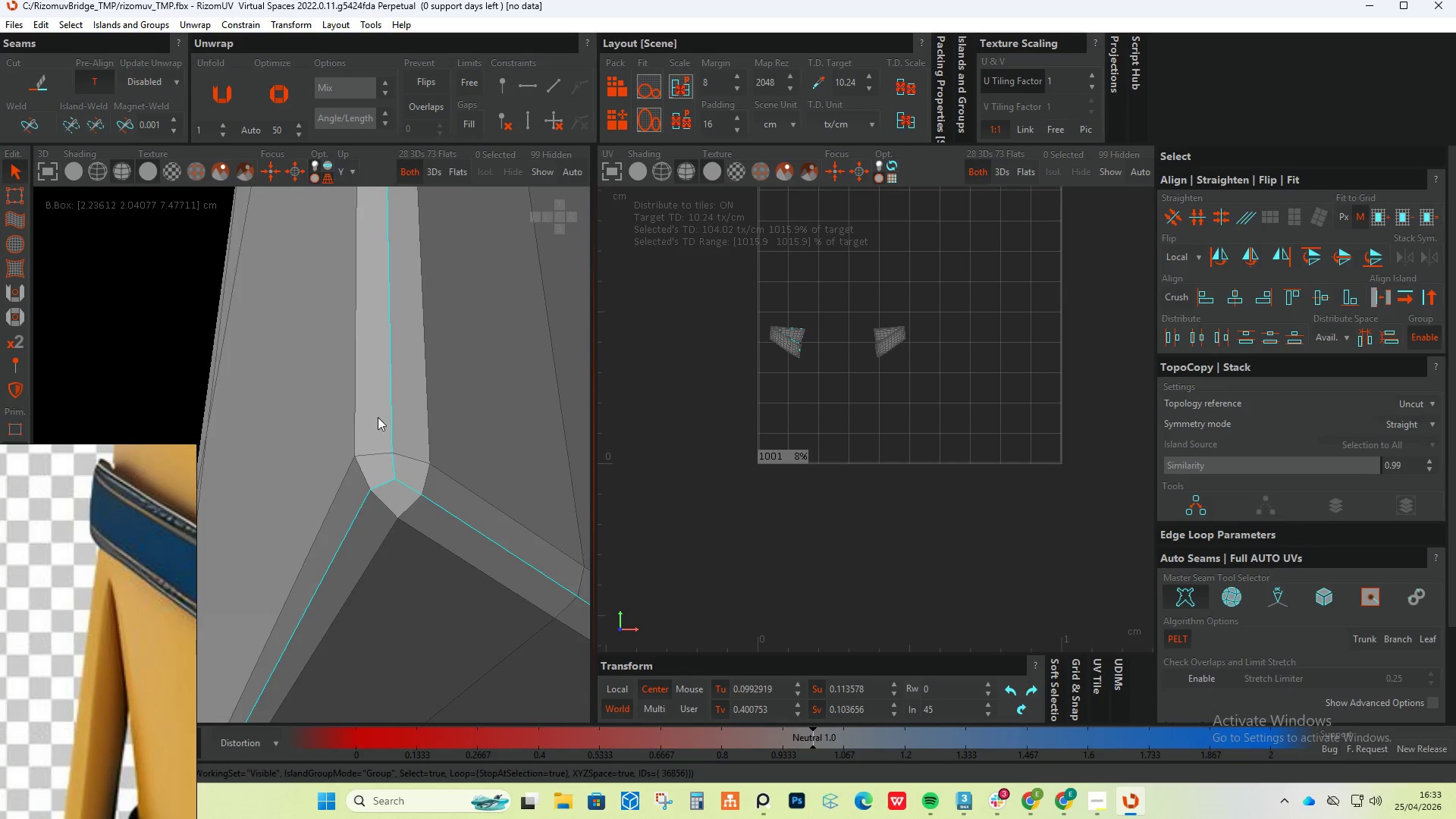 
scroll: coordinate [386, 444], scroll_direction: down, amount: 40.0
 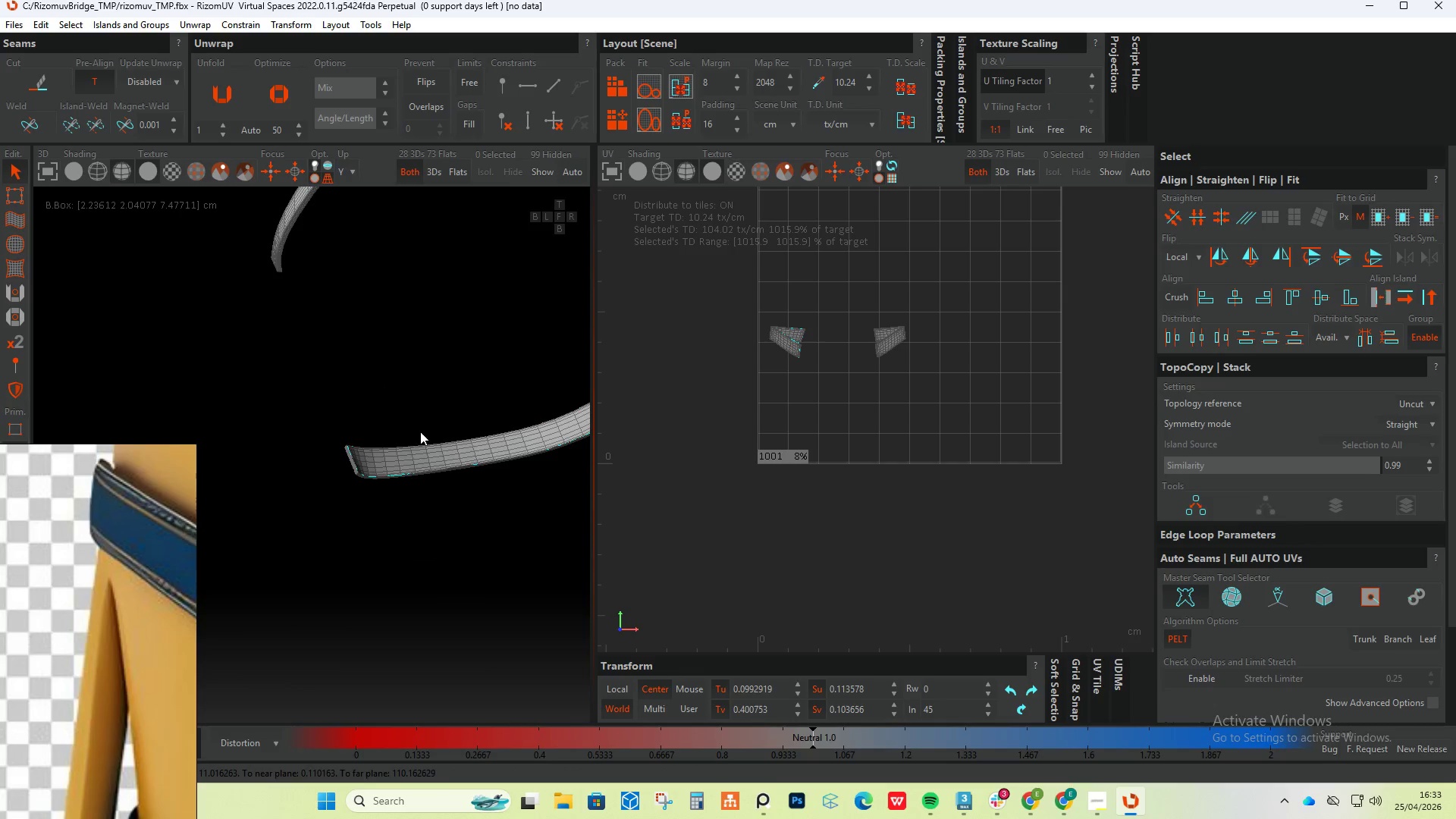 
hold_key(key=AltLeft, duration=0.34)
 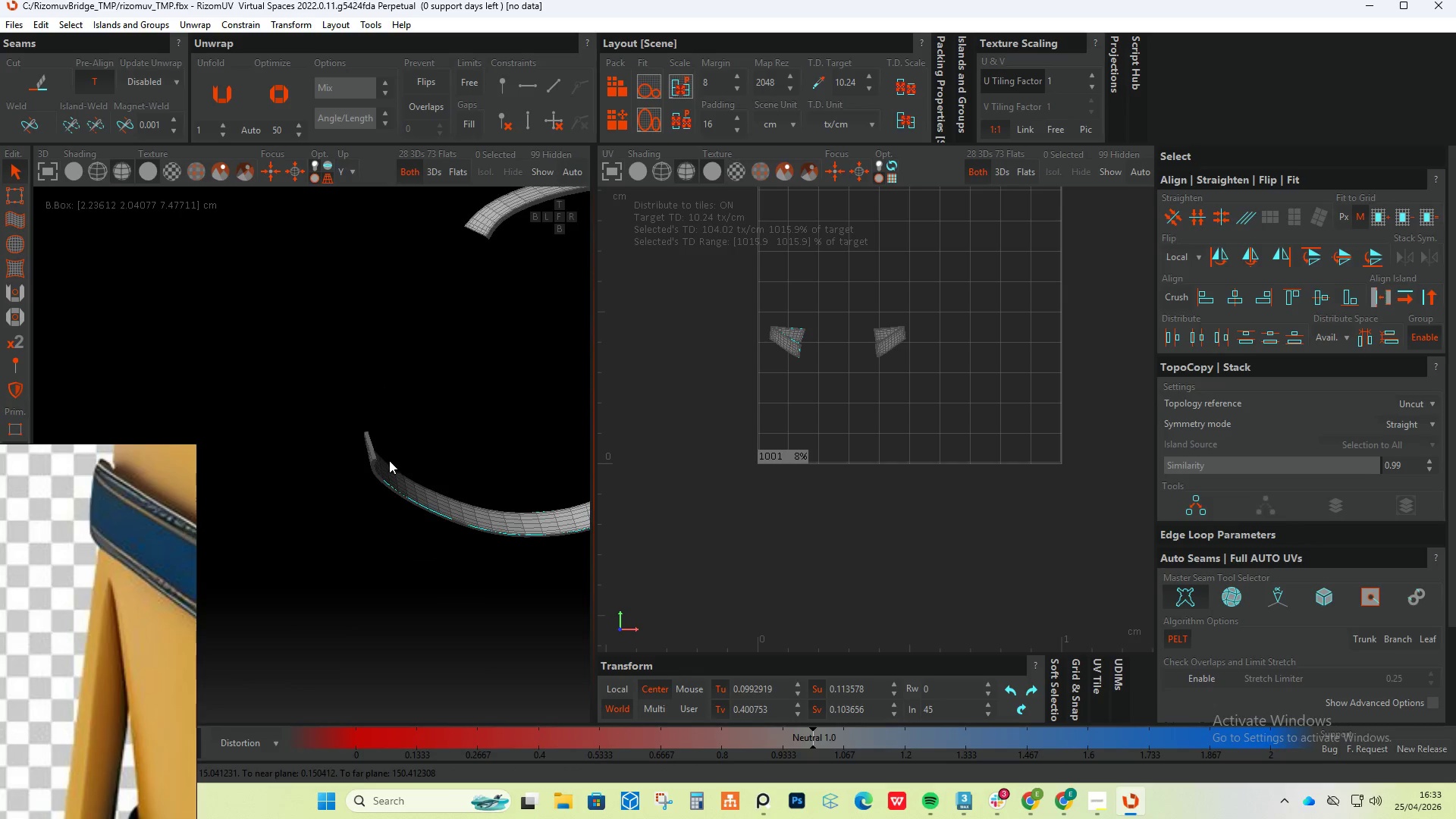 
scroll: coordinate [217, 441], scroll_direction: up, amount: 27.0
 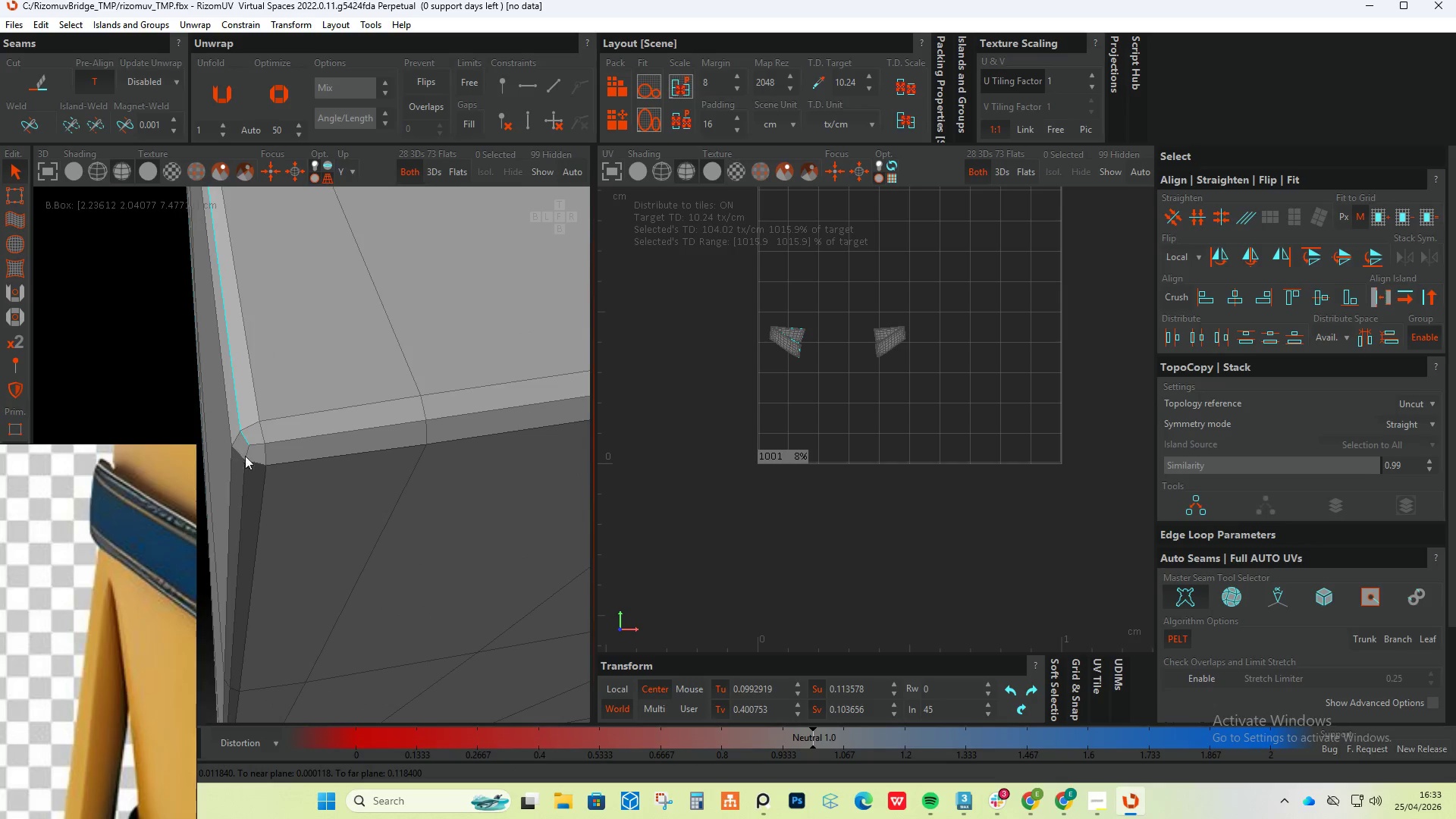 
double_click([249, 452])
 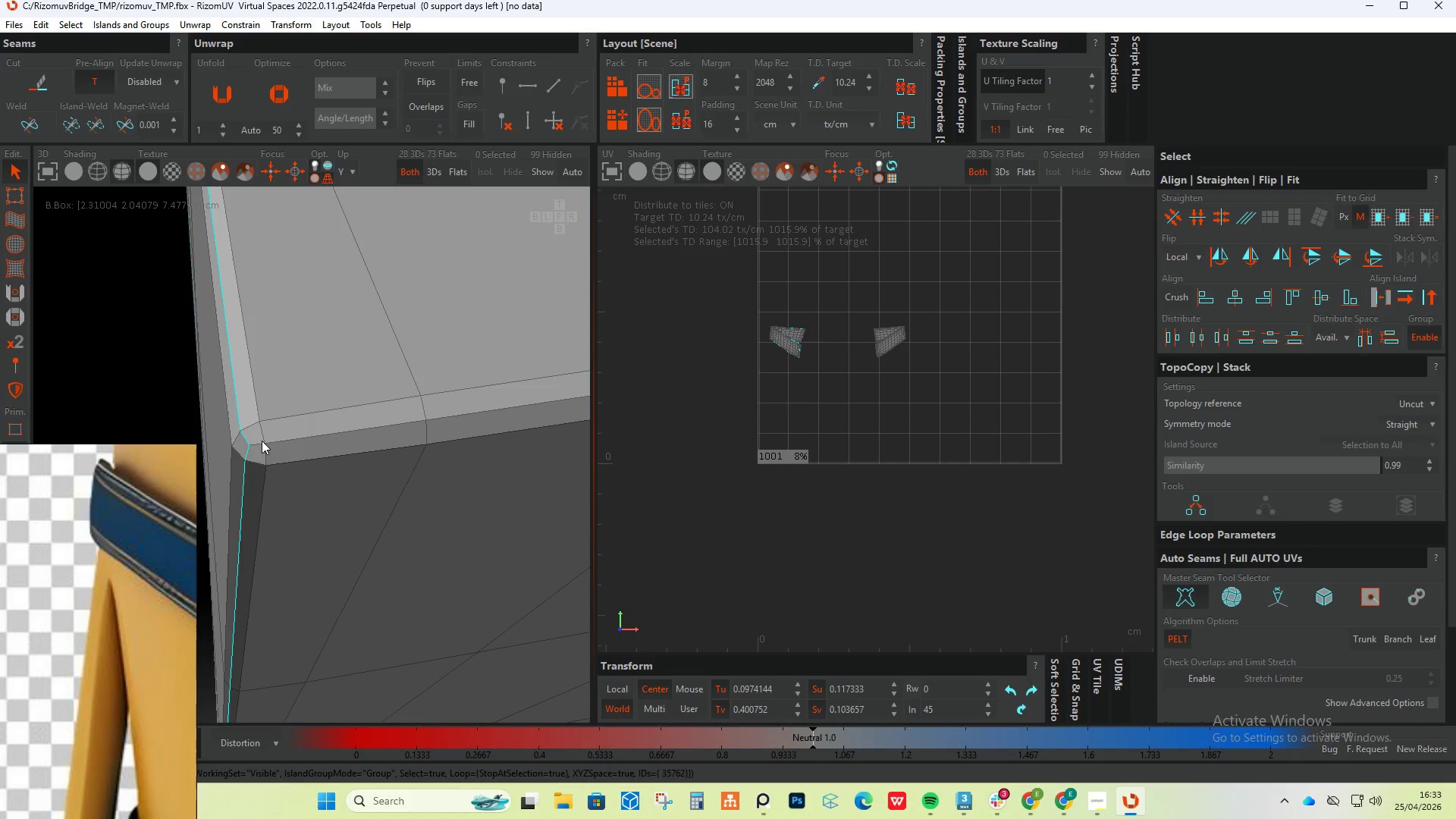 
left_click([261, 441])
 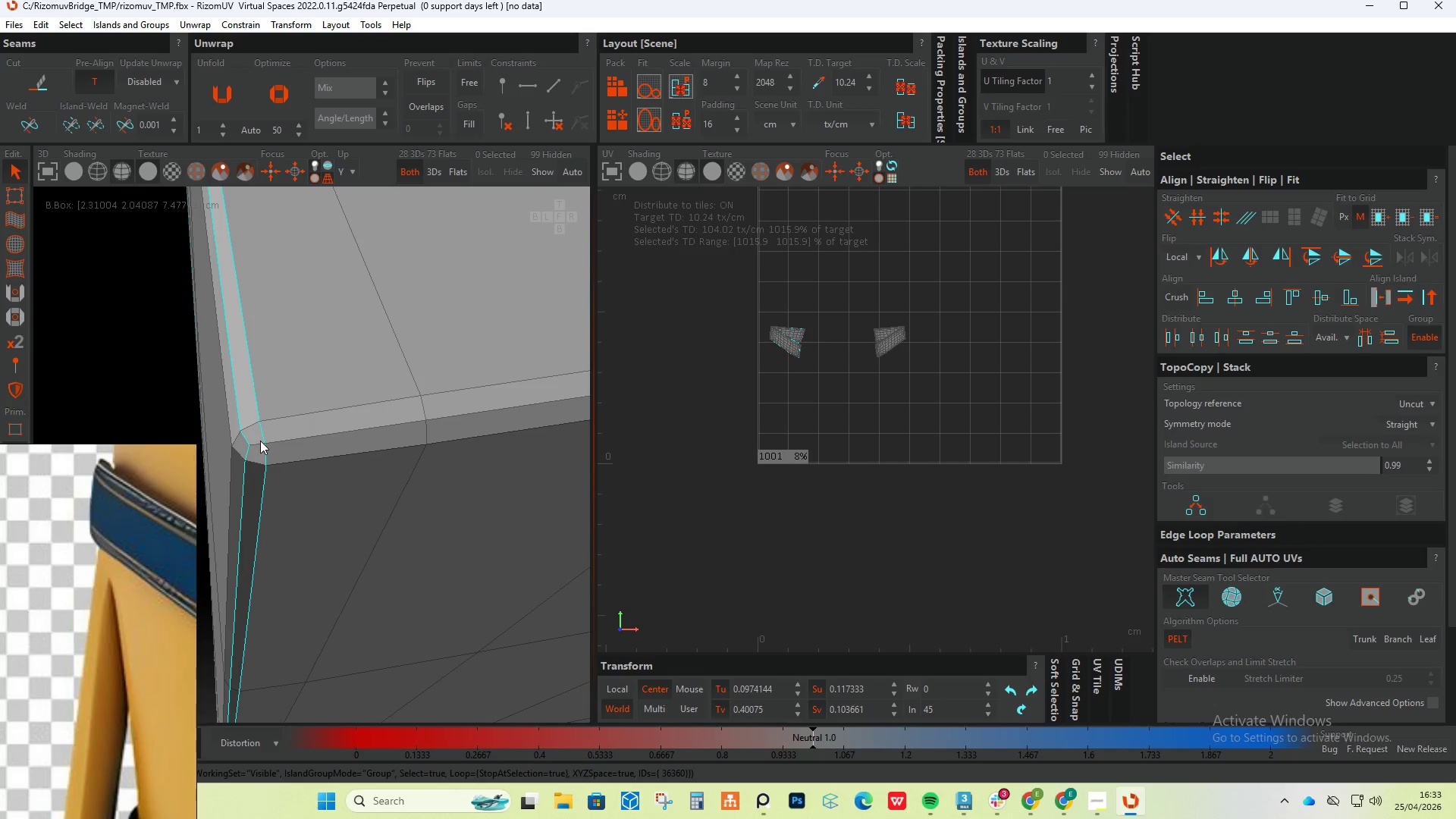 
key(Control+Z)
 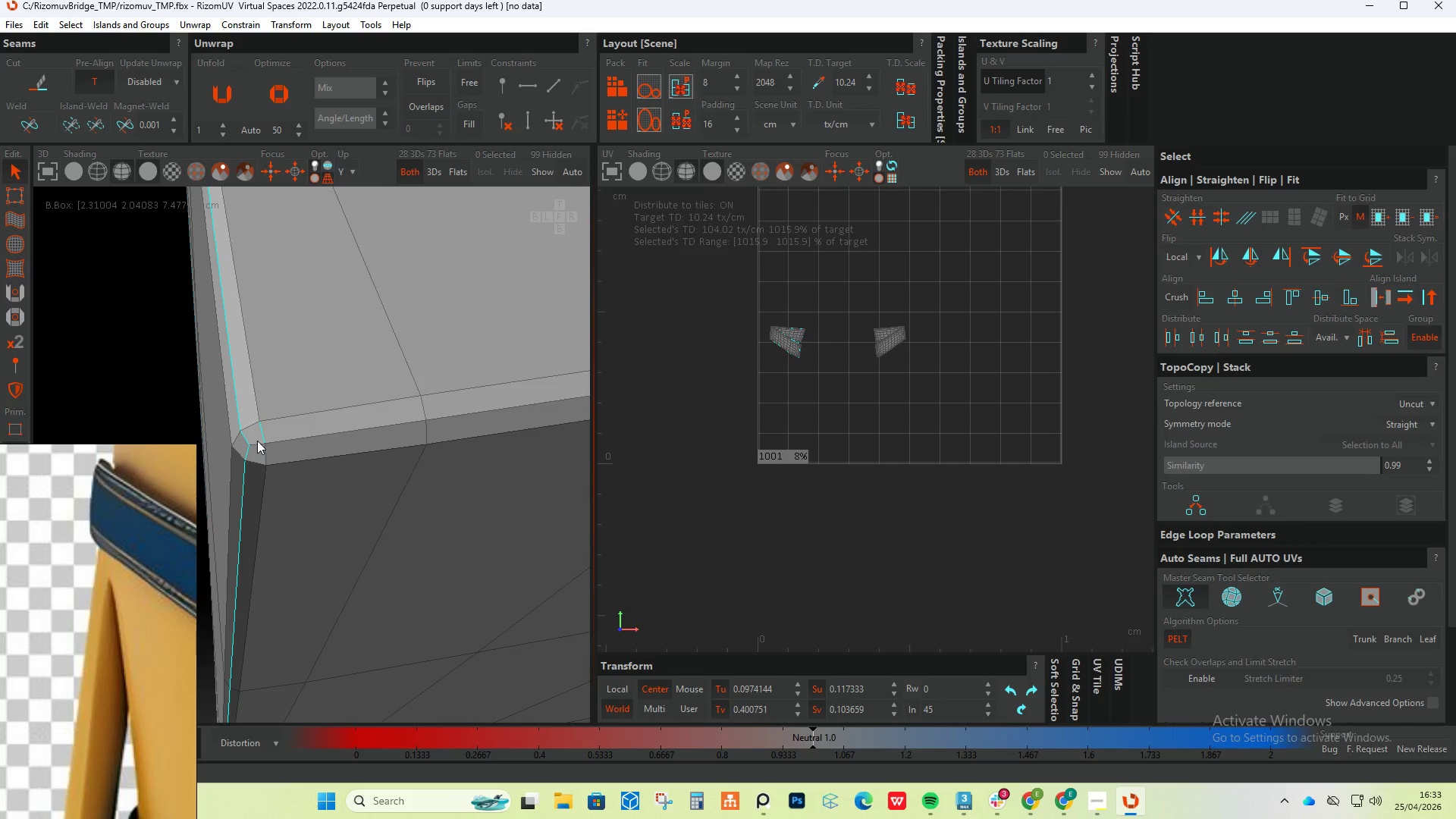 
key(Control+Z)
 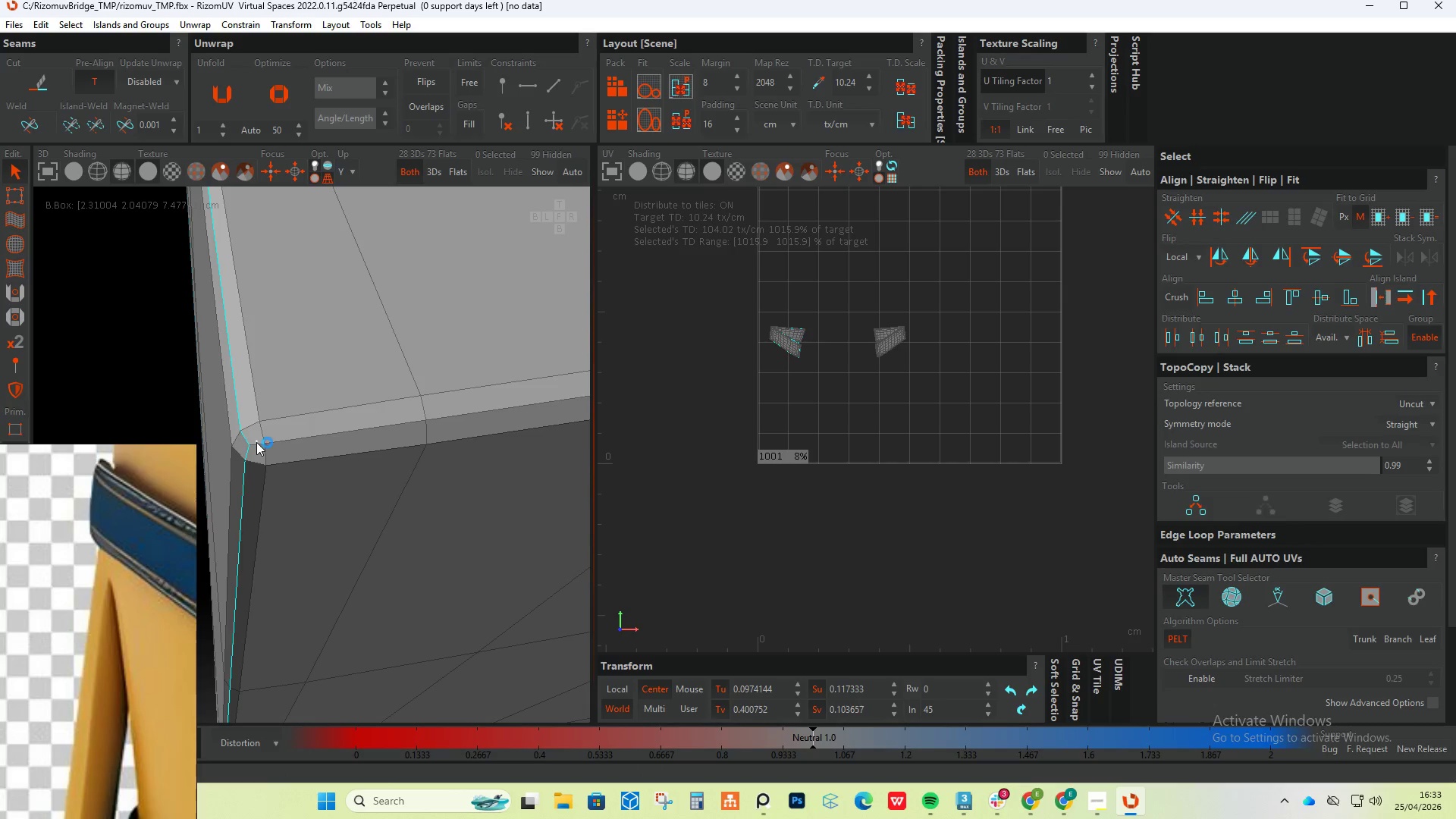 
double_click([256, 442])
 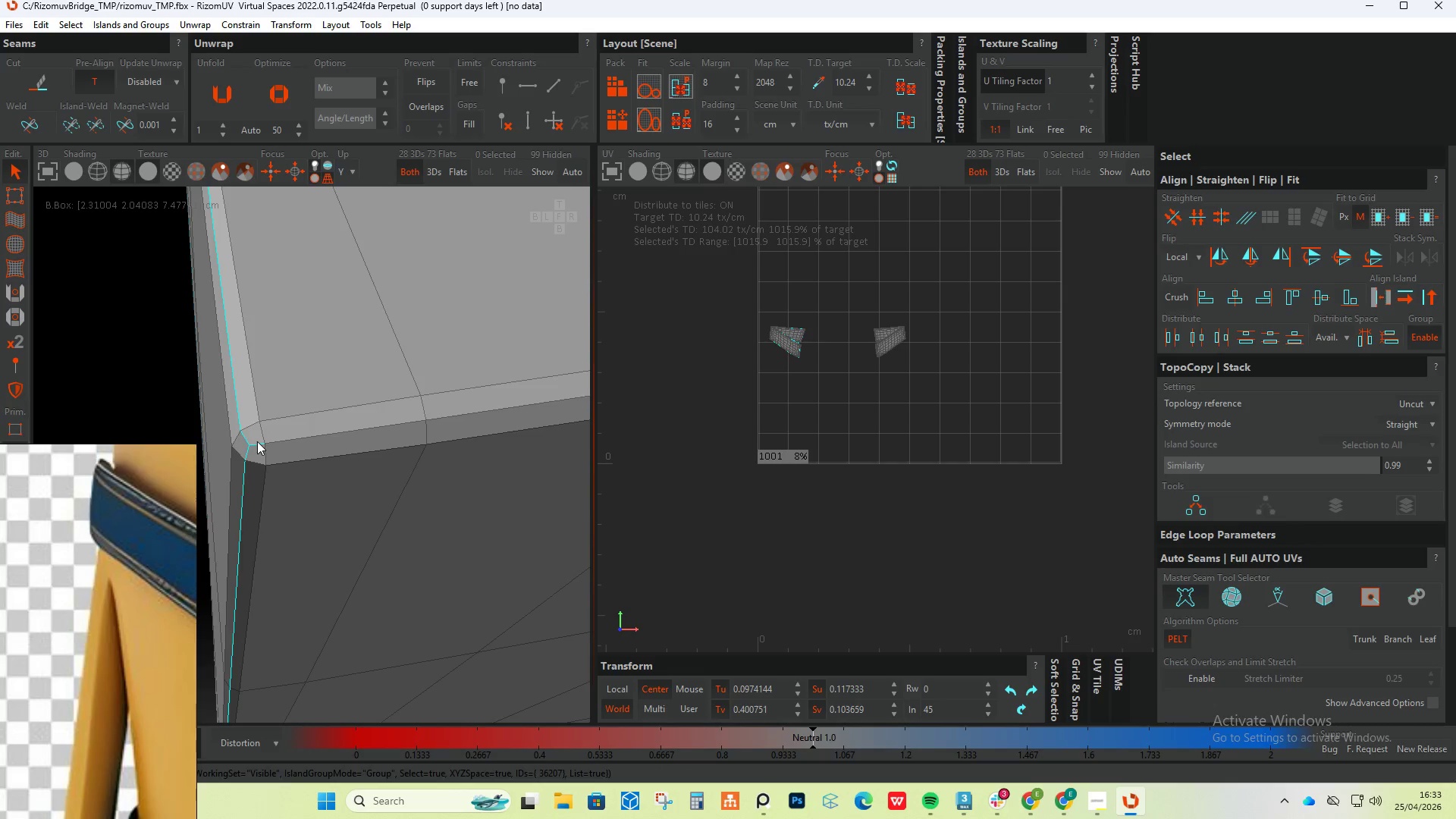 
double_click([257, 441])
 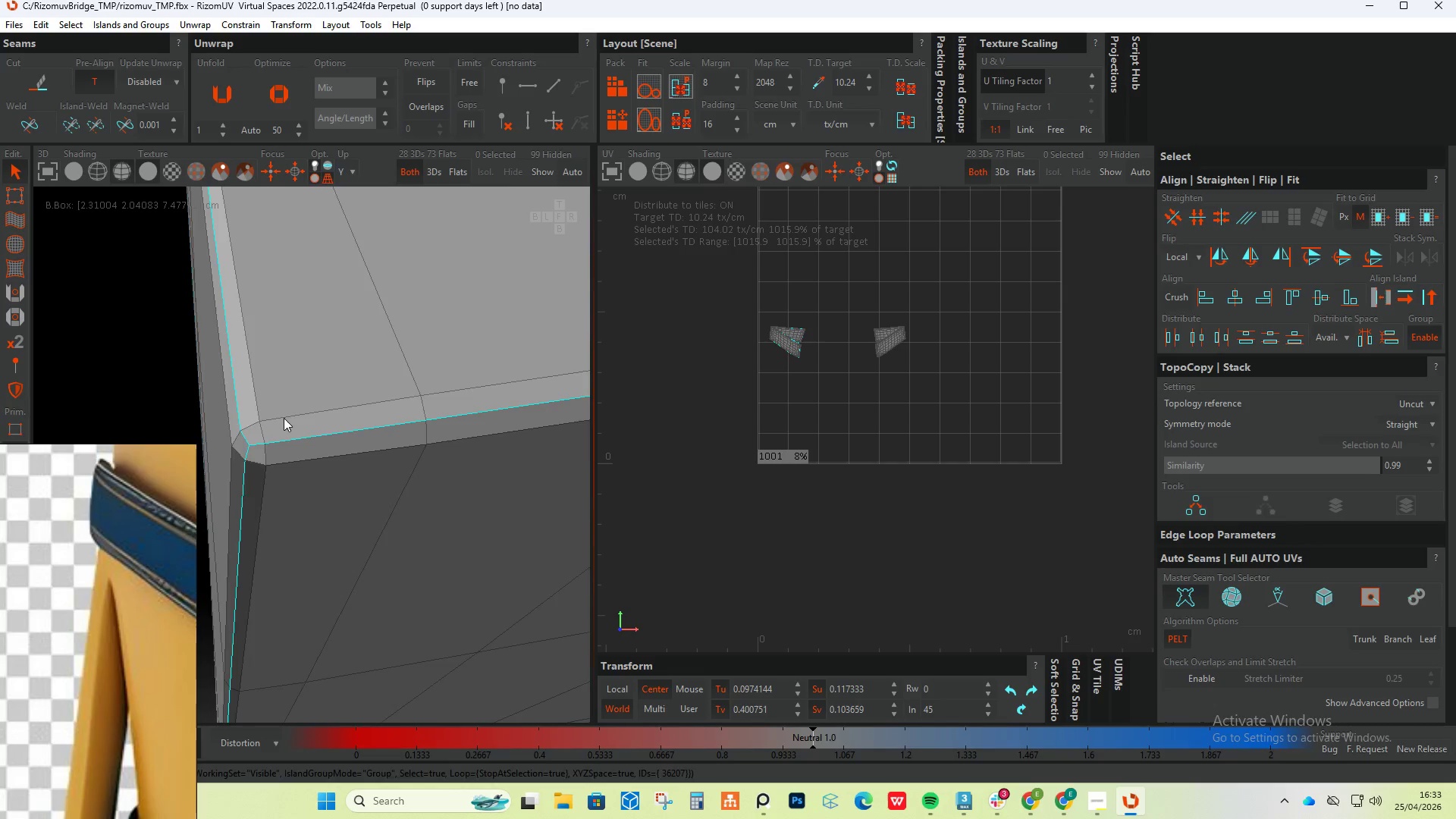 
hold_key(key=AltLeft, duration=0.53)
 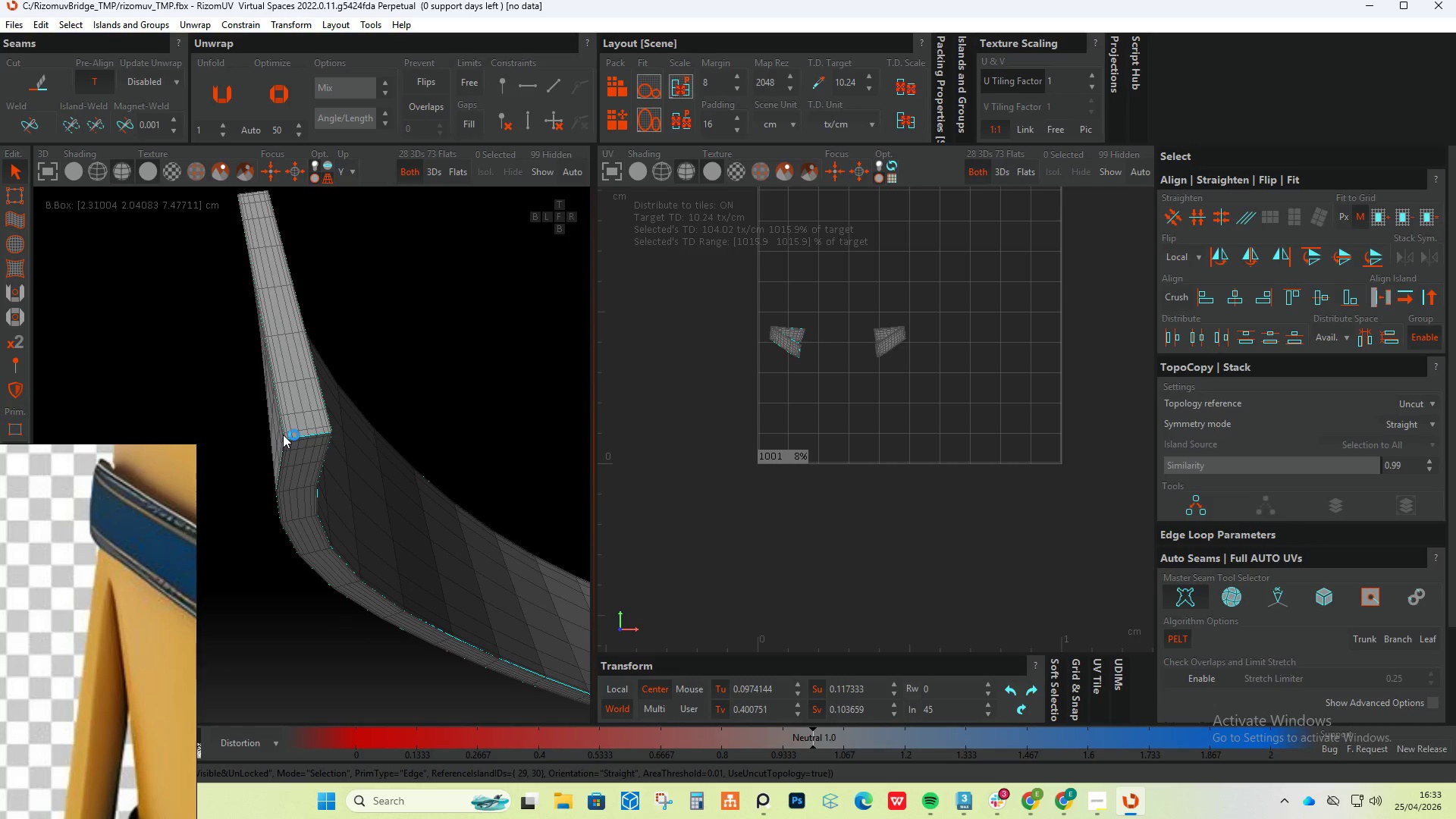 
scroll: coordinate [284, 442], scroll_direction: down, amount: 30.0
 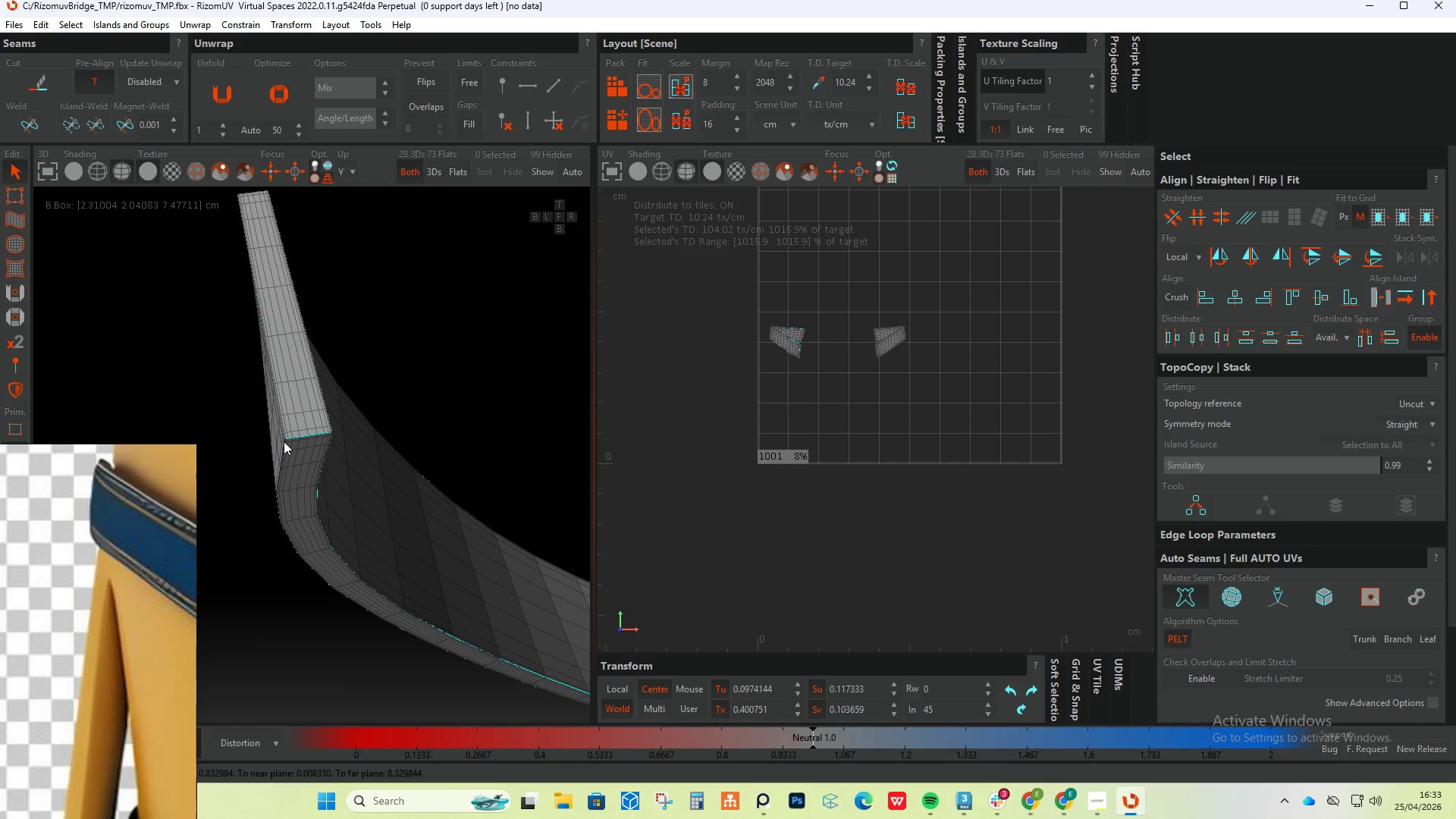 
hold_key(key=C, duration=2.16)
 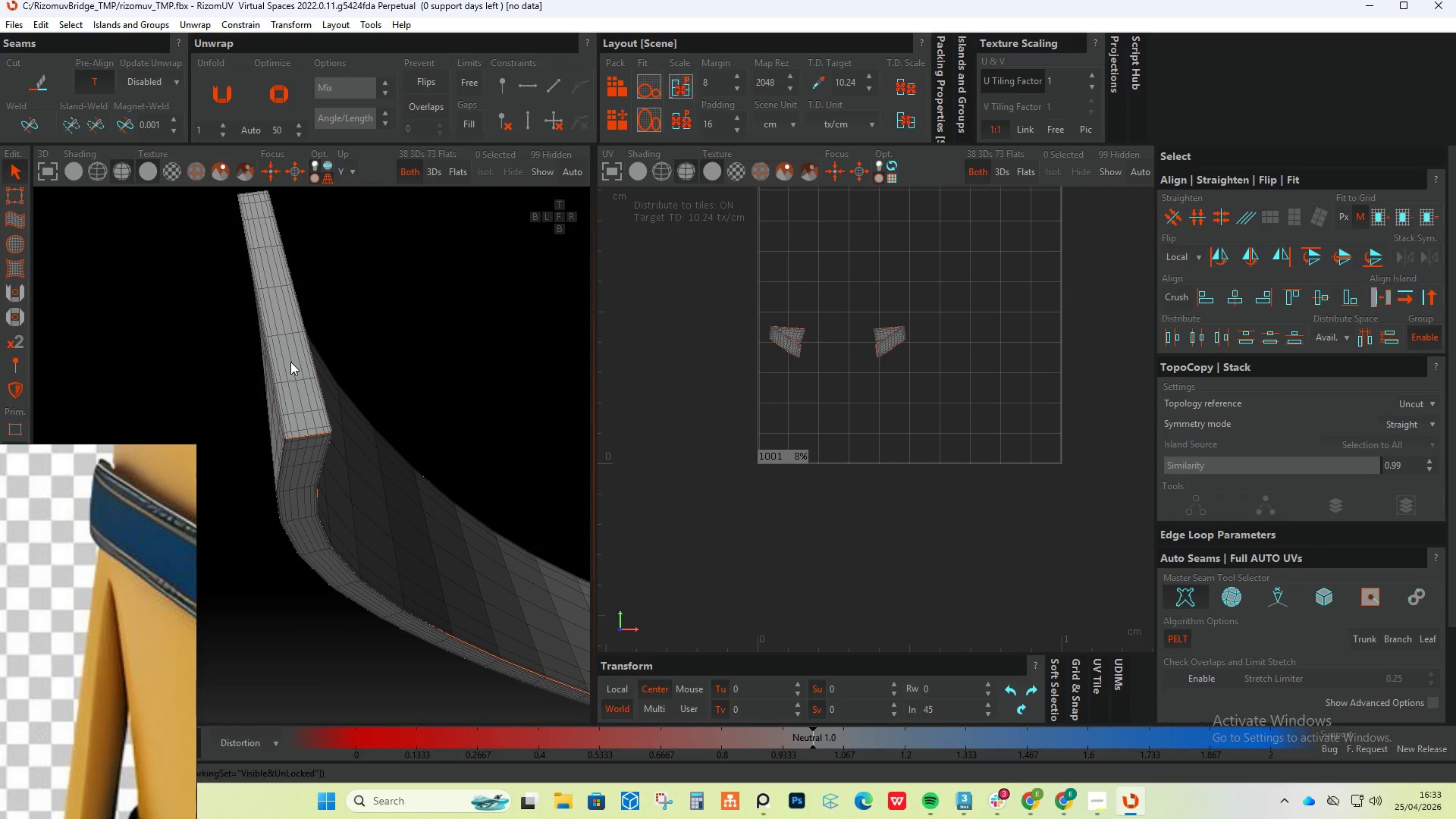 
scroll: coordinate [284, 391], scroll_direction: down, amount: 14.0
 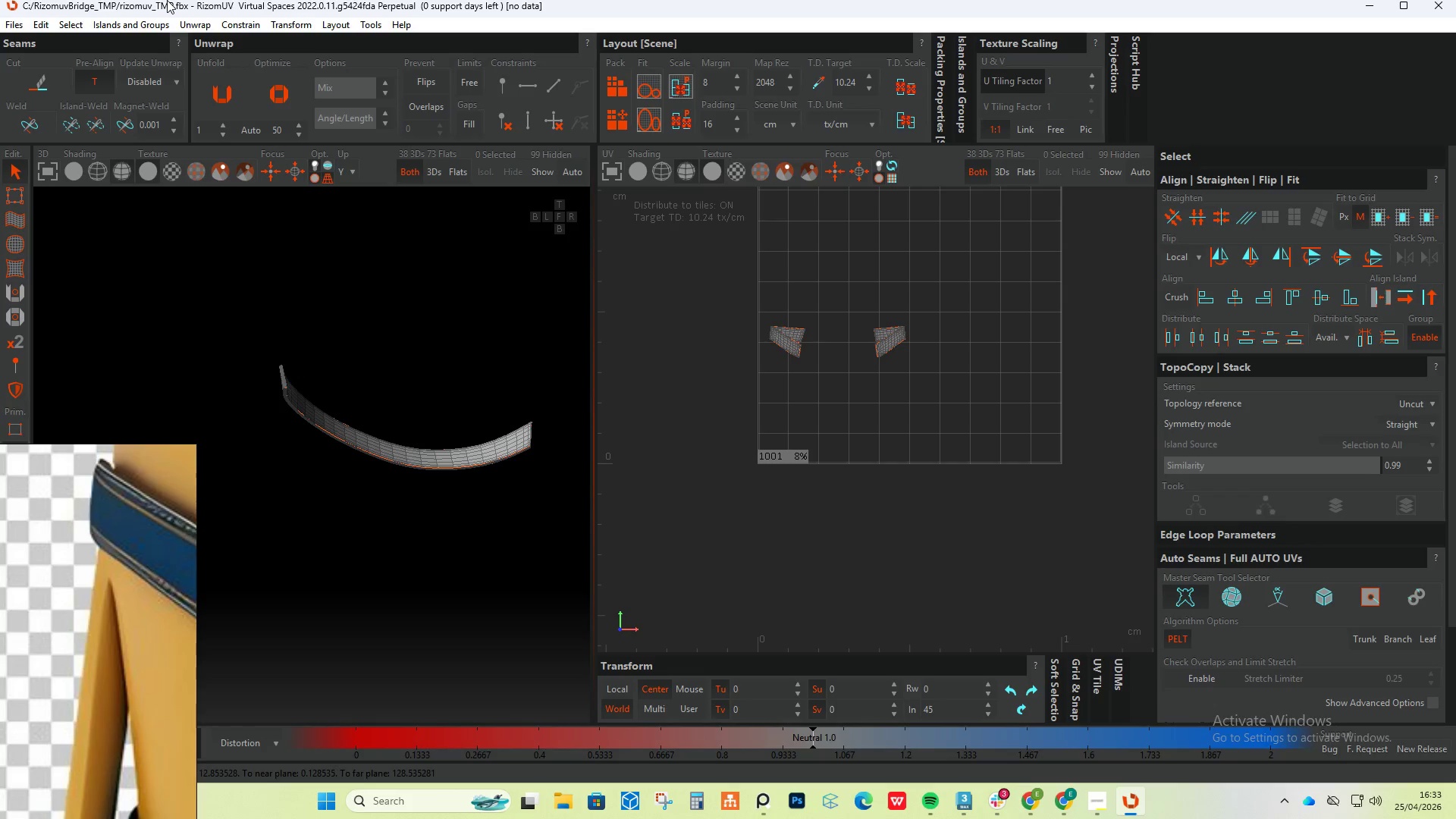 
hold_key(key=AltLeft, duration=0.64)
 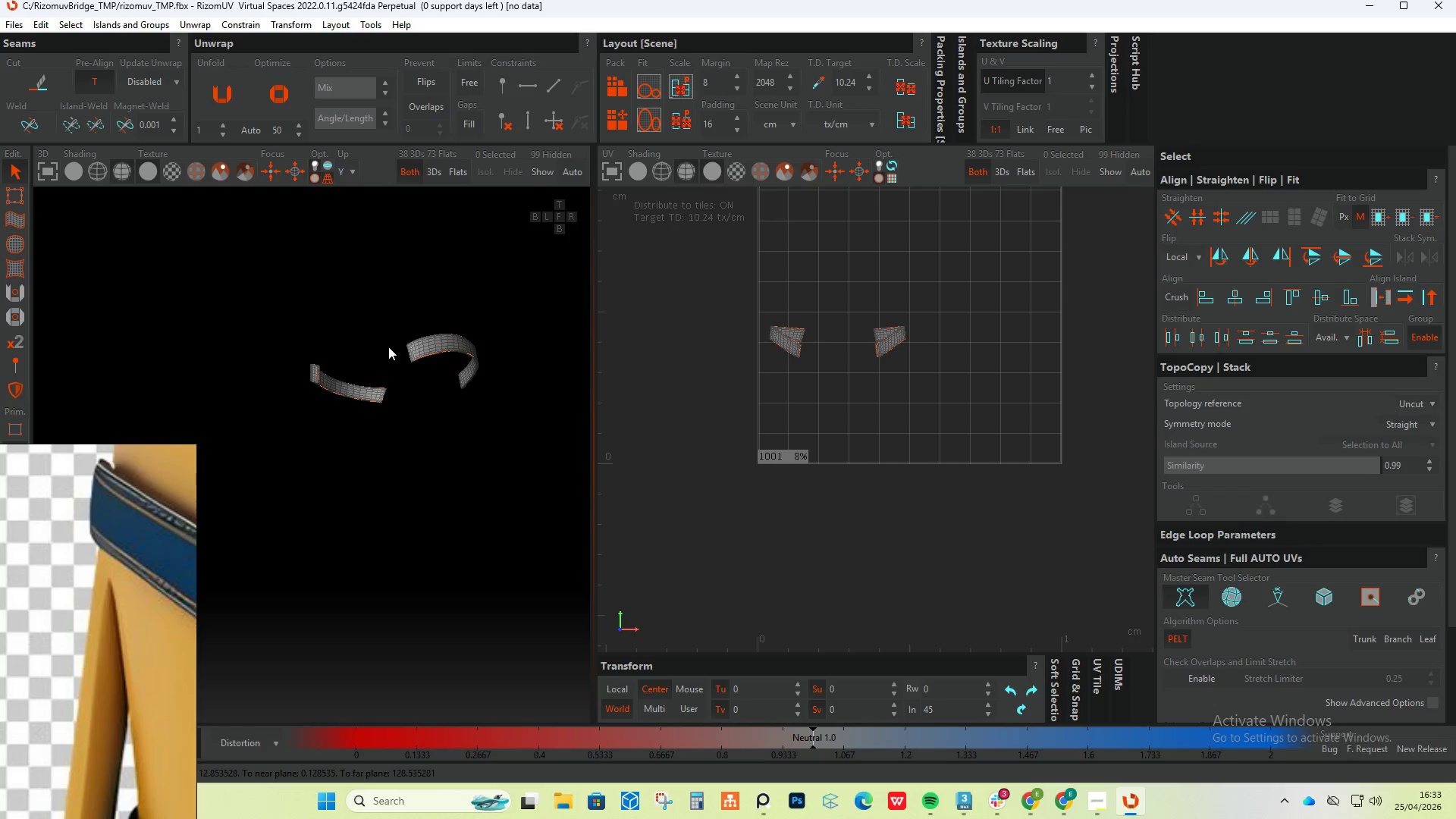 
scroll: coordinate [250, 361], scroll_direction: down, amount: 9.0
 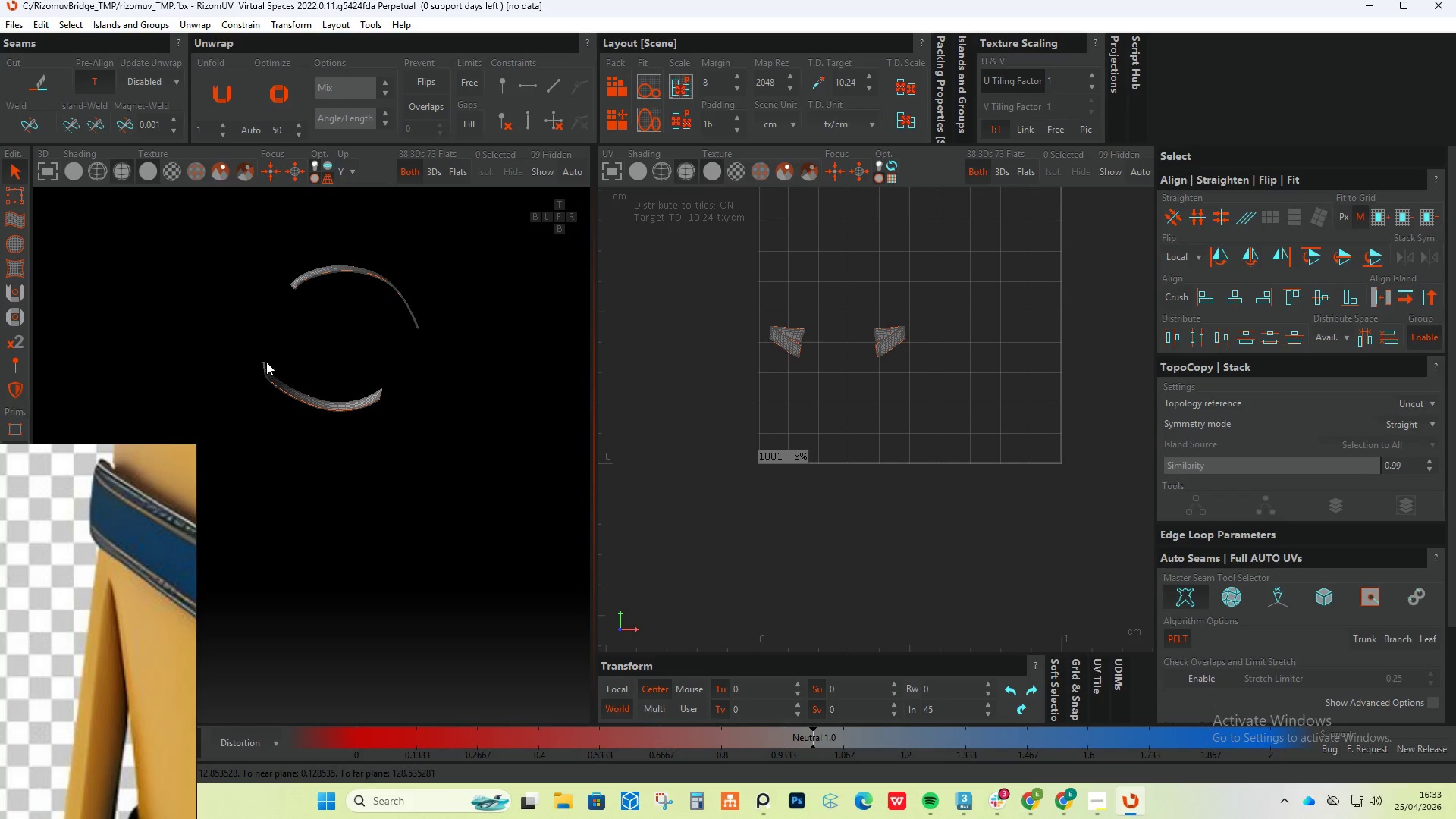 
hold_key(key=AltLeft, duration=0.33)
 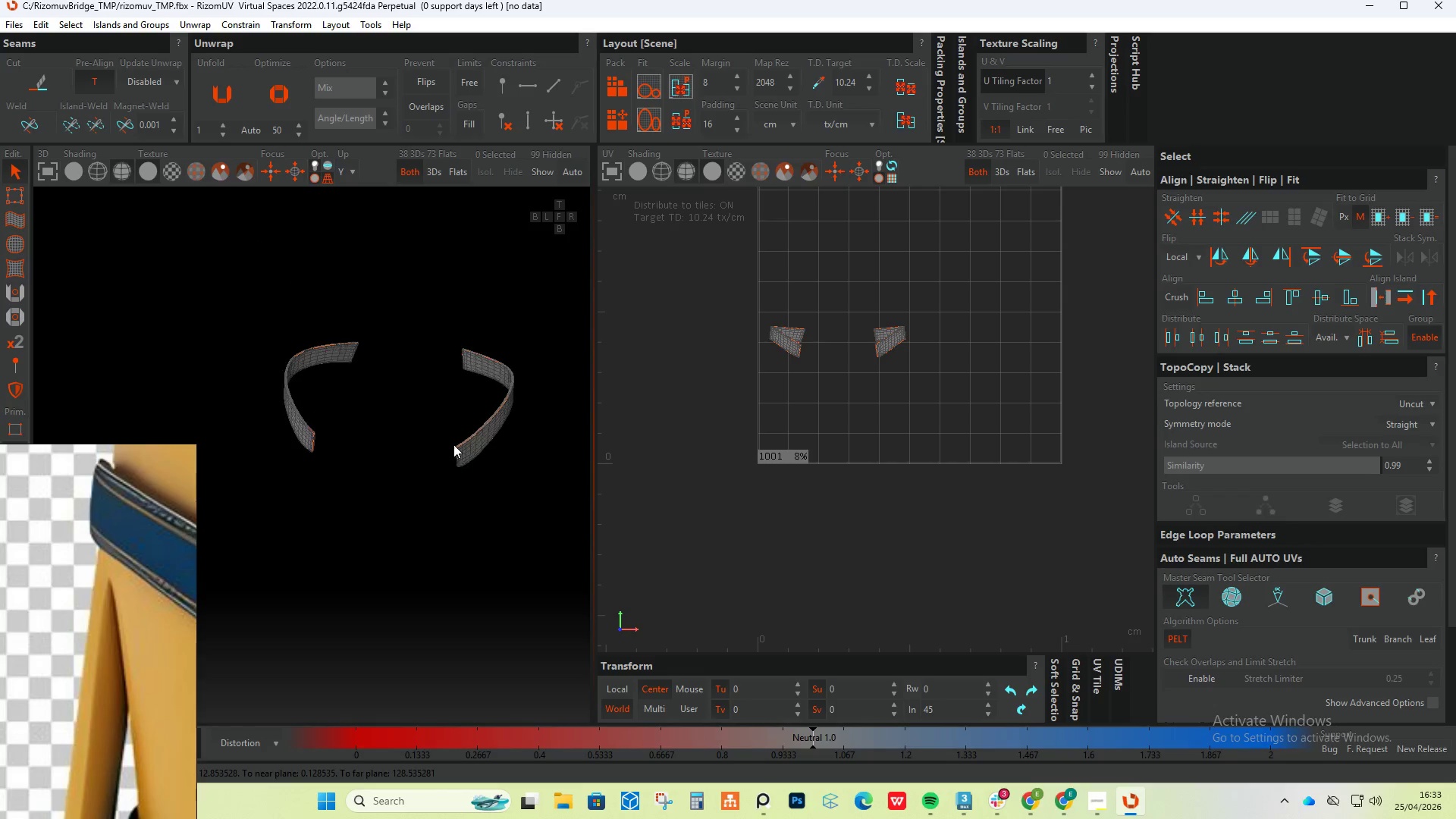 
scroll: coordinate [475, 464], scroll_direction: up, amount: 9.0
 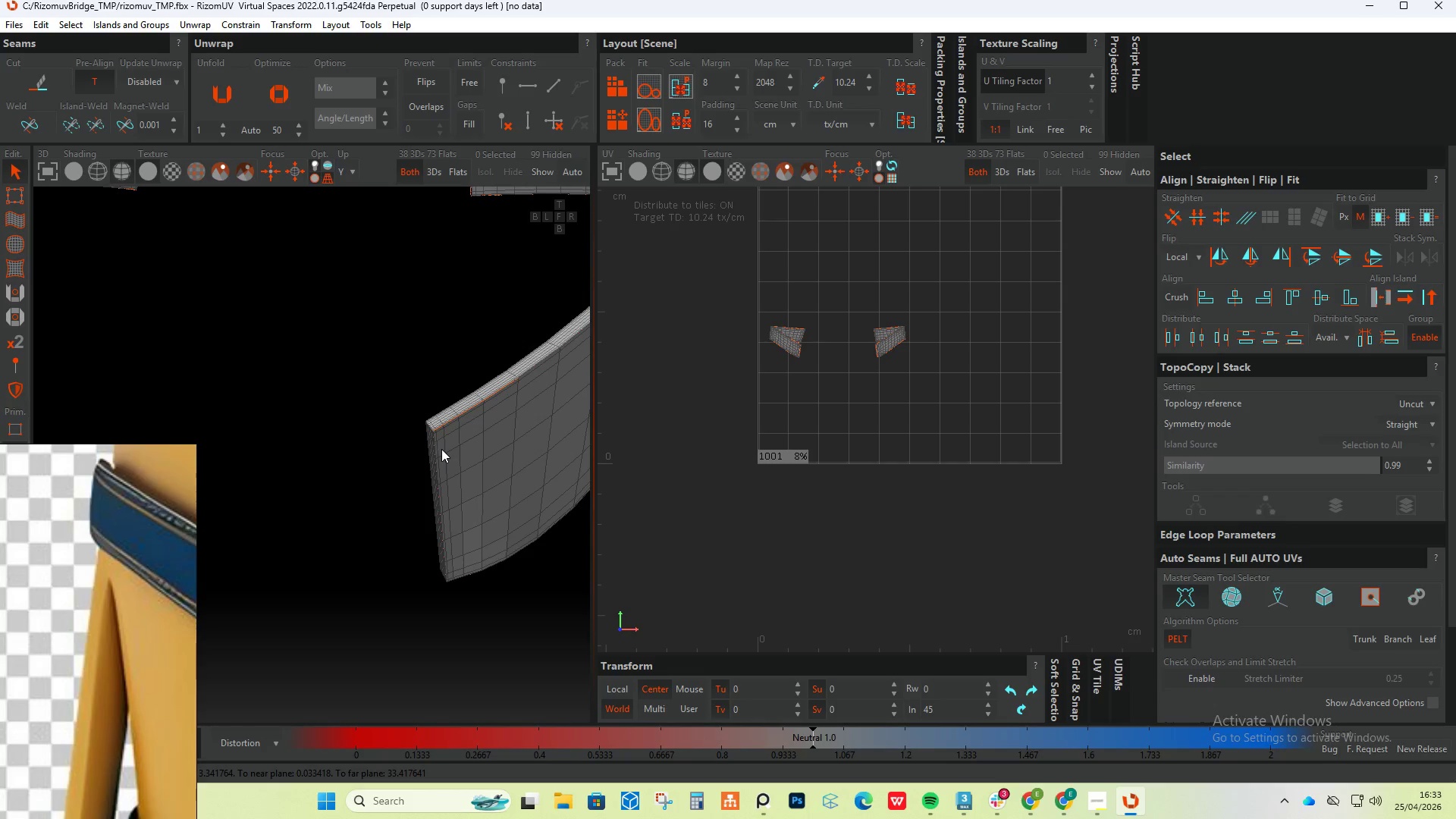 
wait(8.89)
 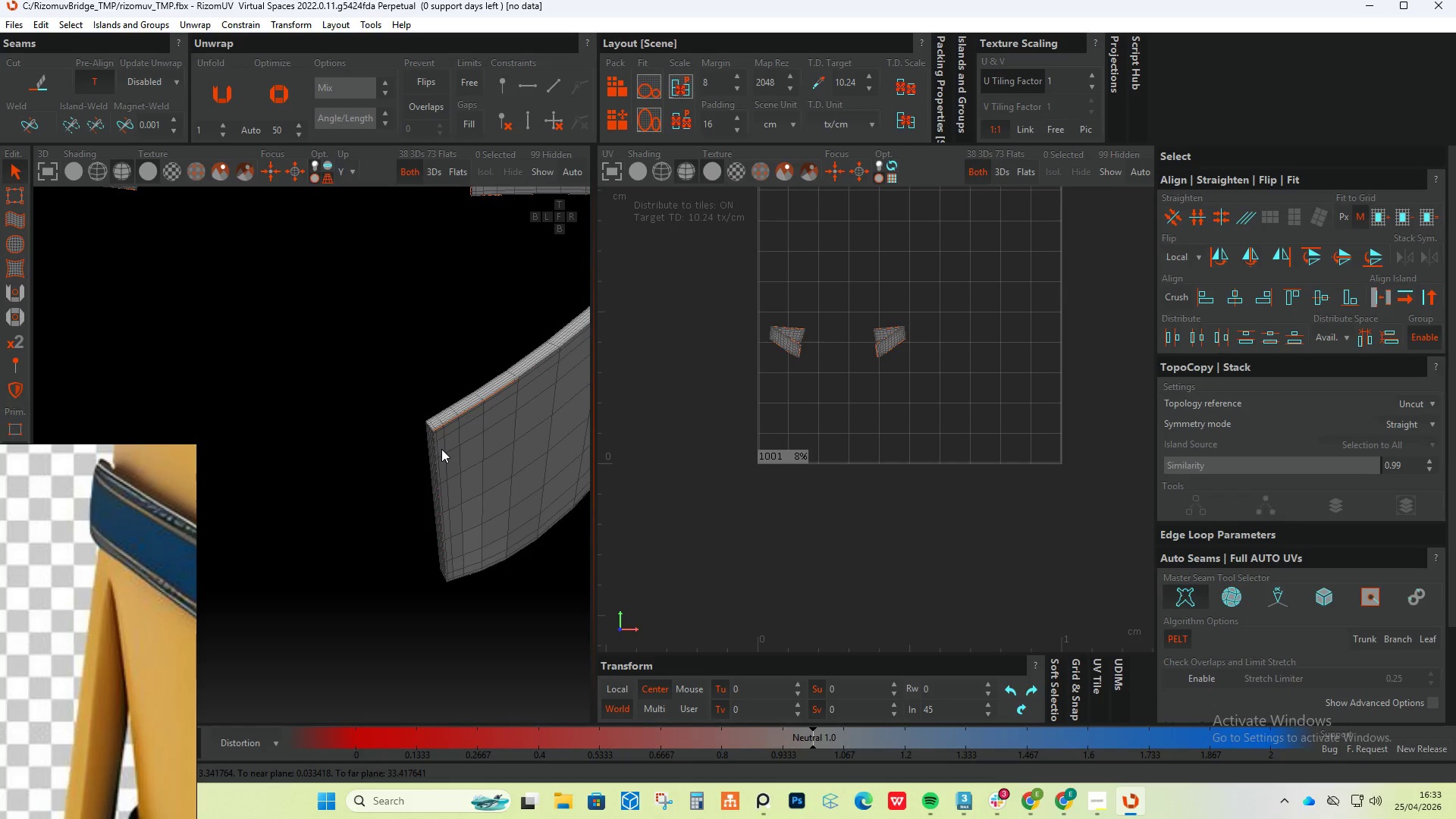 
key(Control+A)
 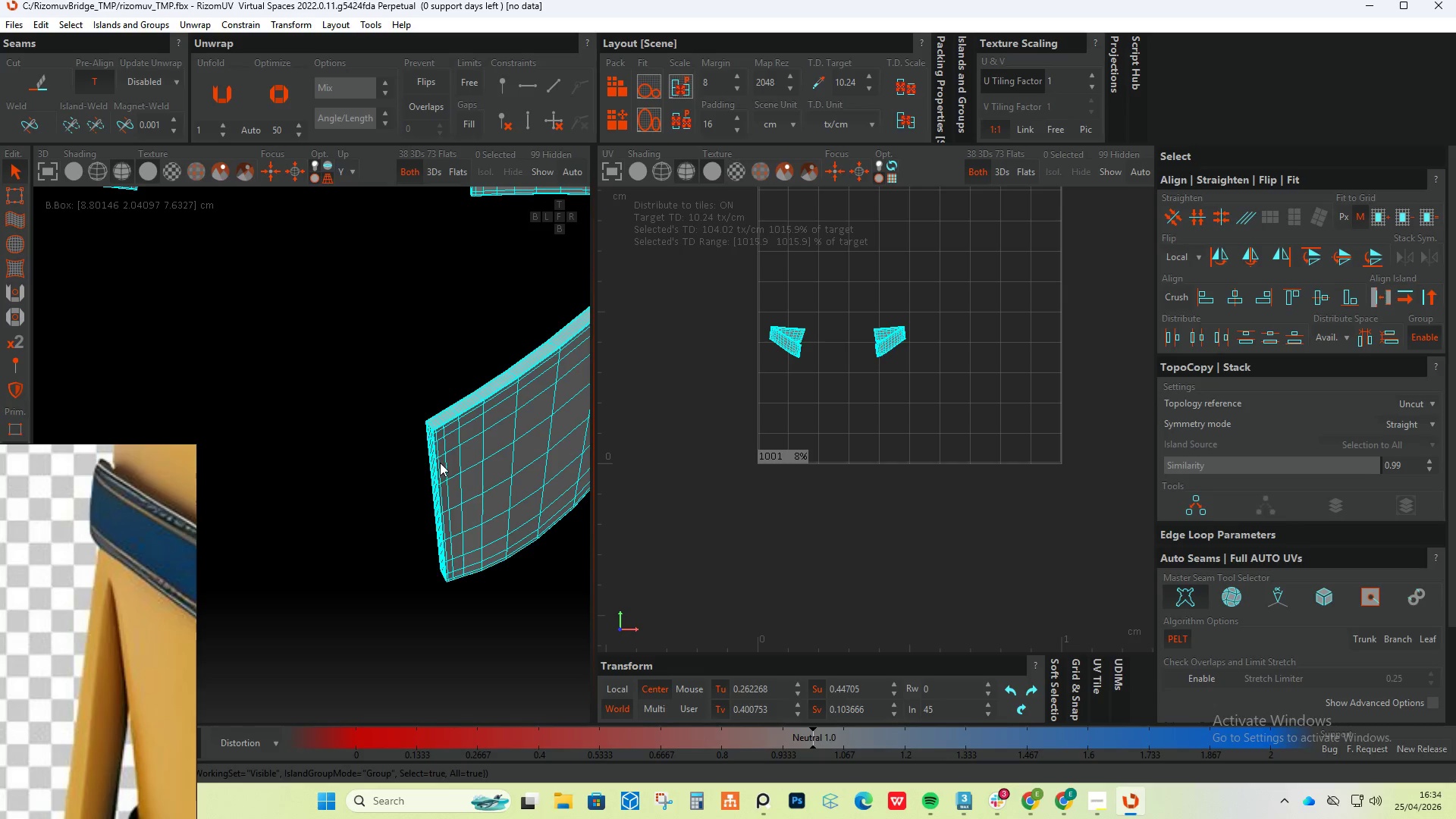 
type(up)
 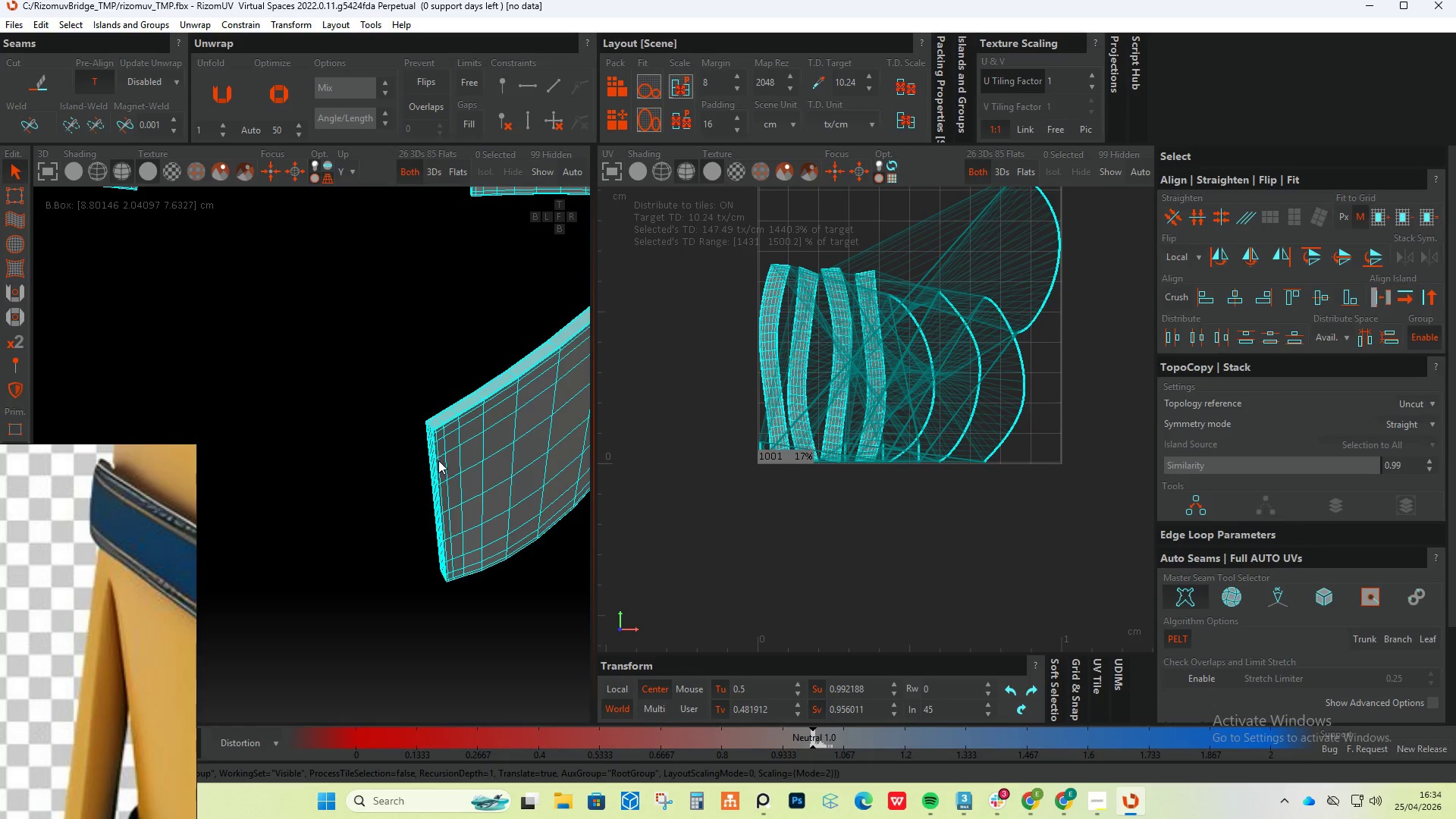 
scroll: coordinate [434, 469], scroll_direction: down, amount: 10.0
 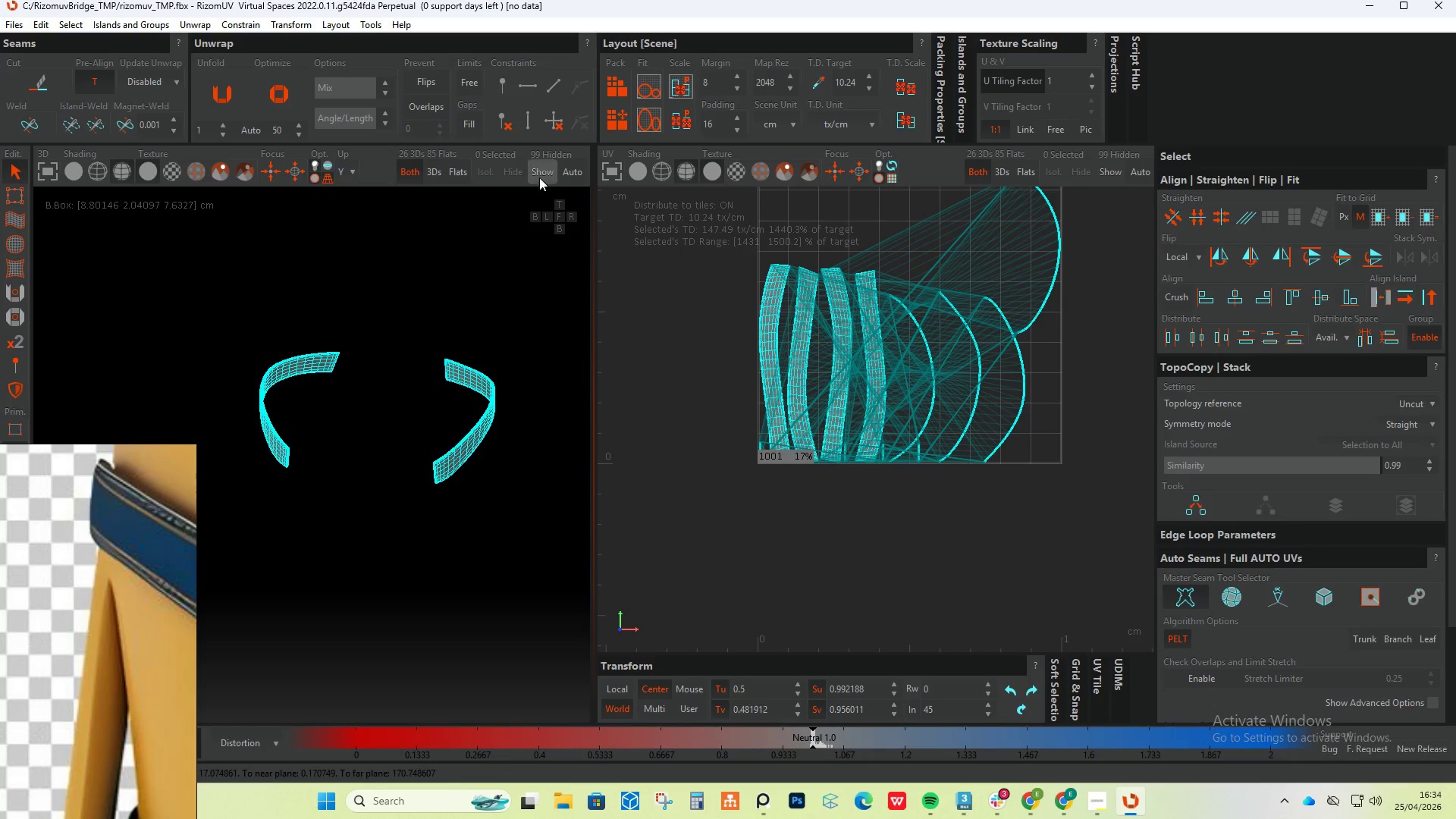 
left_click([541, 174])
 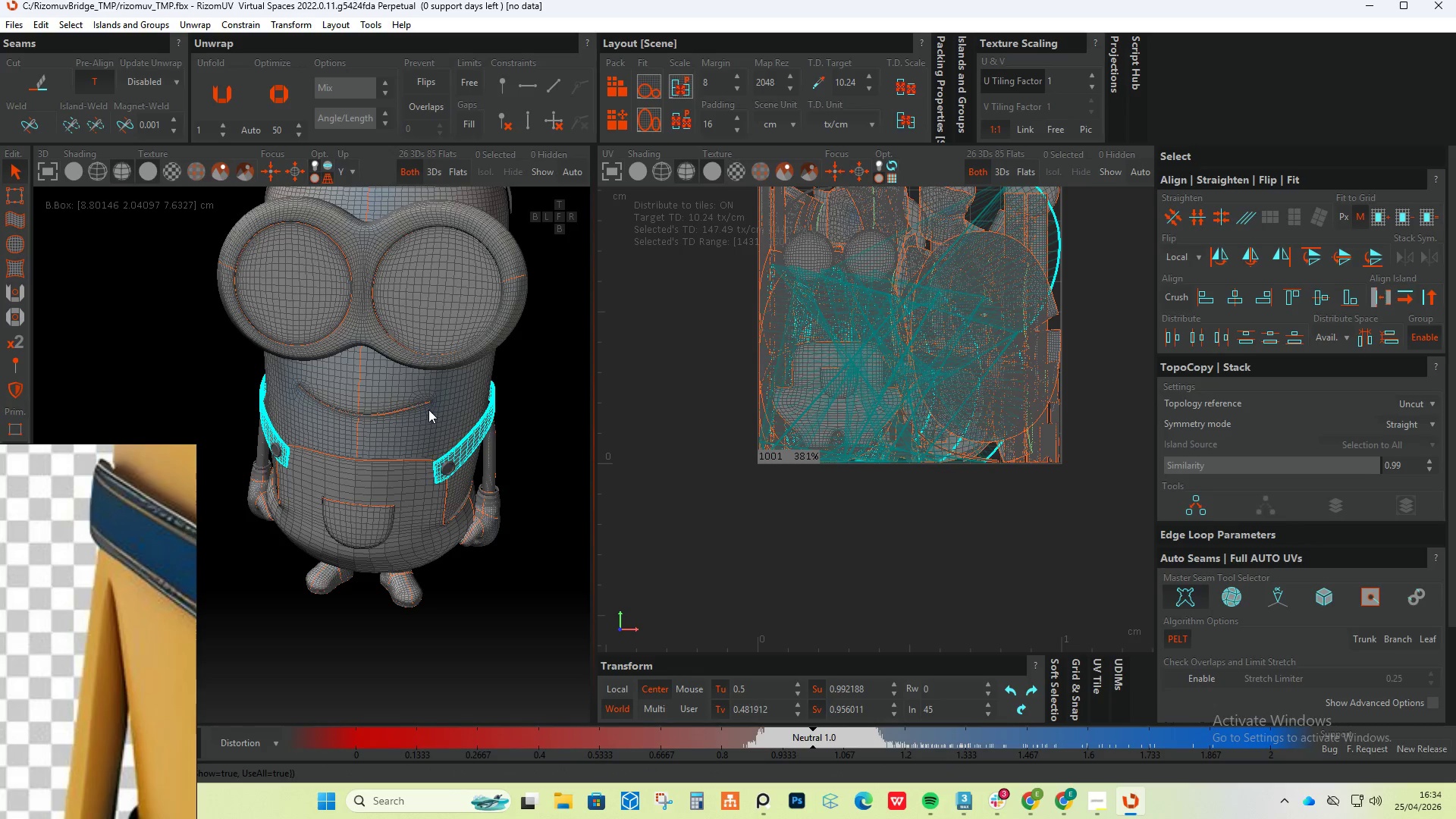 
hold_key(key=AltLeft, duration=0.62)
 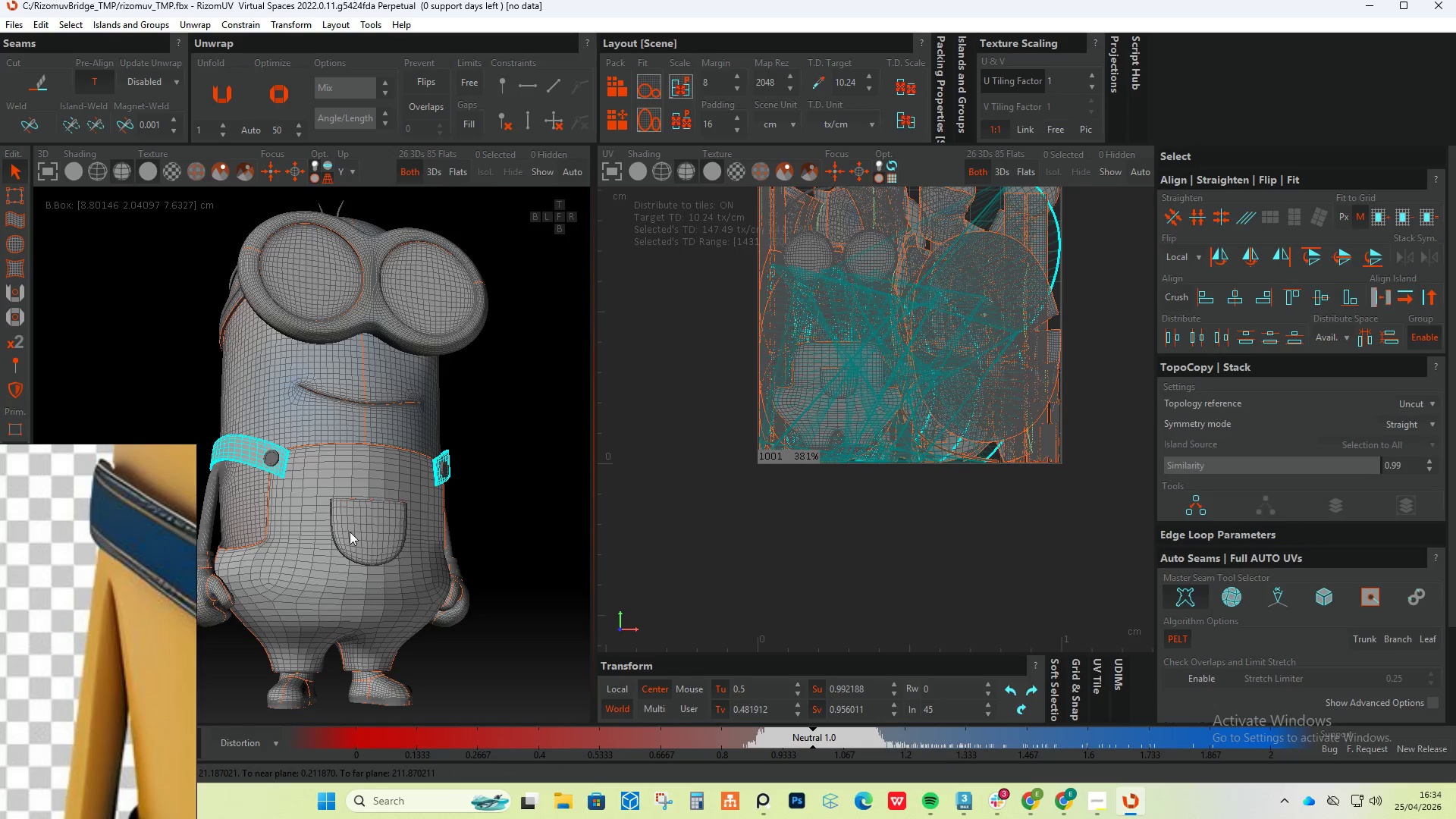 
hold_key(key=AltLeft, duration=1.22)
 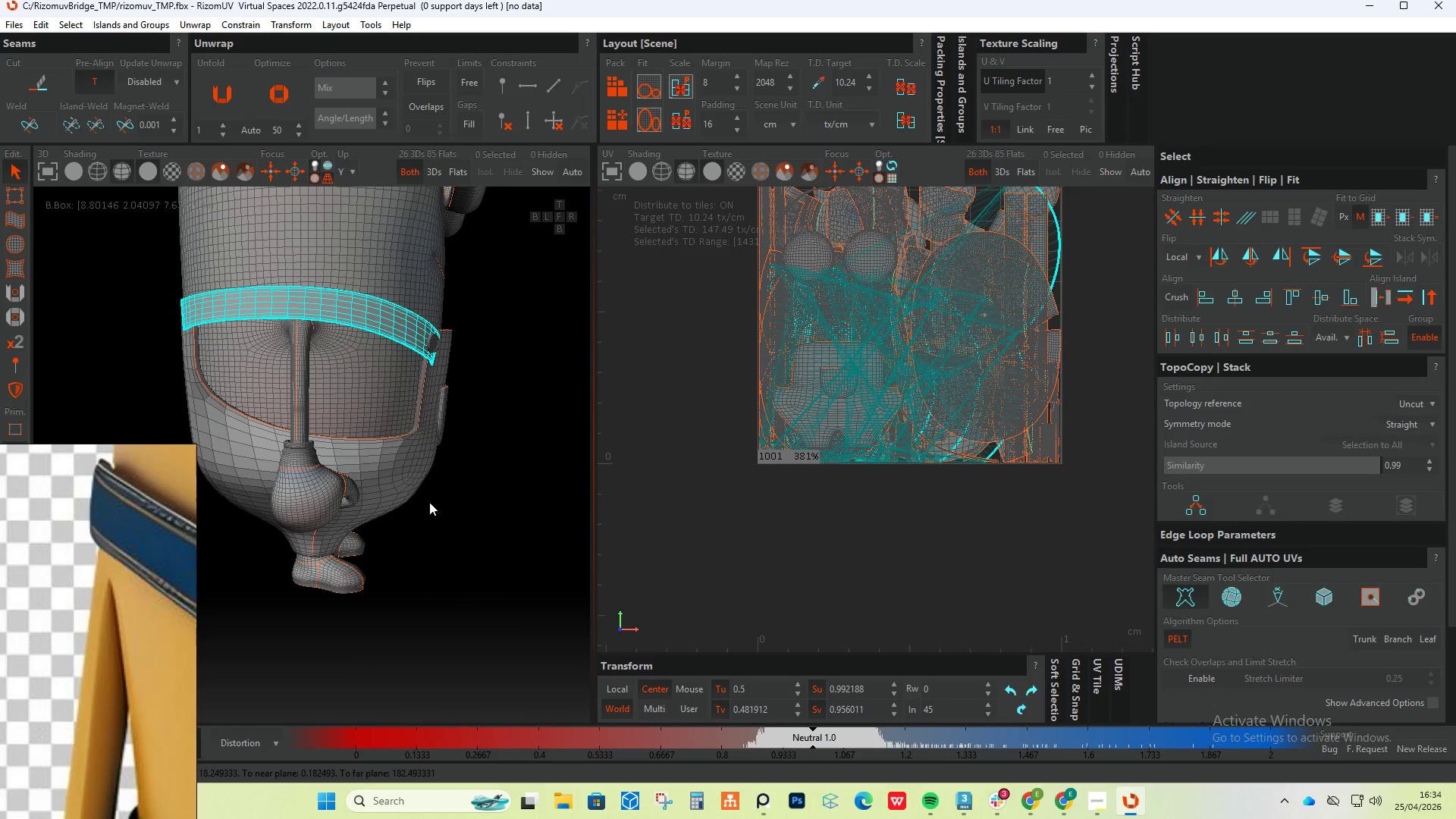 
scroll: coordinate [338, 557], scroll_direction: none, amount: 0.0
 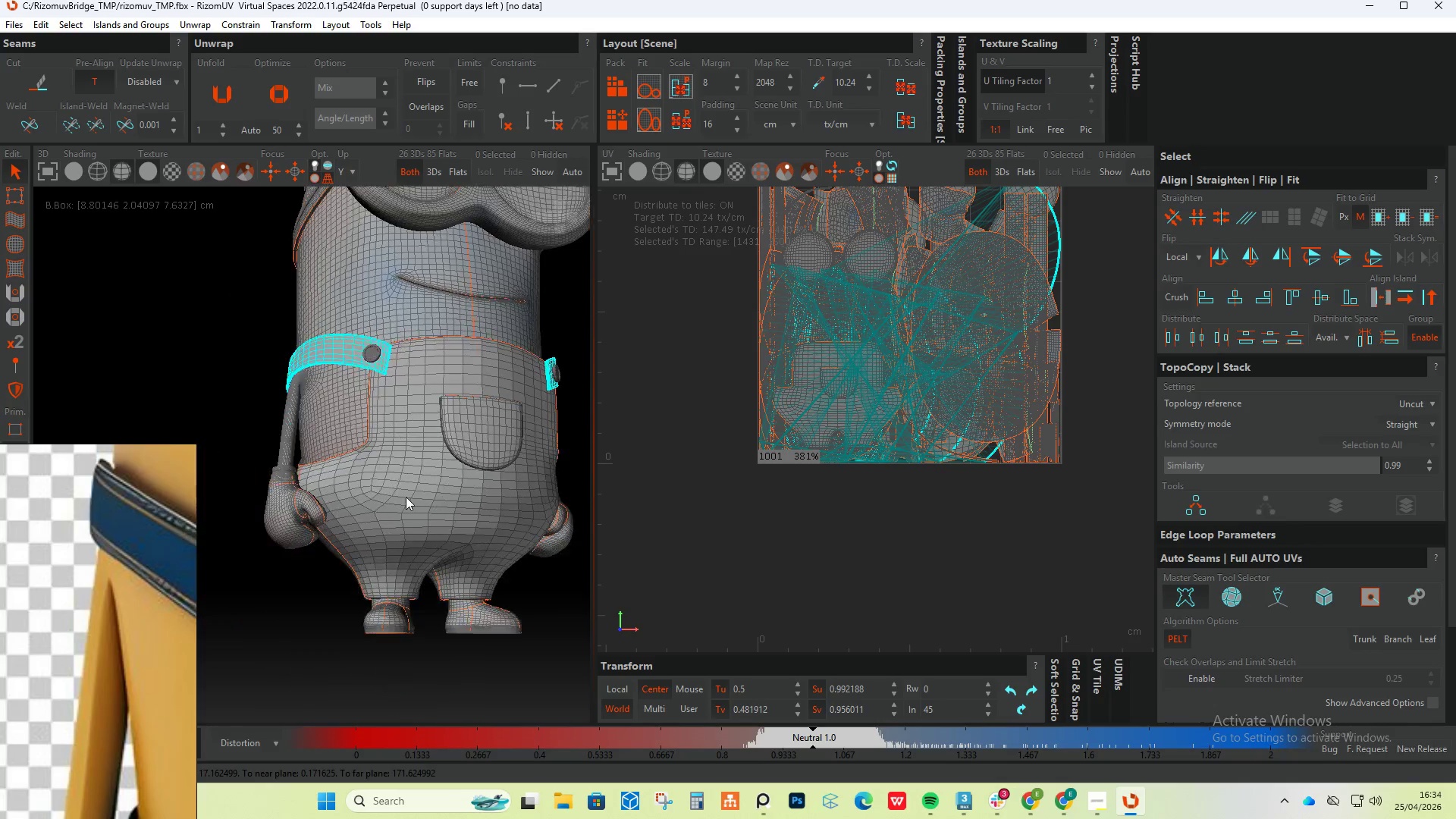 
key(Control+A)
 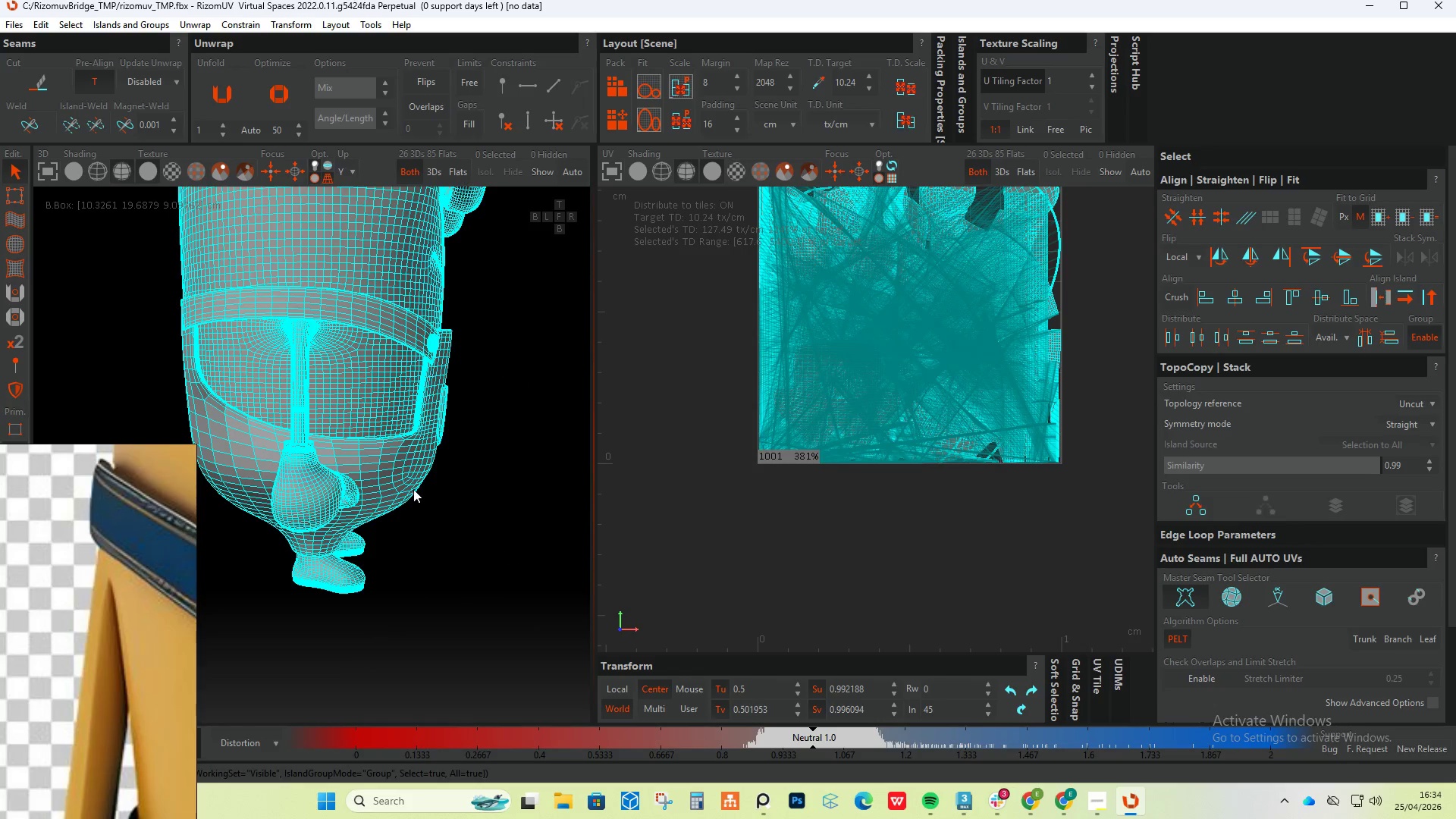 
key(Alt+AltLeft)
 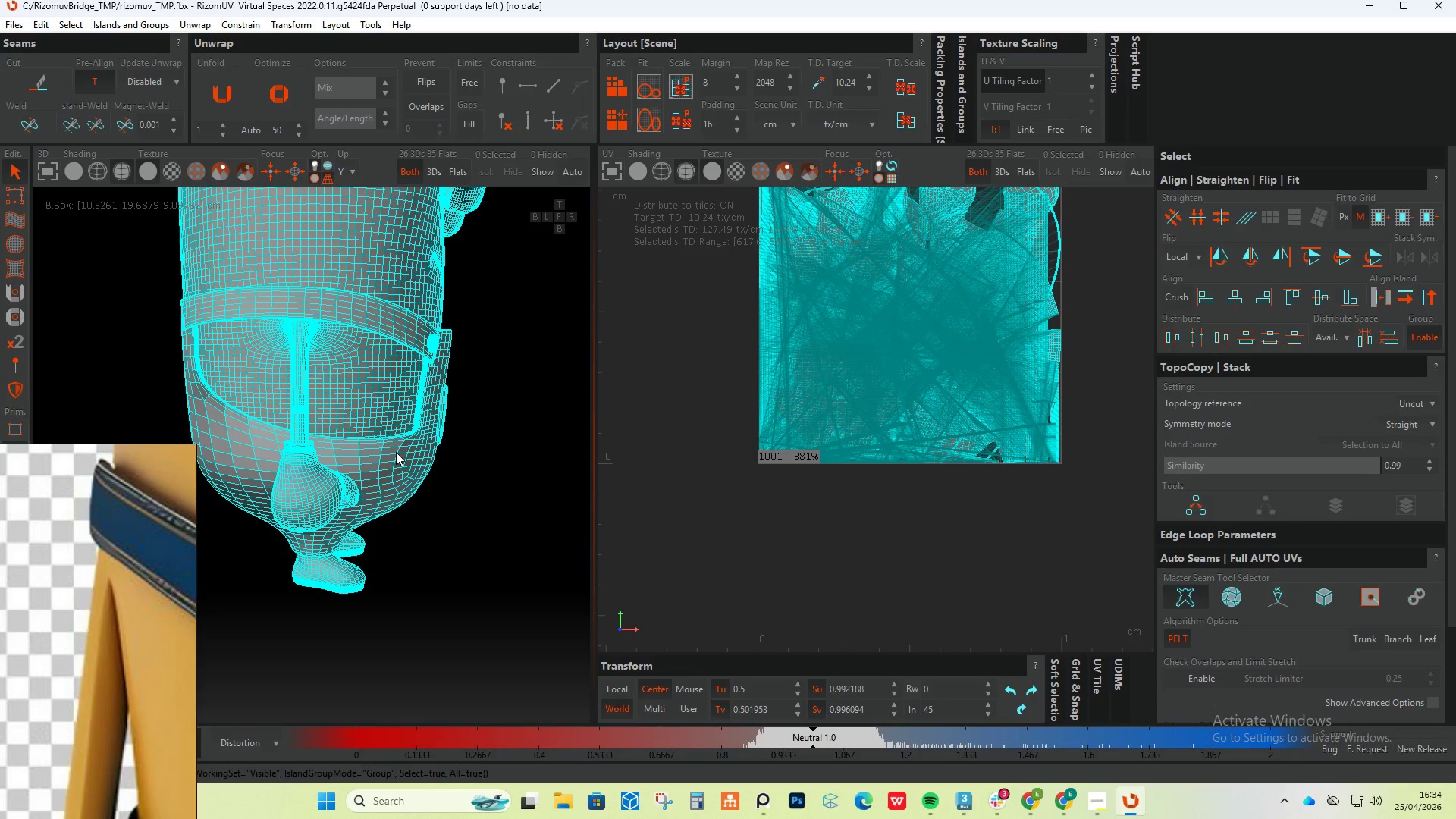 
hold_key(key=ControlLeft, duration=1.17)
 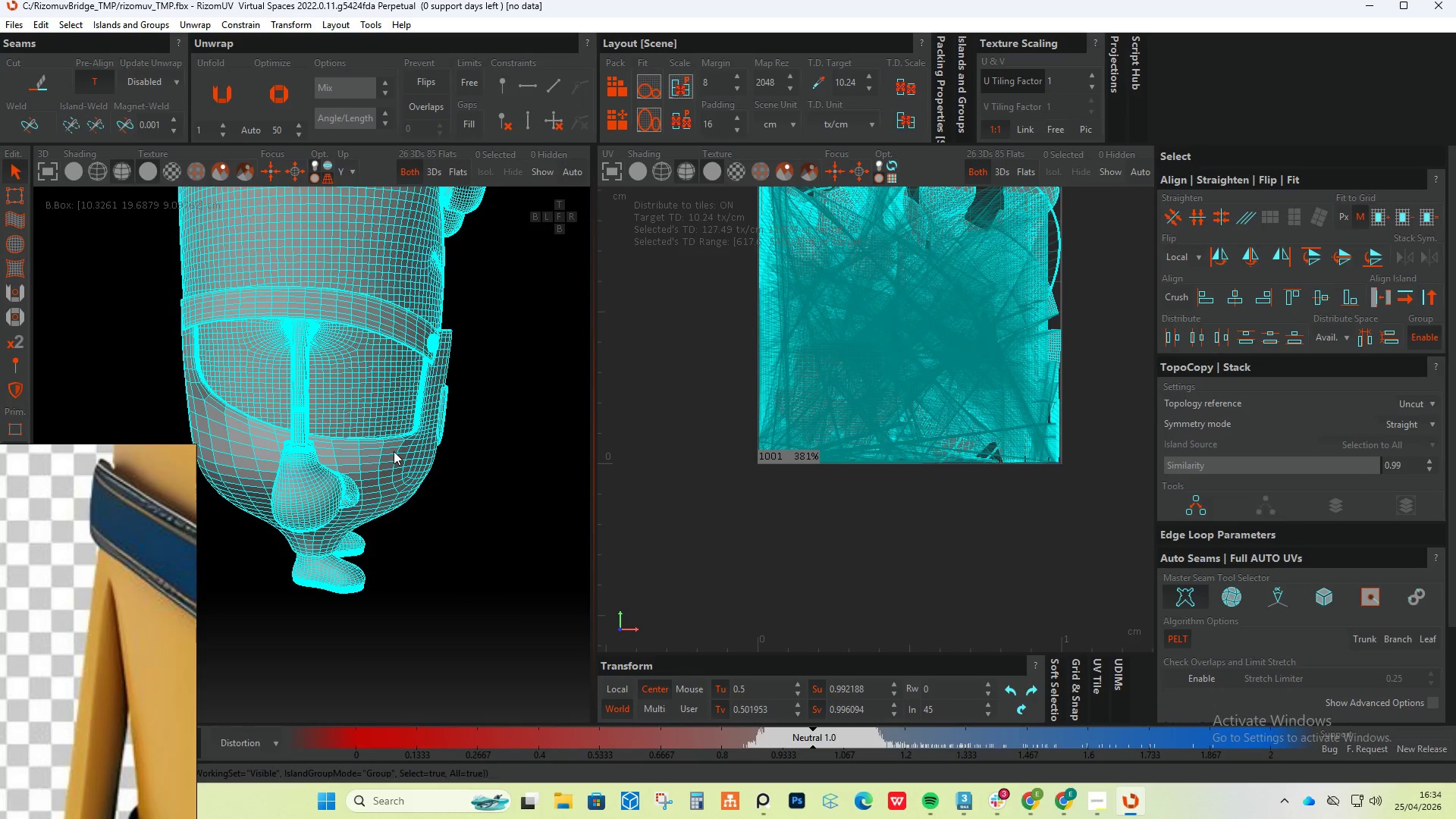 
type(up)
 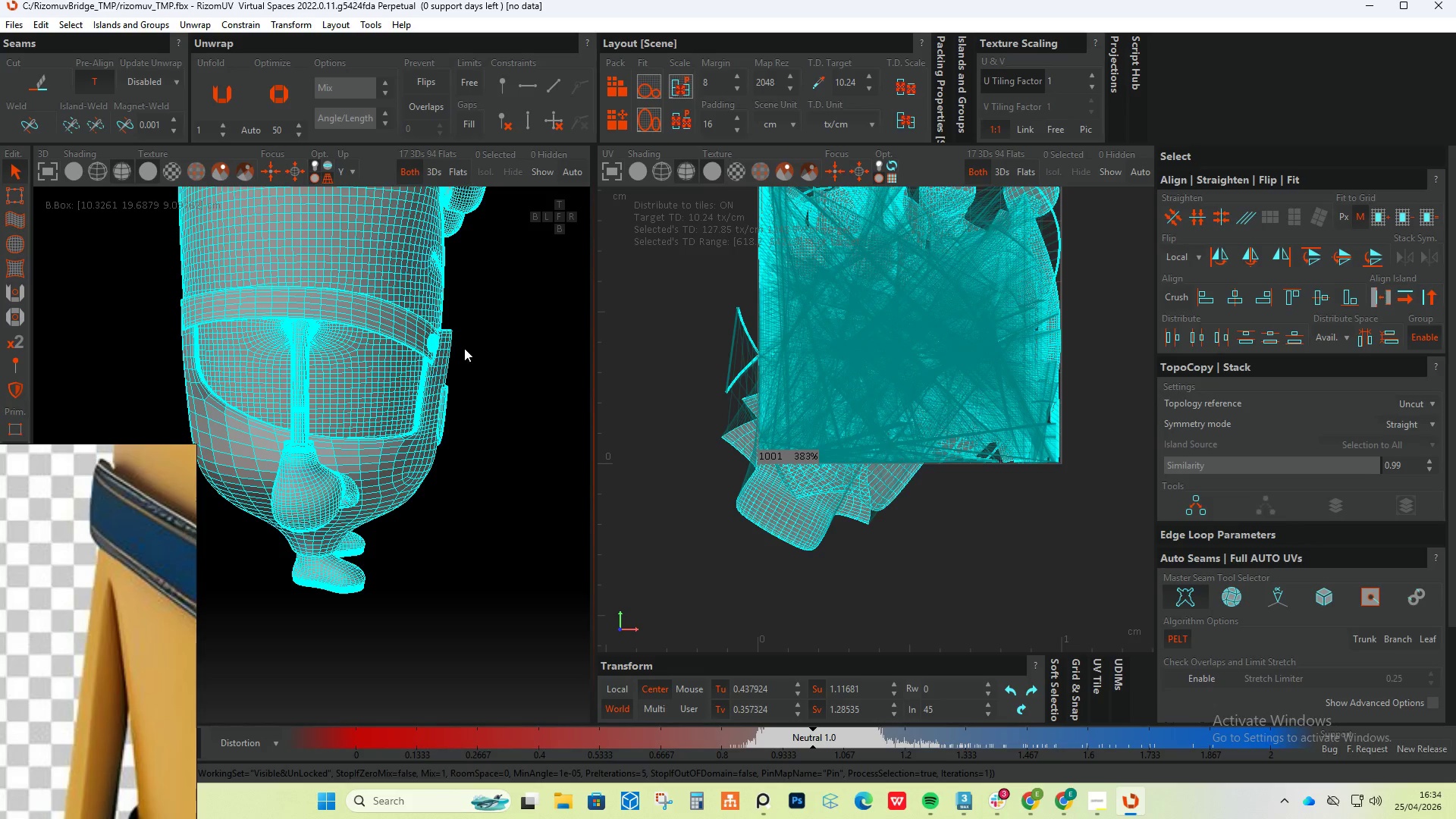 
wait(5.61)
 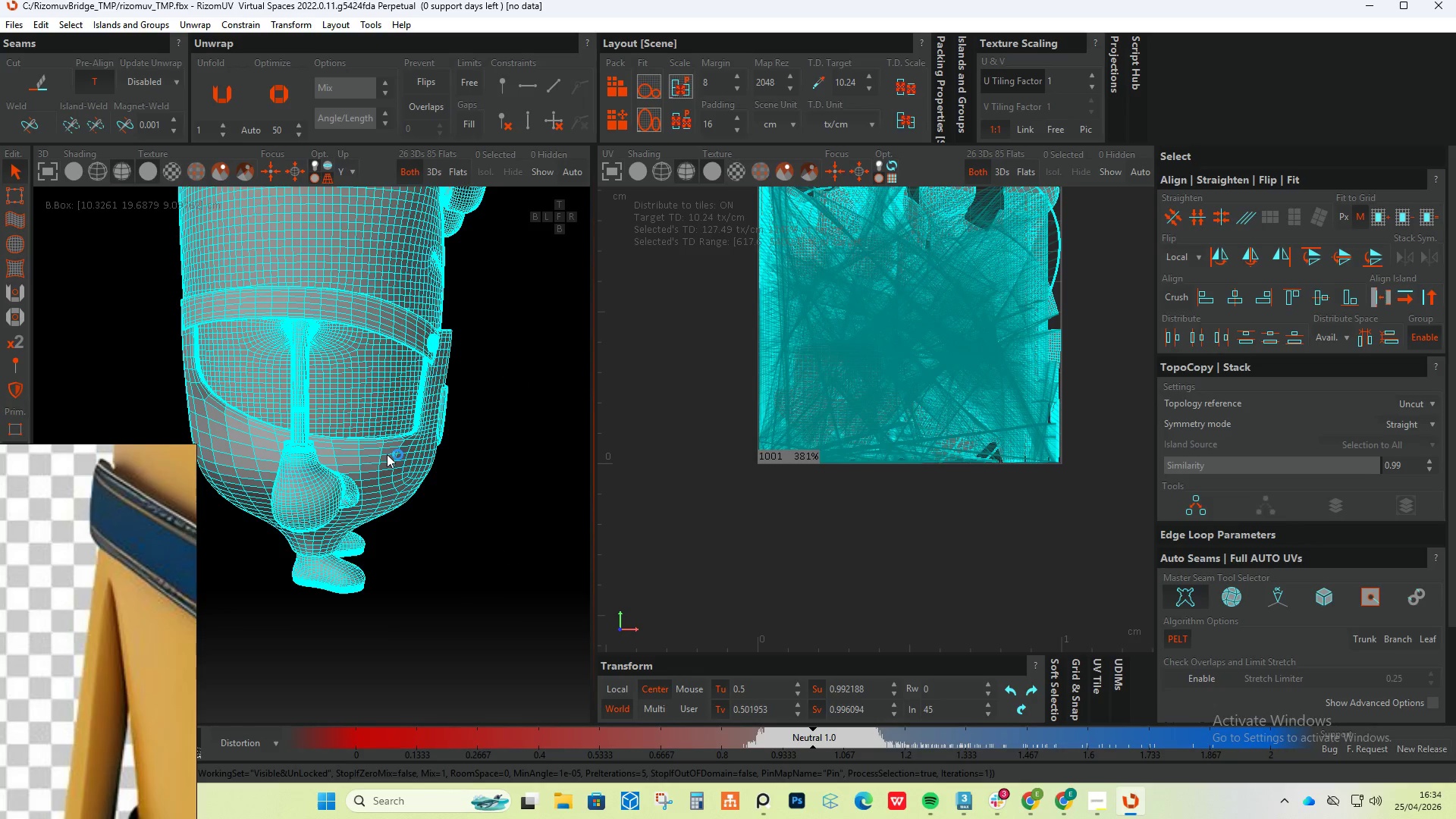 
scroll: coordinate [472, 352], scroll_direction: down, amount: 4.0
 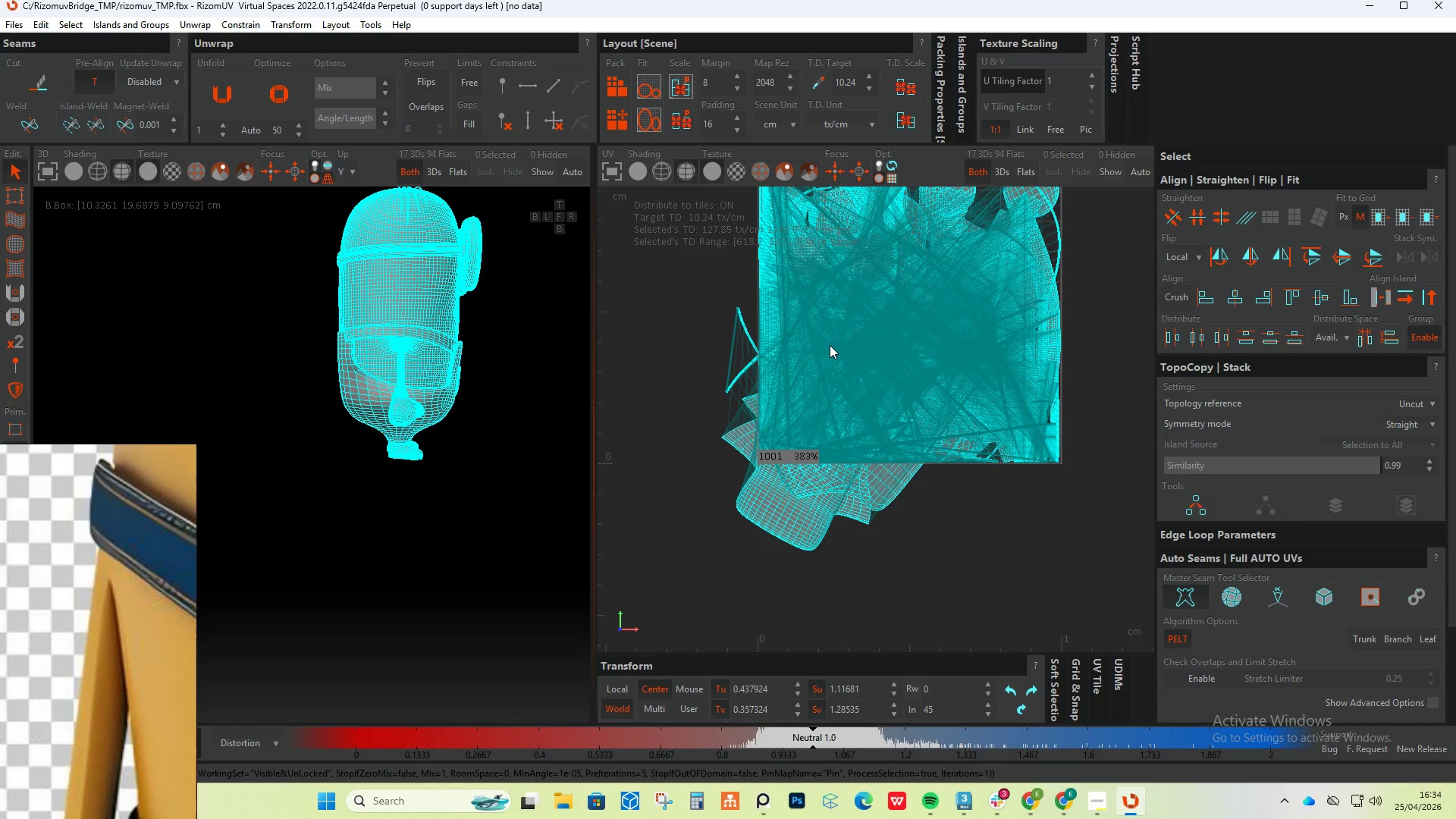 
key(P)
 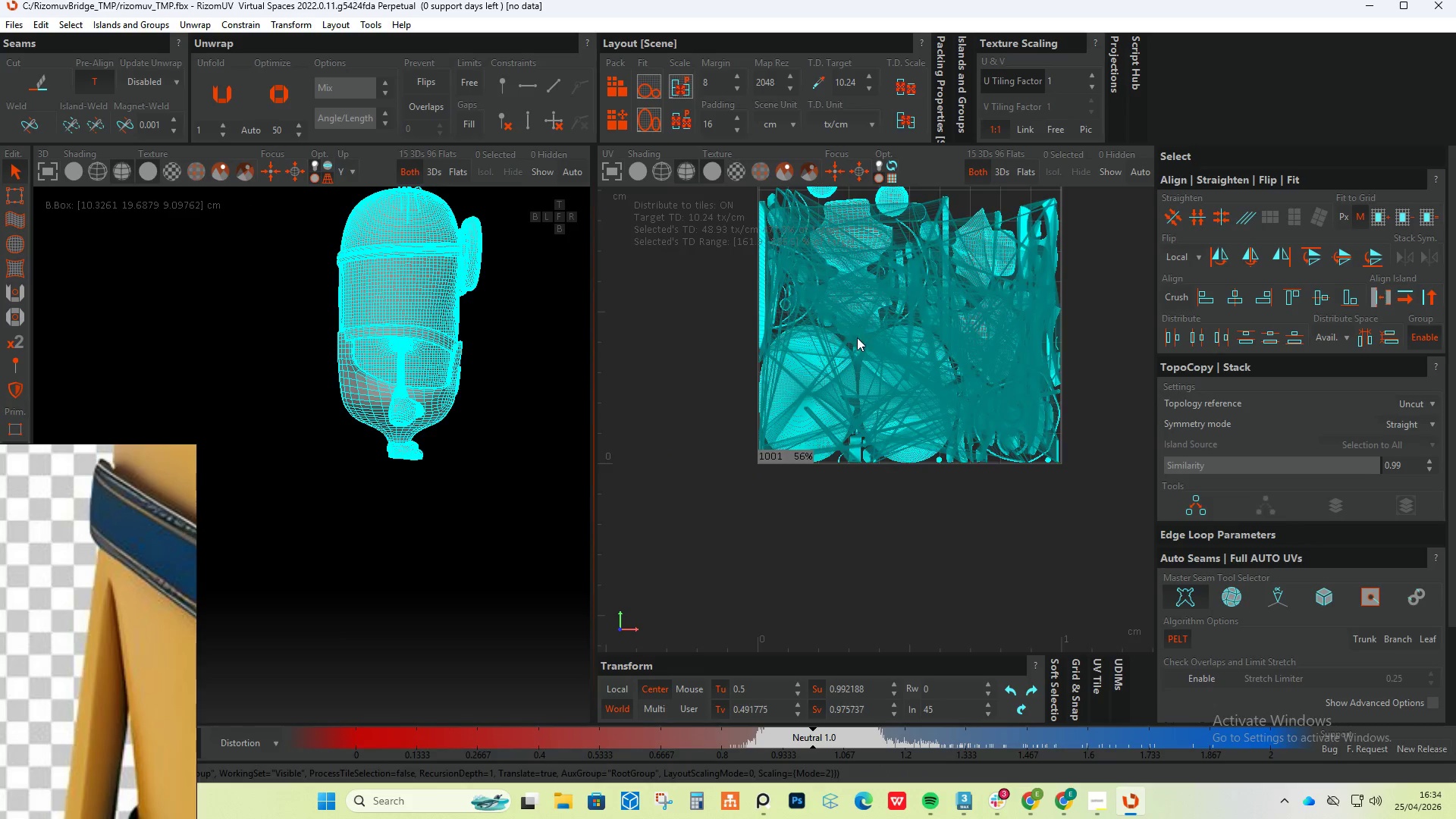 
left_click([930, 374])
 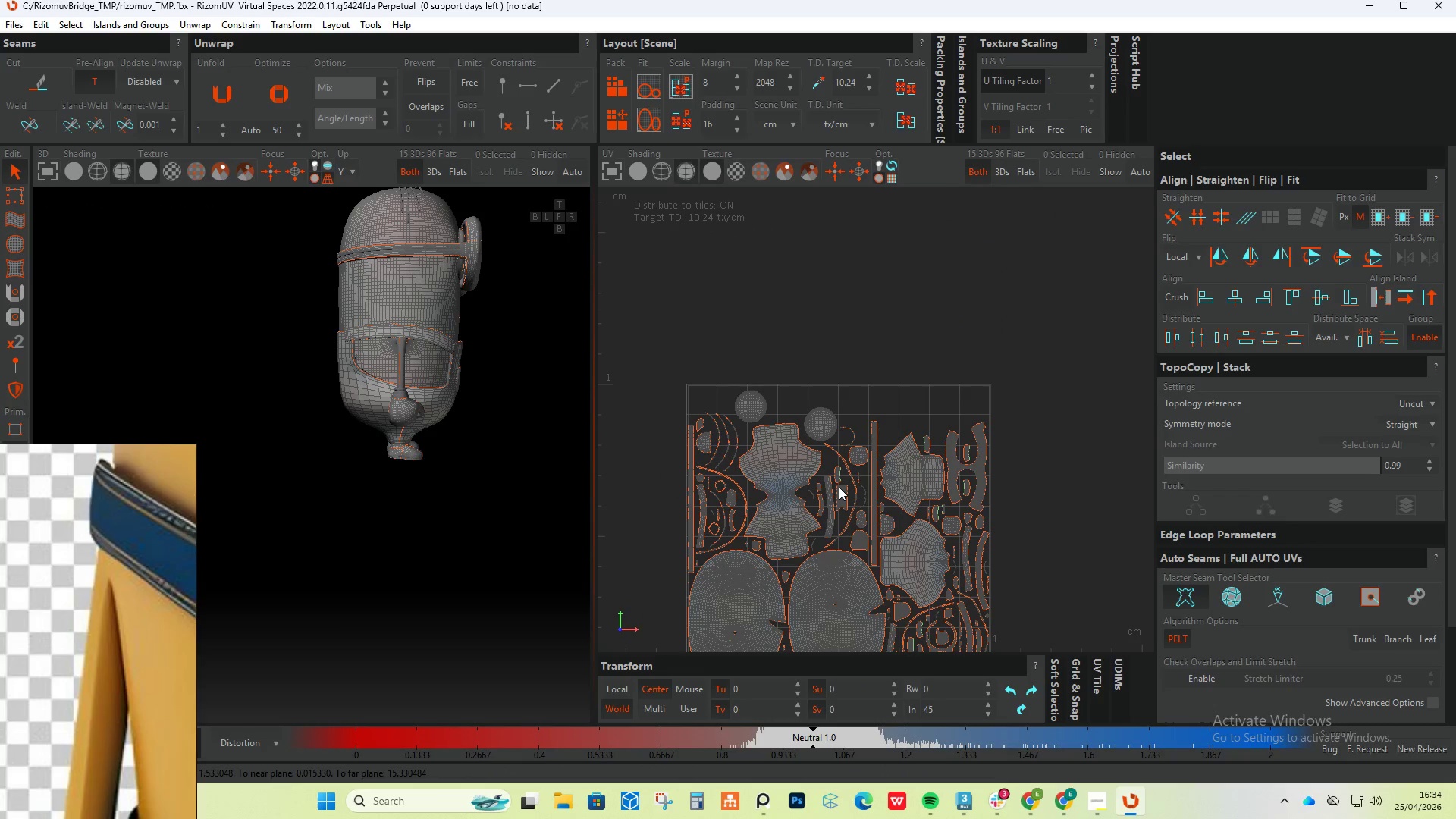 
key(F4)
 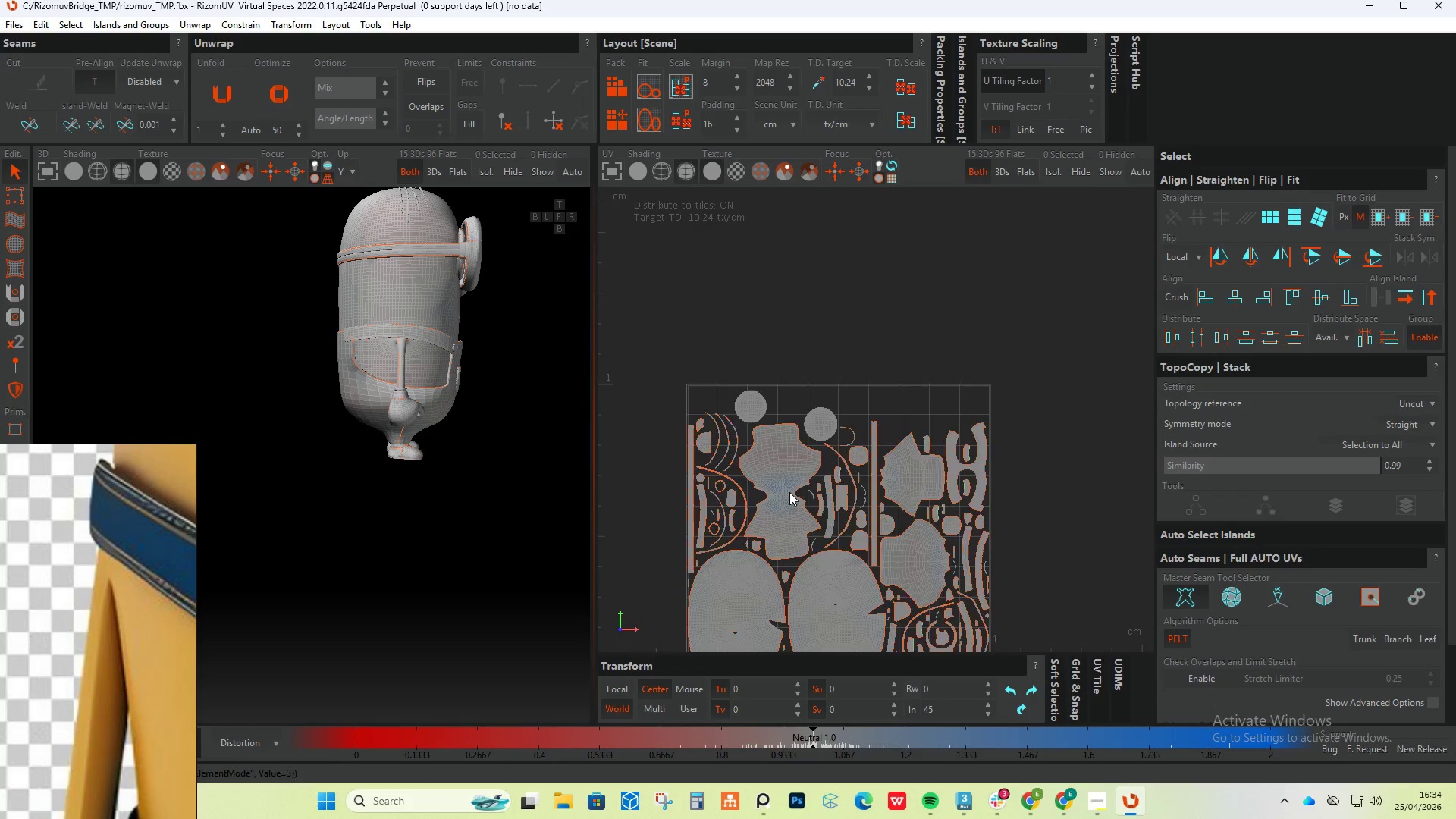 
scroll: coordinate [779, 527], scroll_direction: up, amount: 2.0
 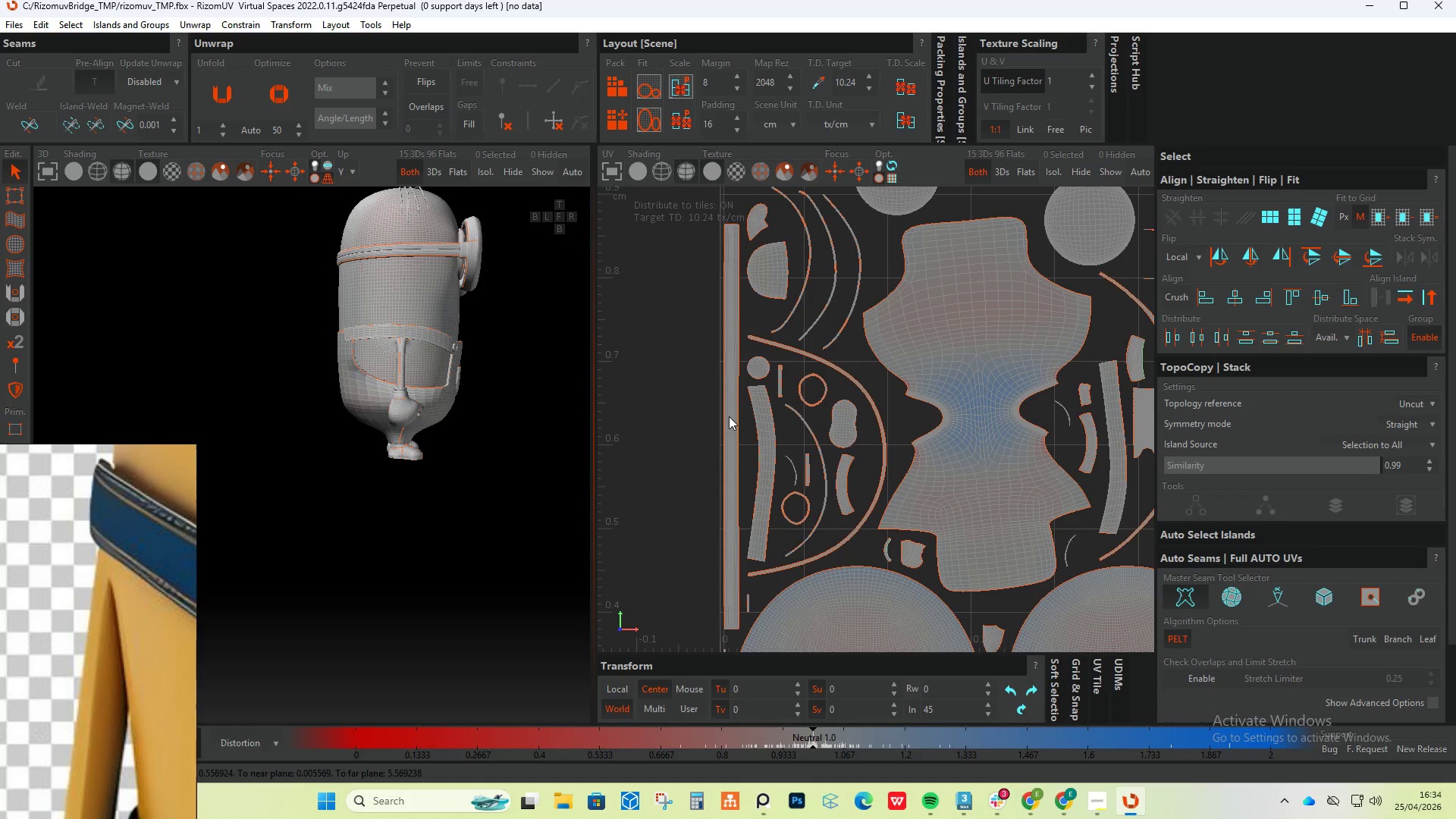 
left_click_drag(start_coordinate=[702, 429], to_coordinate=[770, 450])
 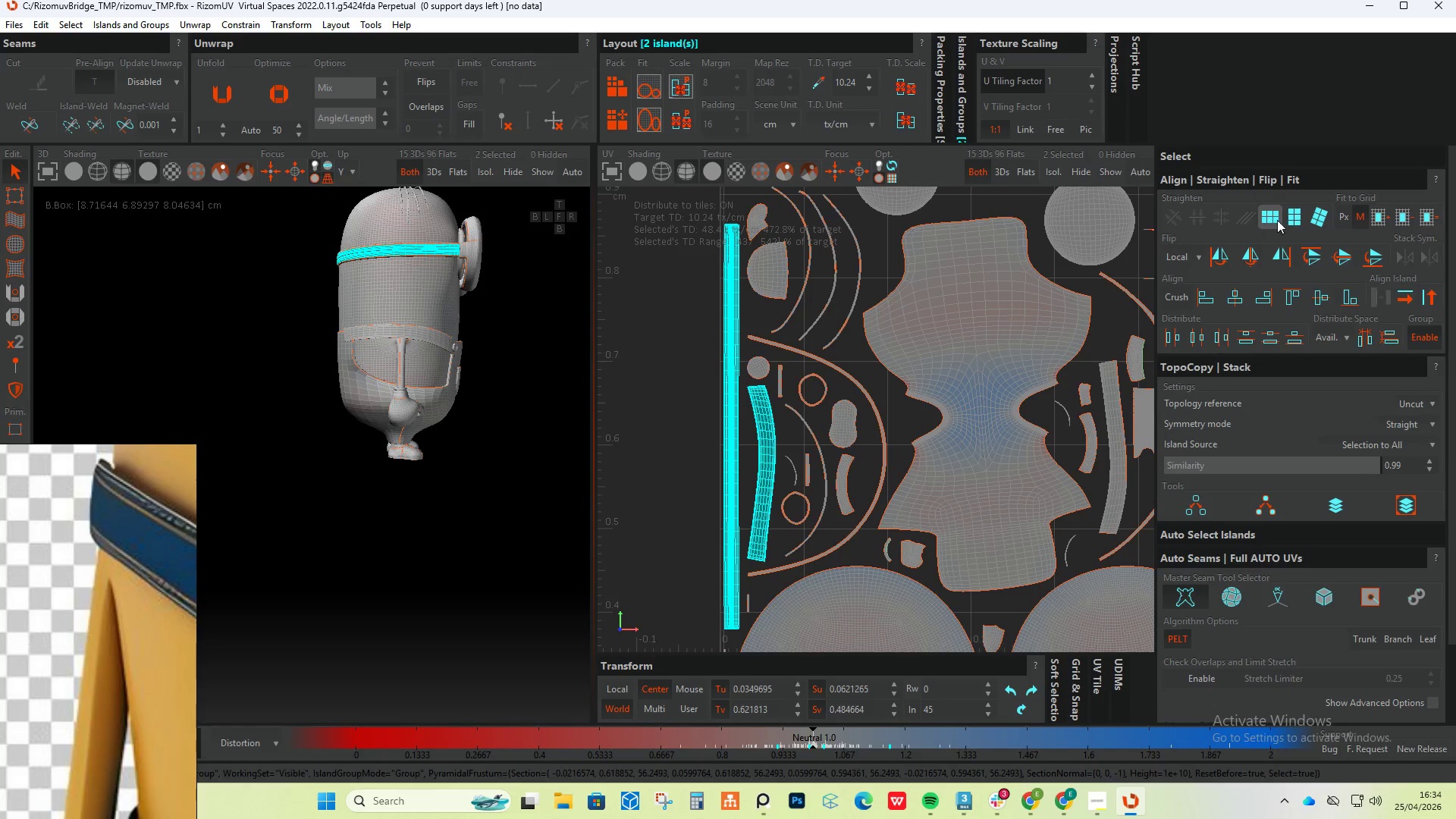 
left_click([1294, 217])
 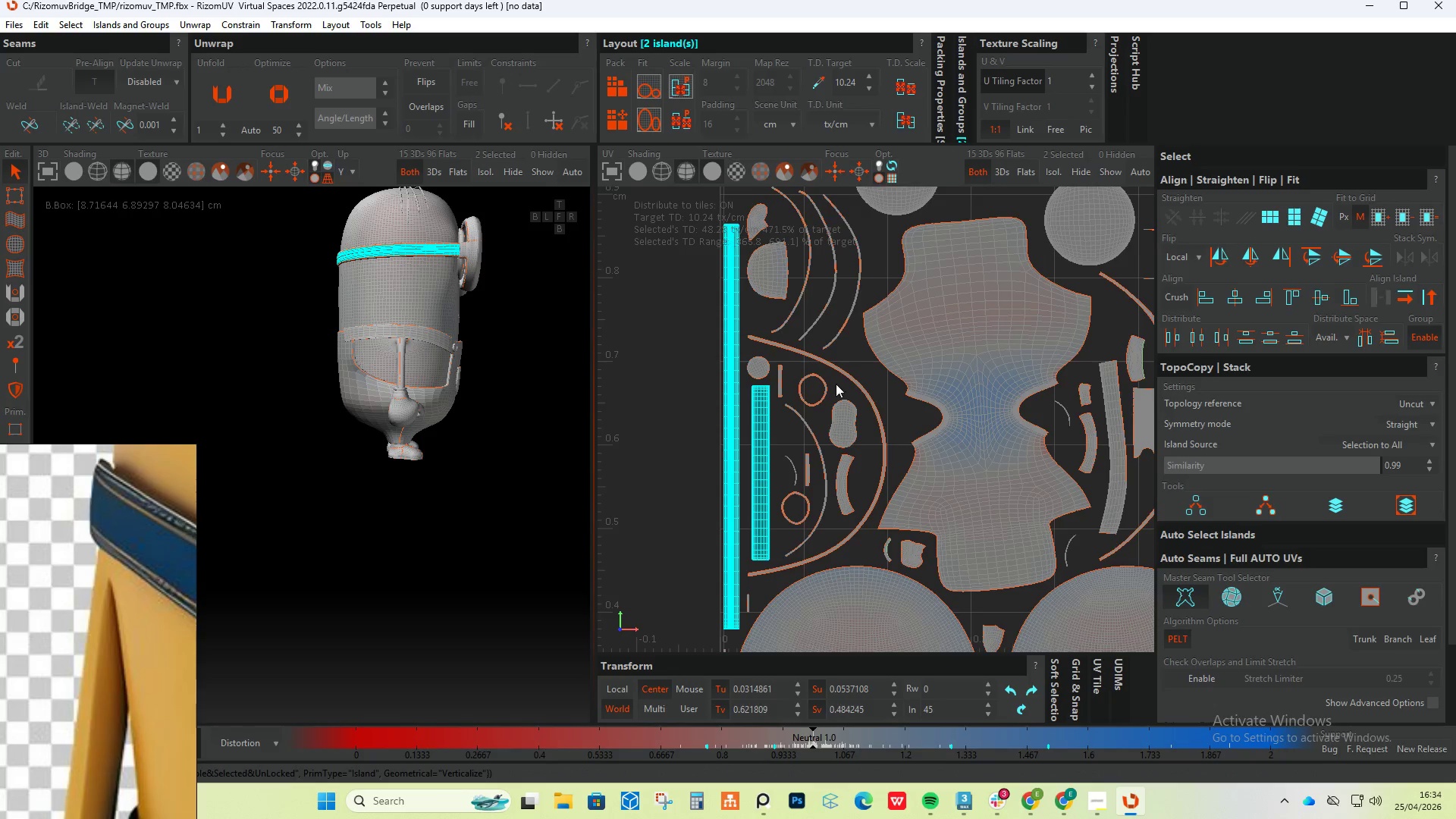 
scroll: coordinate [755, 263], scroll_direction: up, amount: 3.0
 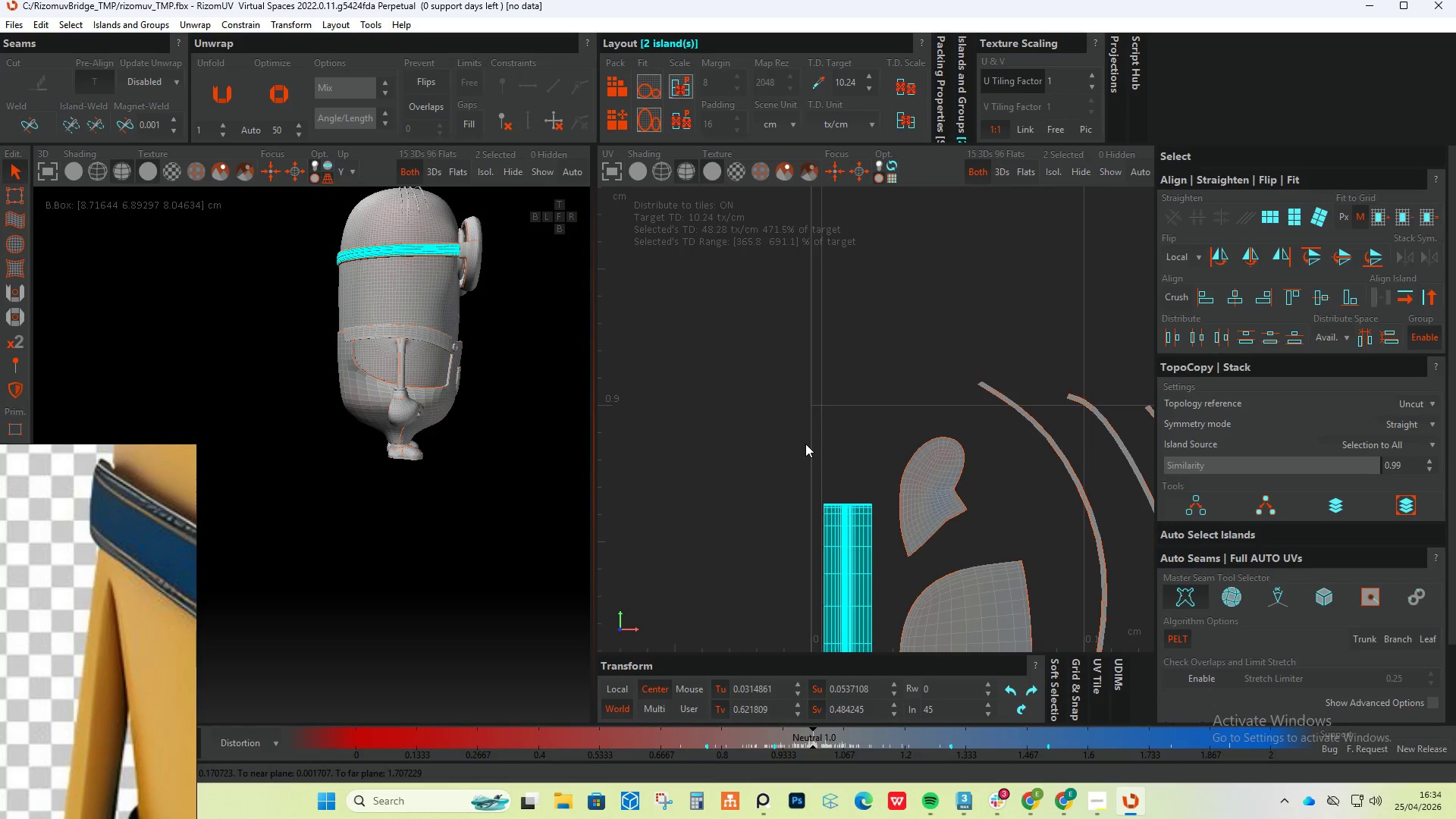 
scroll: coordinate [857, 546], scroll_direction: down, amount: 1.0
 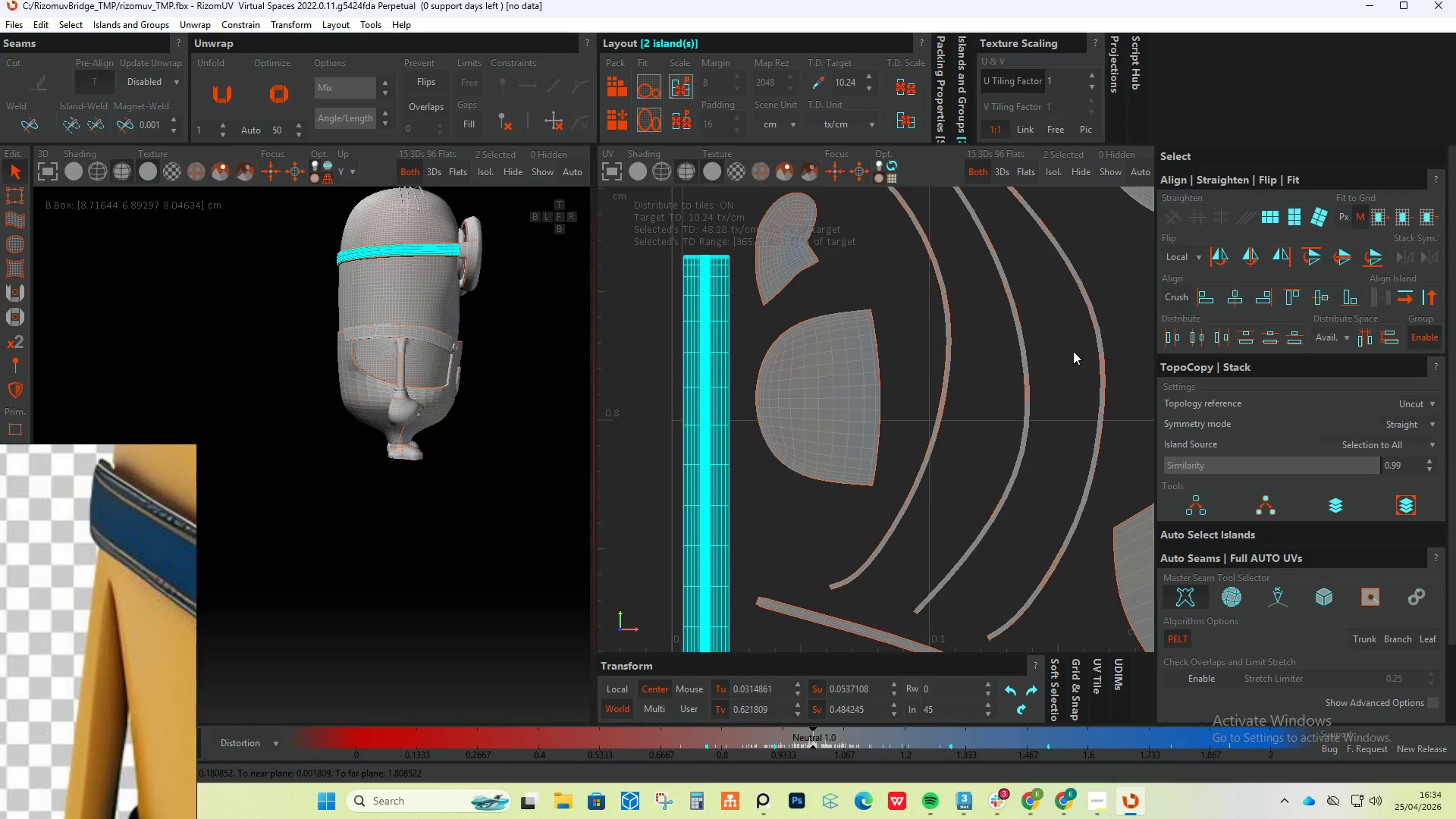 
left_click_drag(start_coordinate=[1112, 303], to_coordinate=[924, 353])
 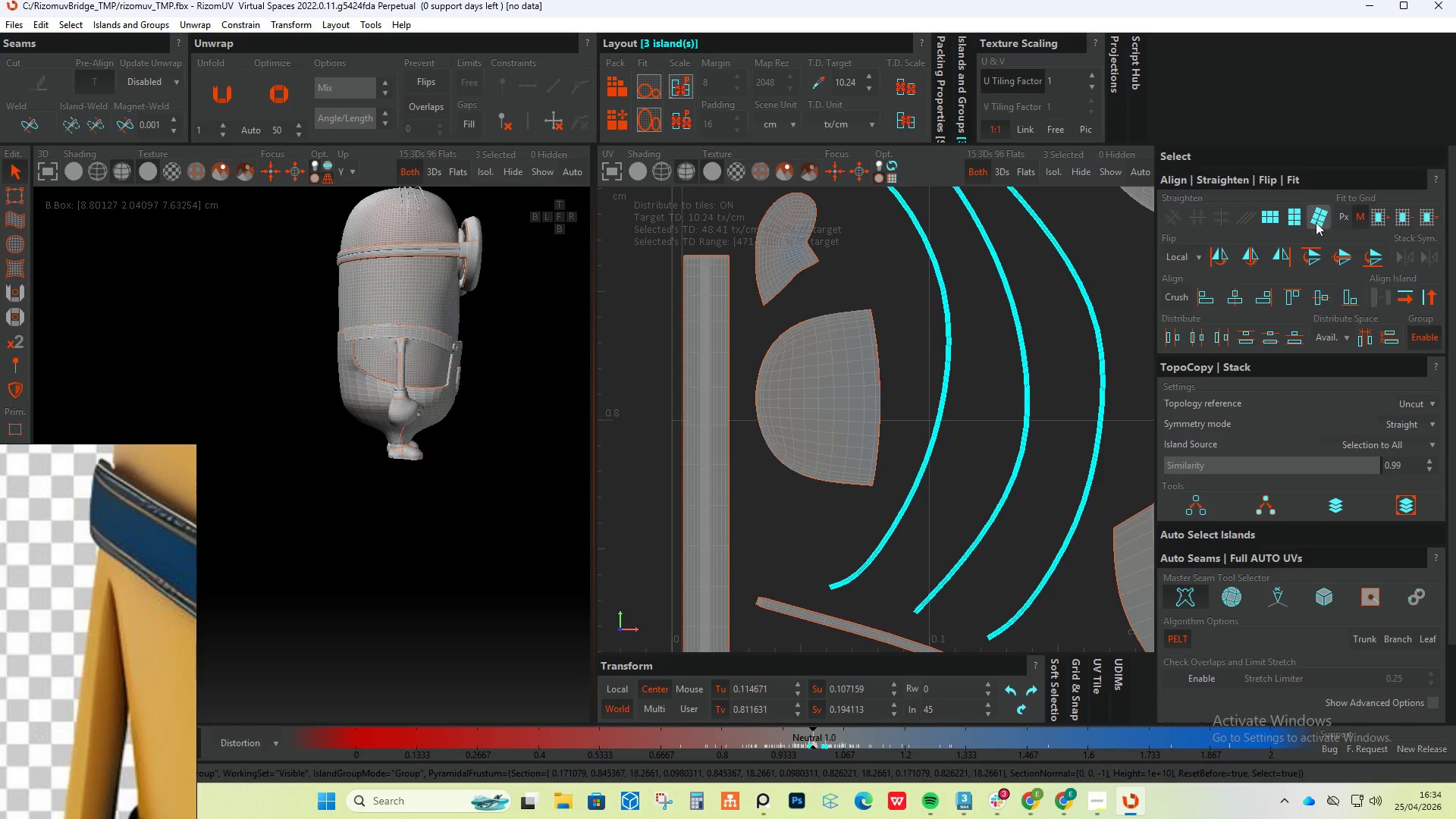 
left_click([1297, 217])
 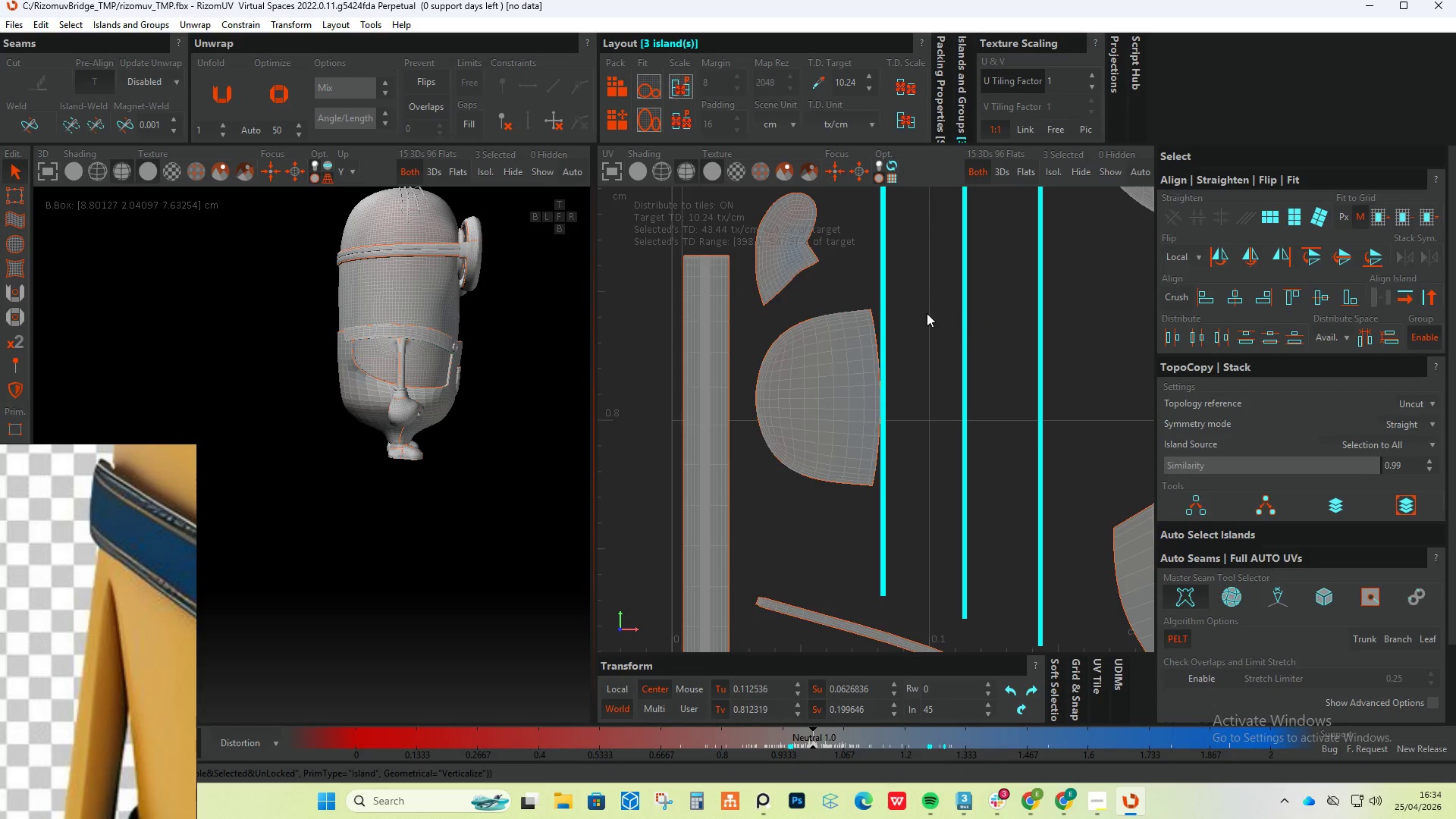 
scroll: coordinate [881, 311], scroll_direction: down, amount: 3.0
 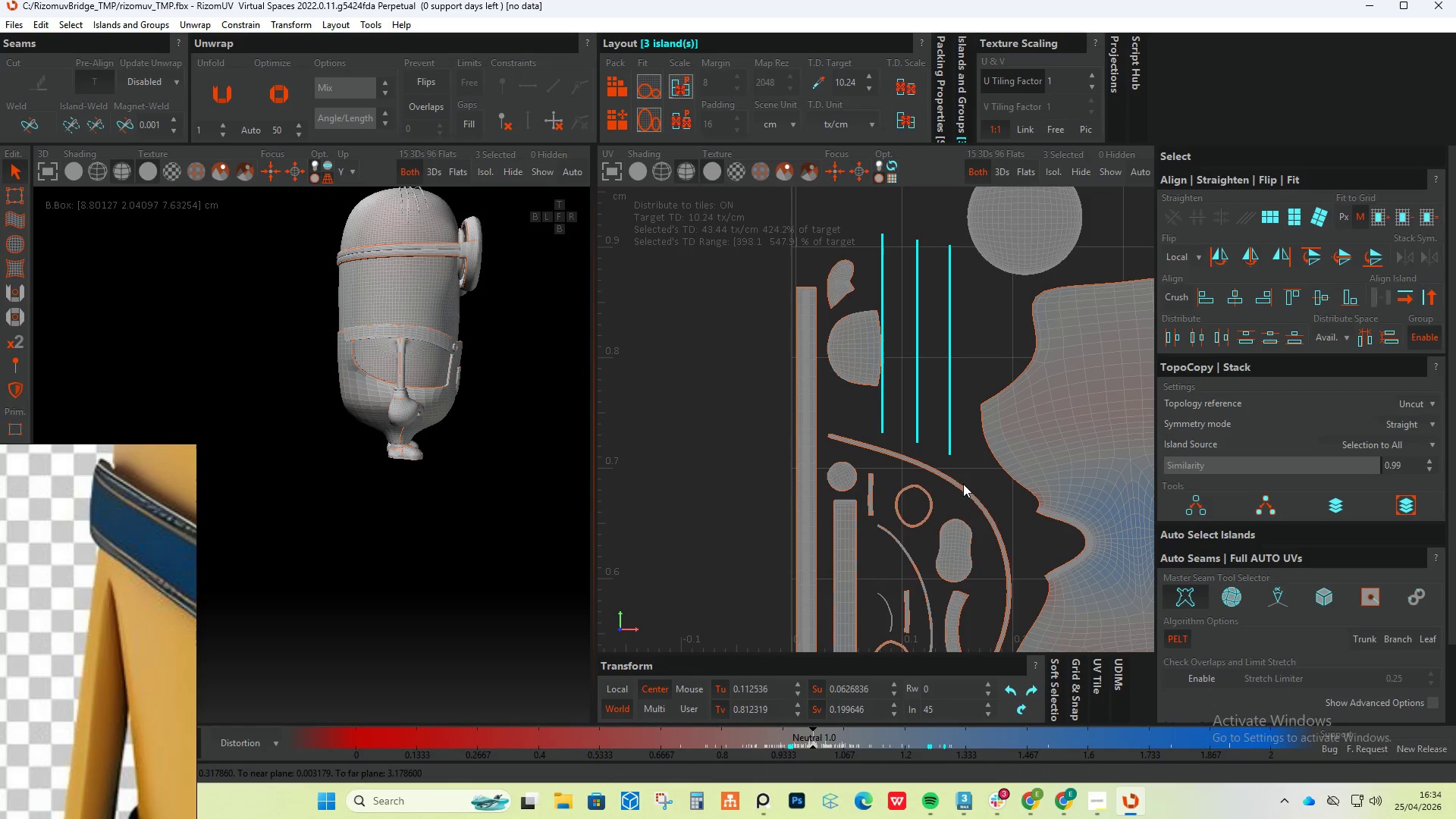 
left_click_drag(start_coordinate=[993, 470], to_coordinate=[947, 492])
 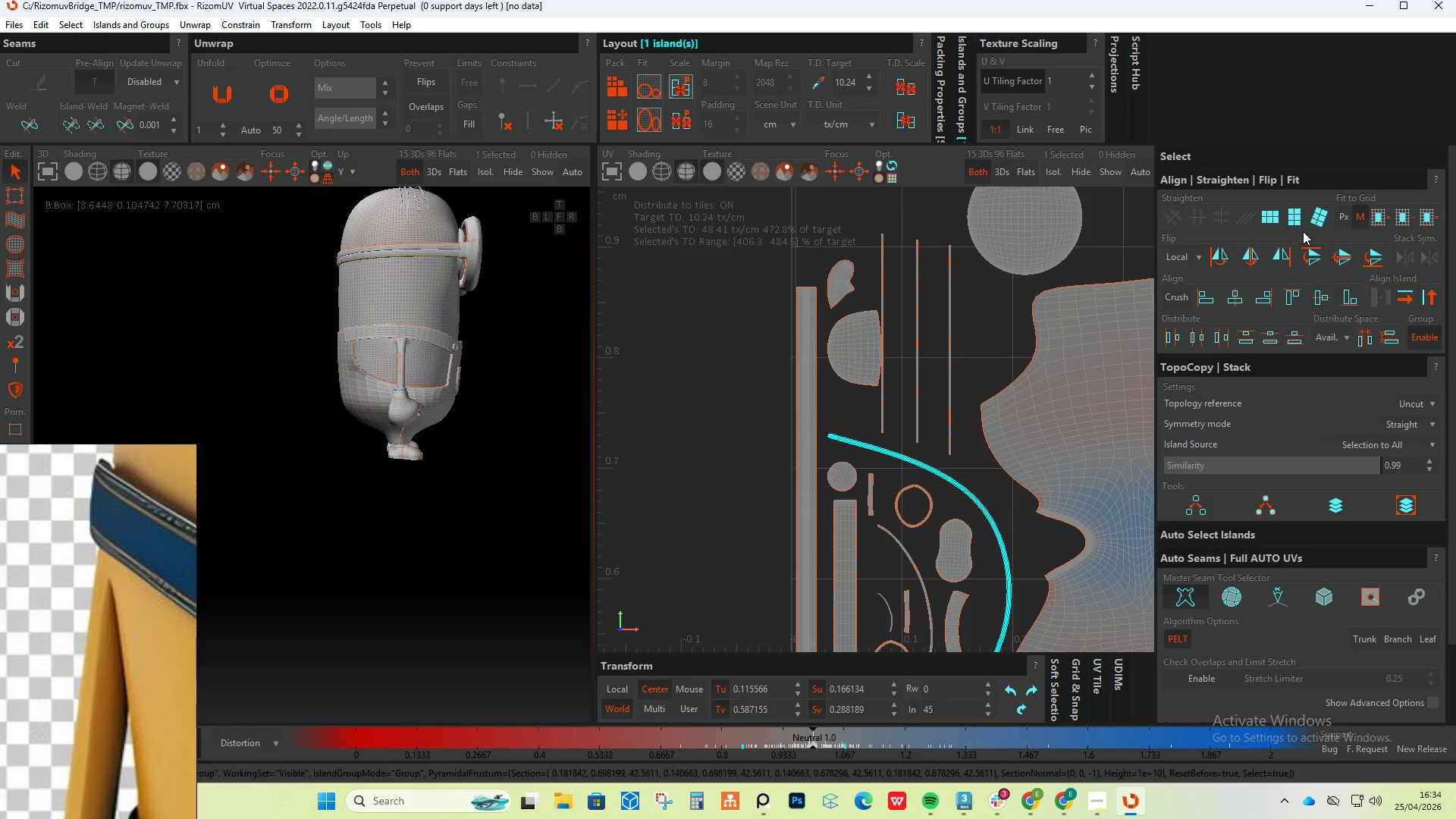 
left_click([1297, 215])
 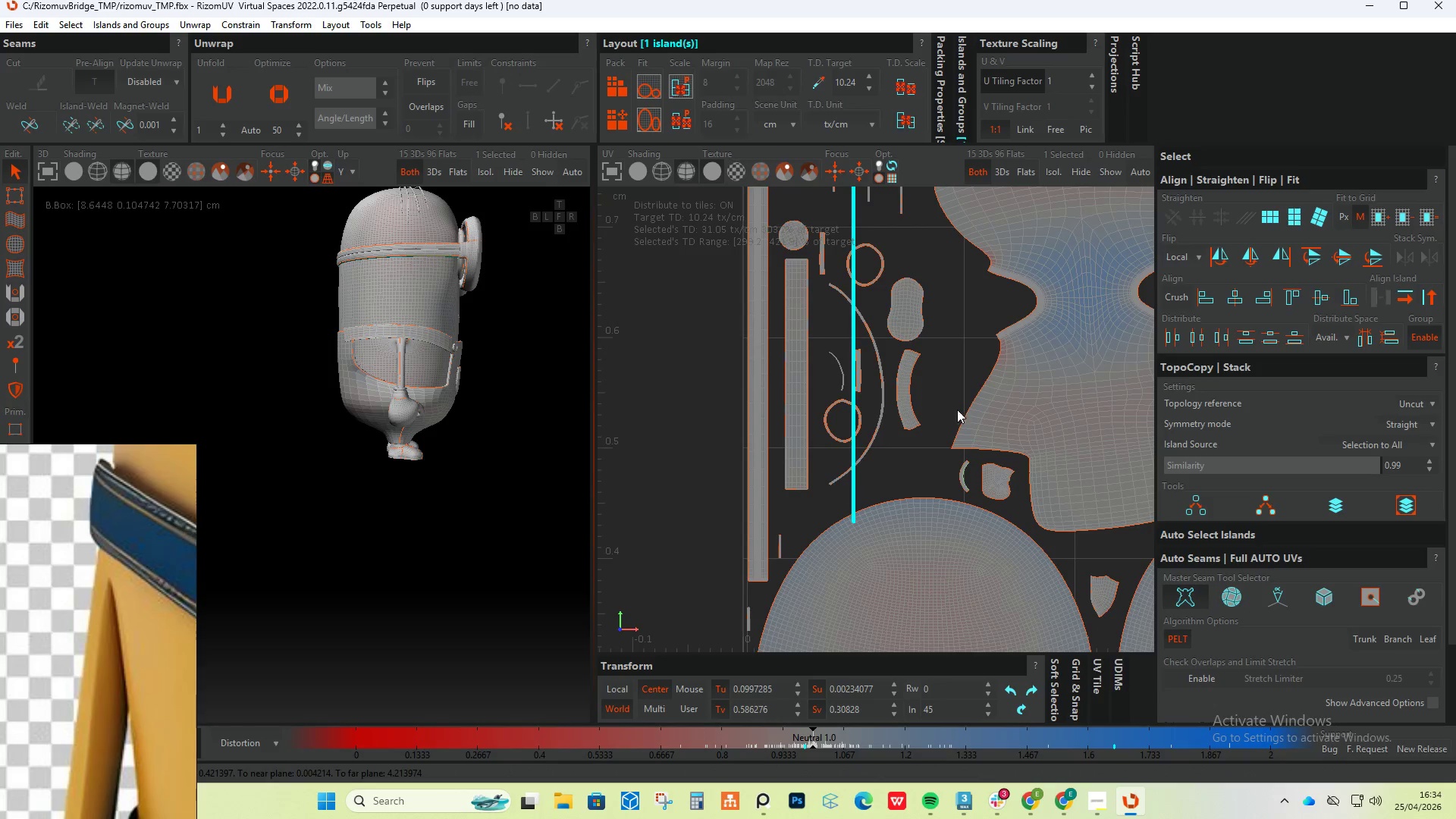 
scroll: coordinate [913, 404], scroll_direction: up, amount: 2.0
 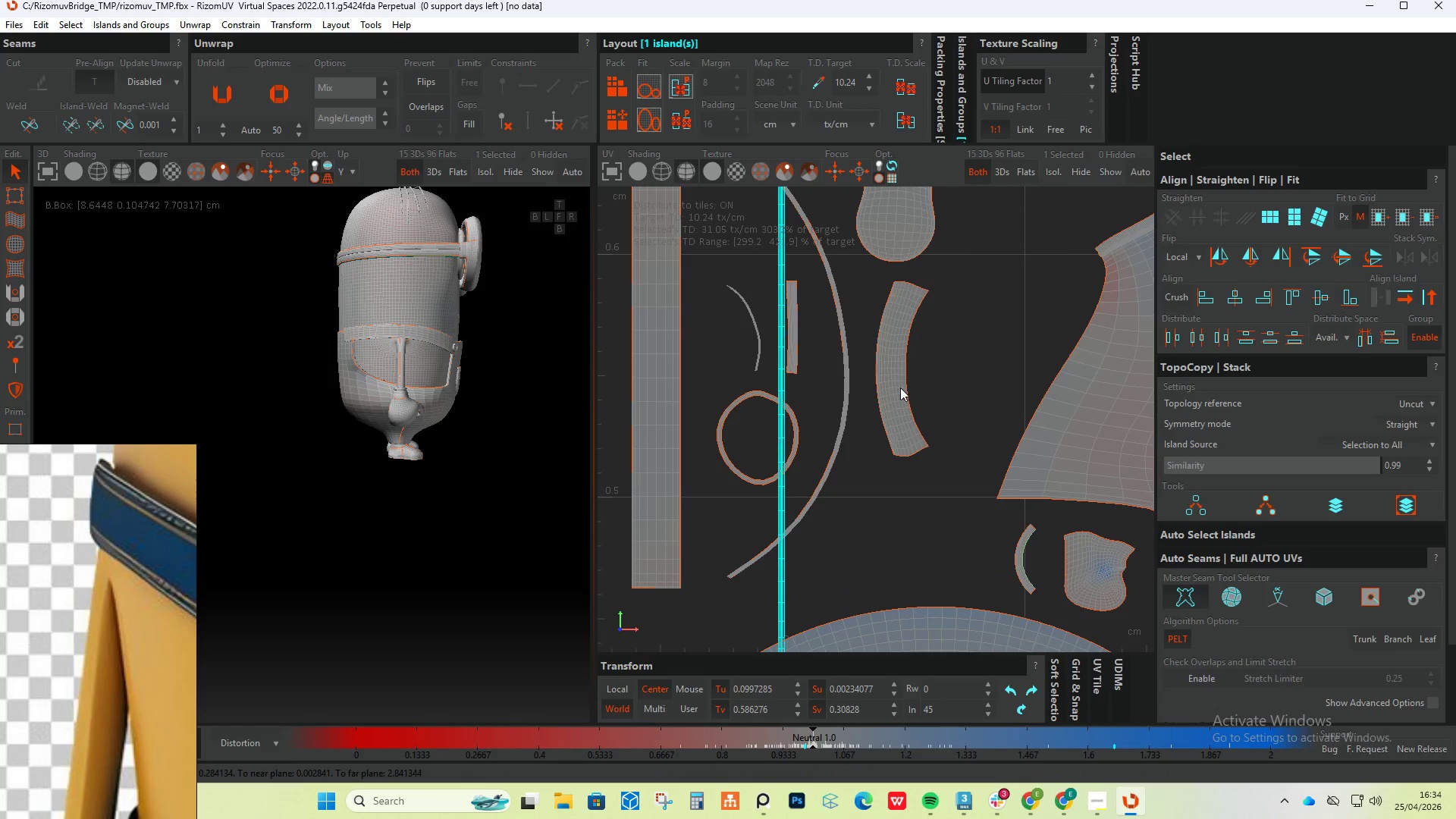 
left_click([899, 386])
 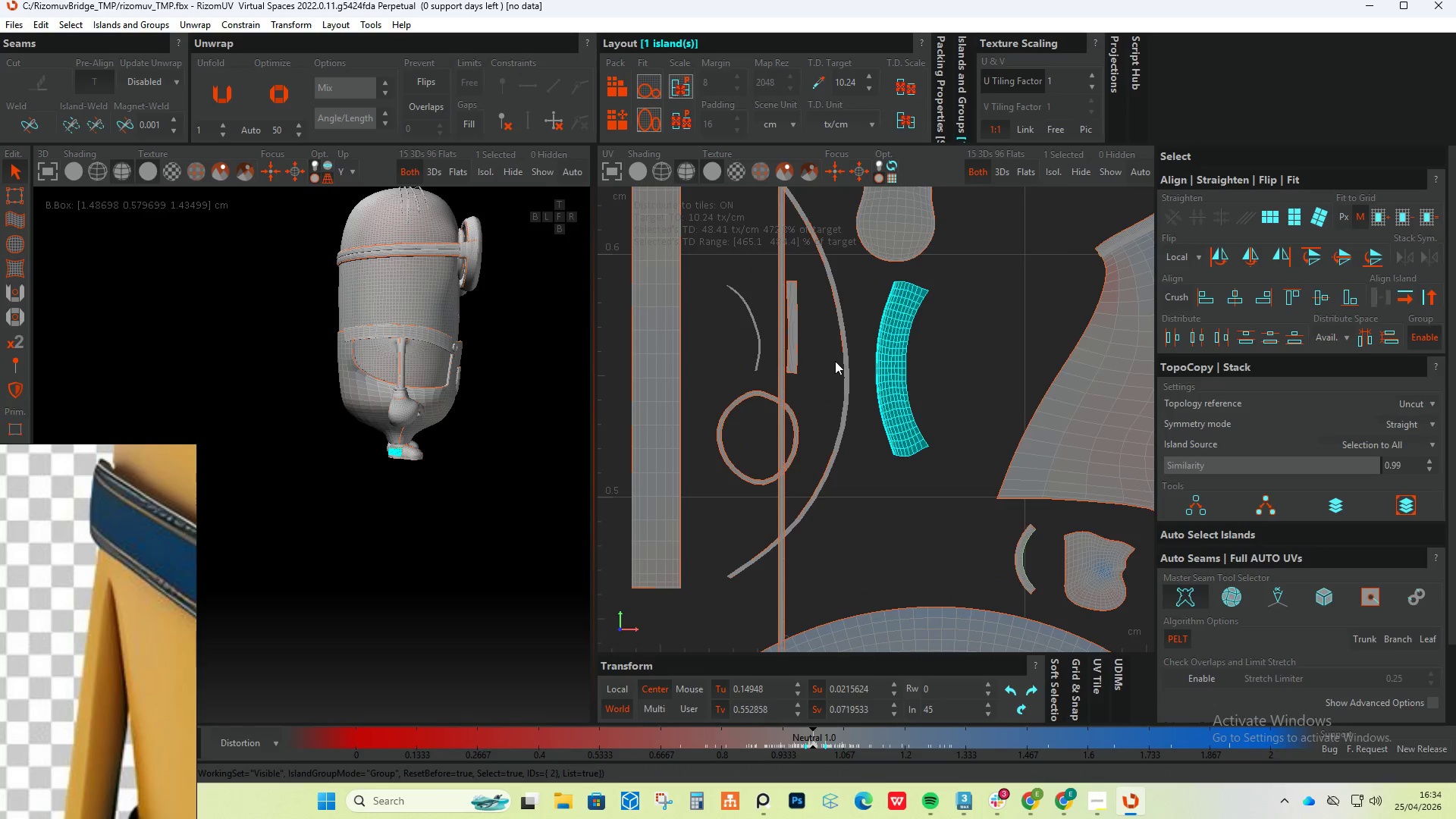 
hold_key(key=ControlLeft, duration=1.25)
left_click([843, 354])
 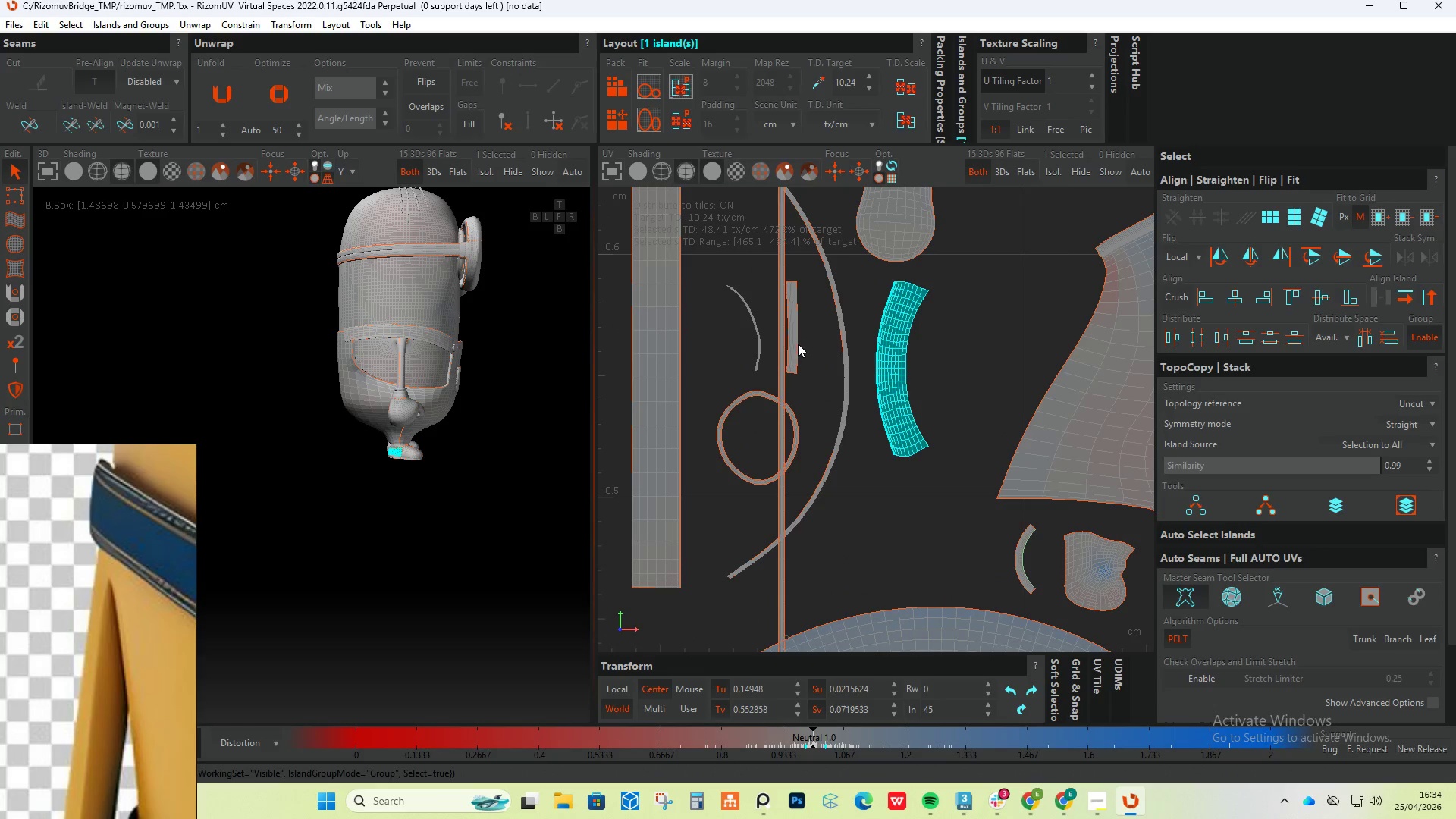 
left_click([795, 343])
 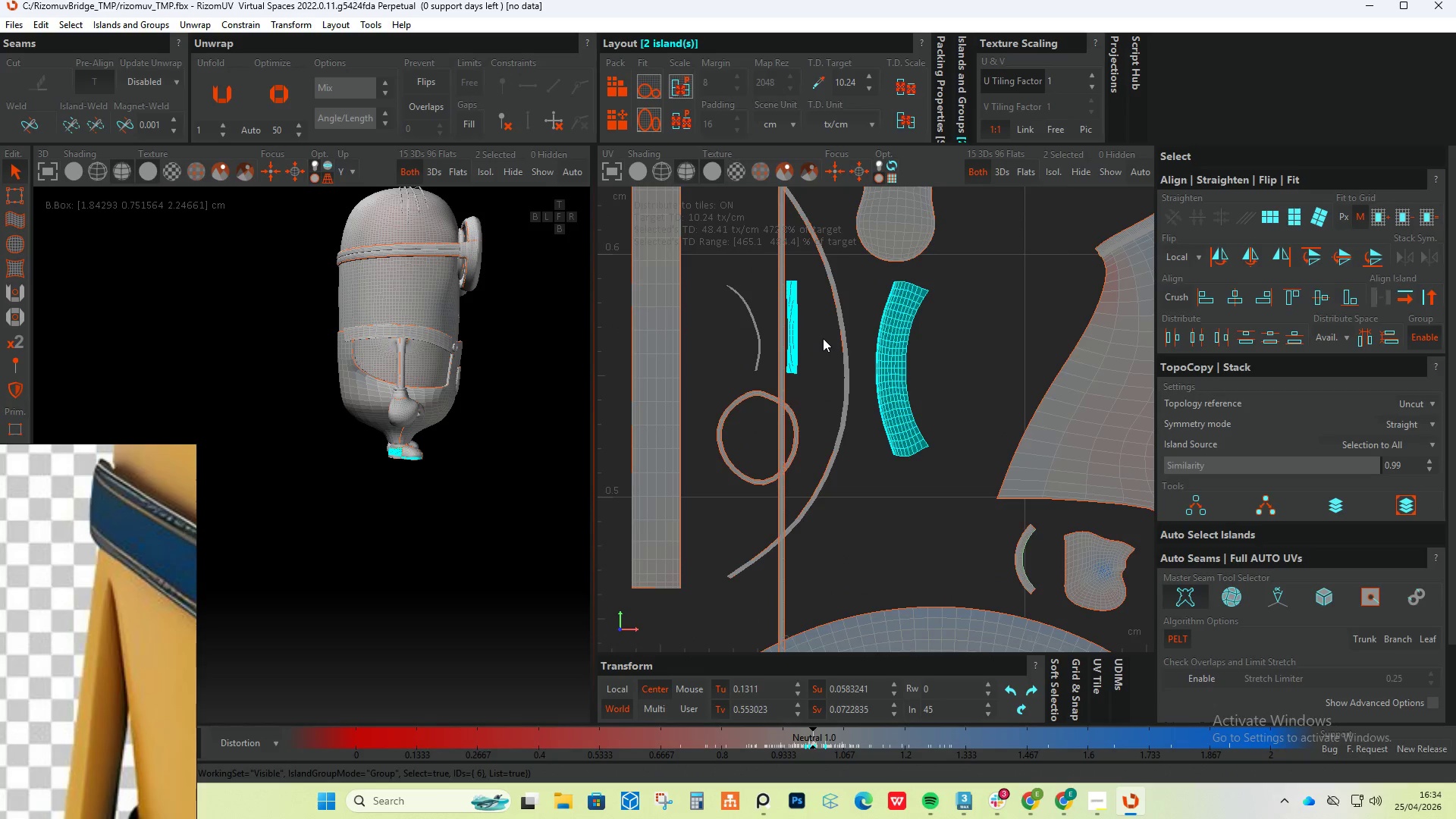 
hold_key(key=ShiftLeft, duration=1.19)
left_click([845, 334])
 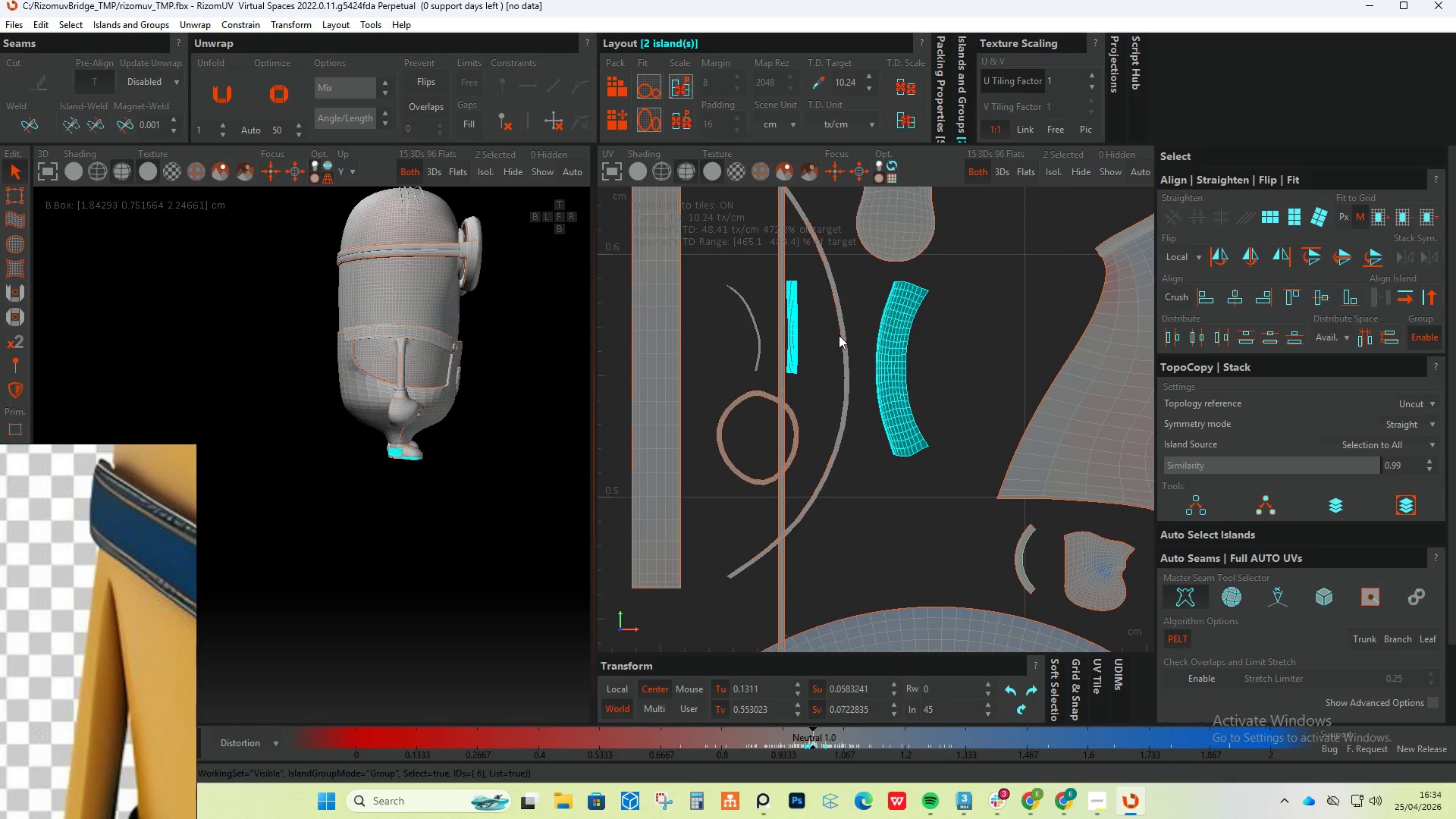 
hold_key(key=ControlLeft, duration=2.75)
left_click_drag(start_coordinate=[821, 350], to_coordinate=[847, 373])
 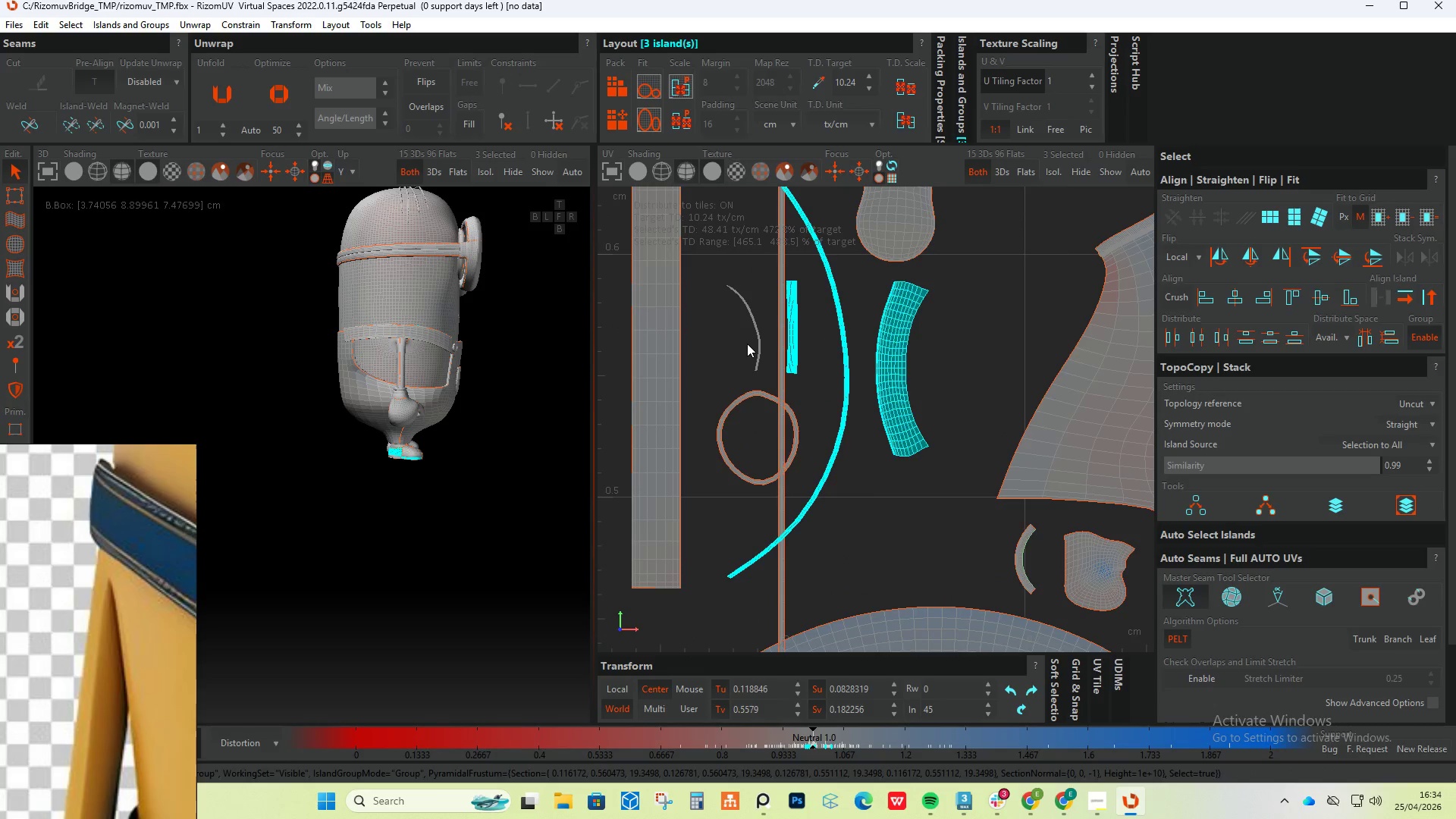 
left_click_drag(start_coordinate=[748, 343], to_coordinate=[768, 355])
 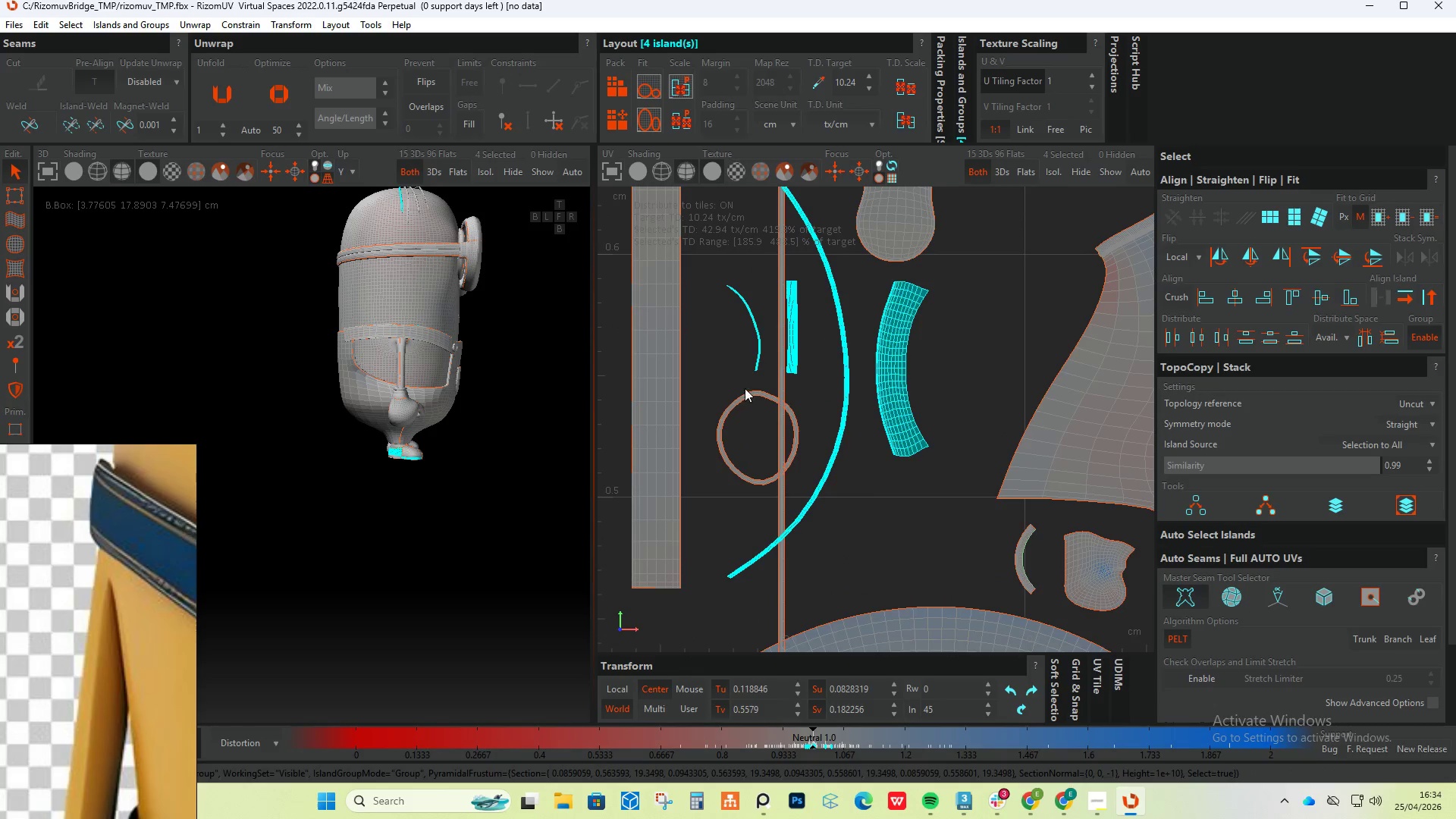 
scroll: coordinate [758, 337], scroll_direction: up, amount: 4.0
 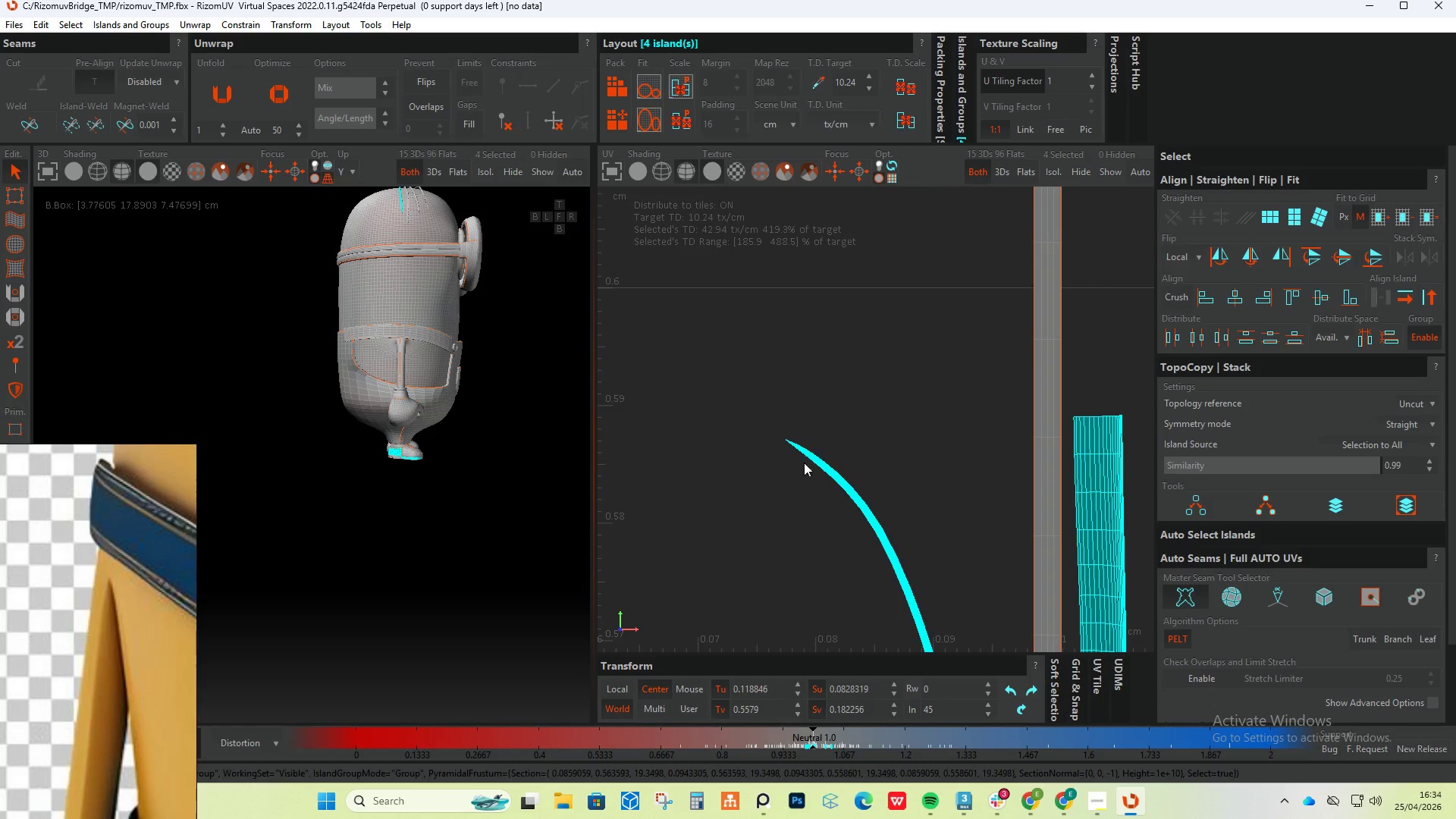 
hold_key(key=AltLeft, duration=0.34)
 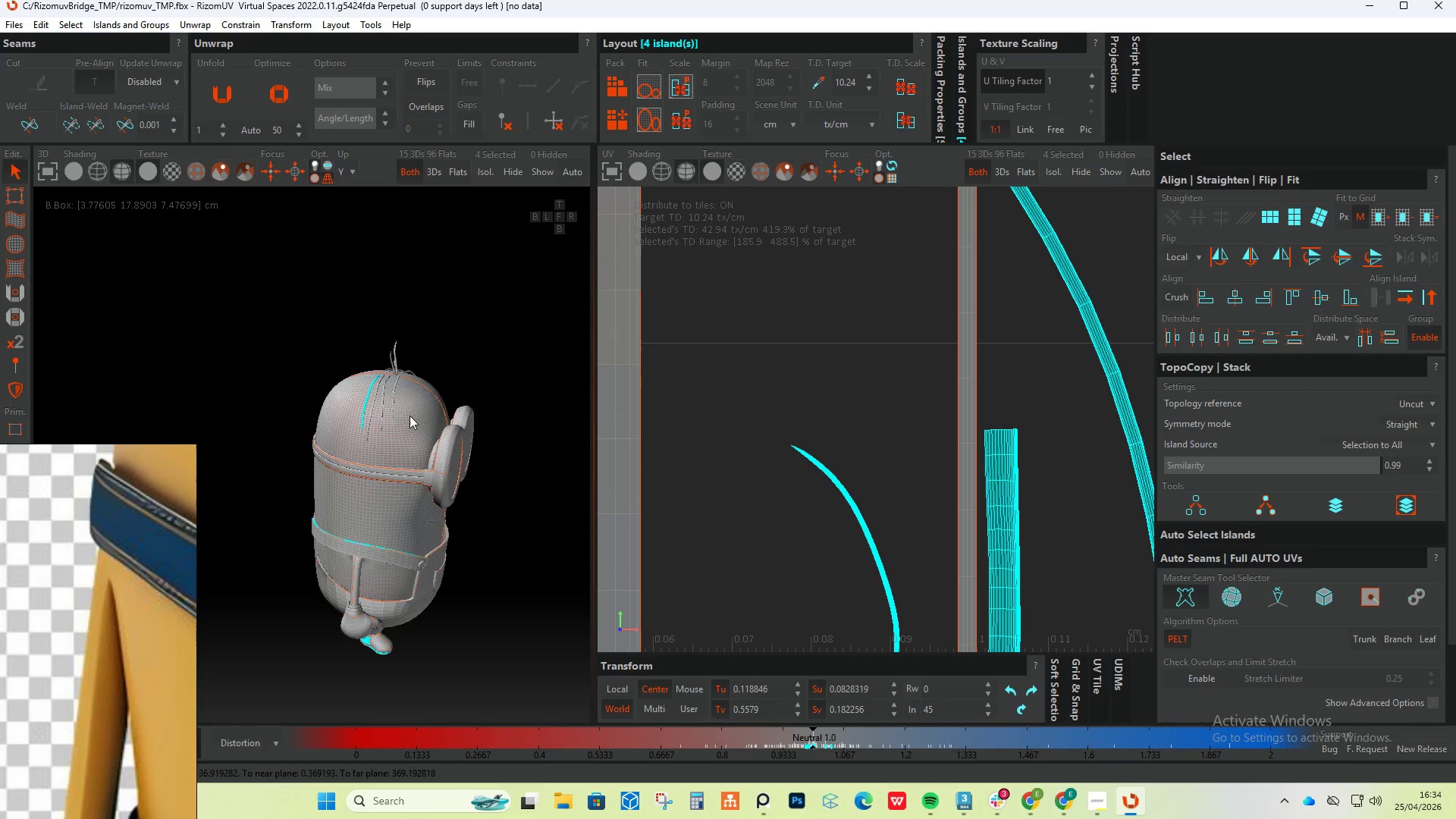 
scroll: coordinate [802, 457], scroll_direction: down, amount: 3.0
 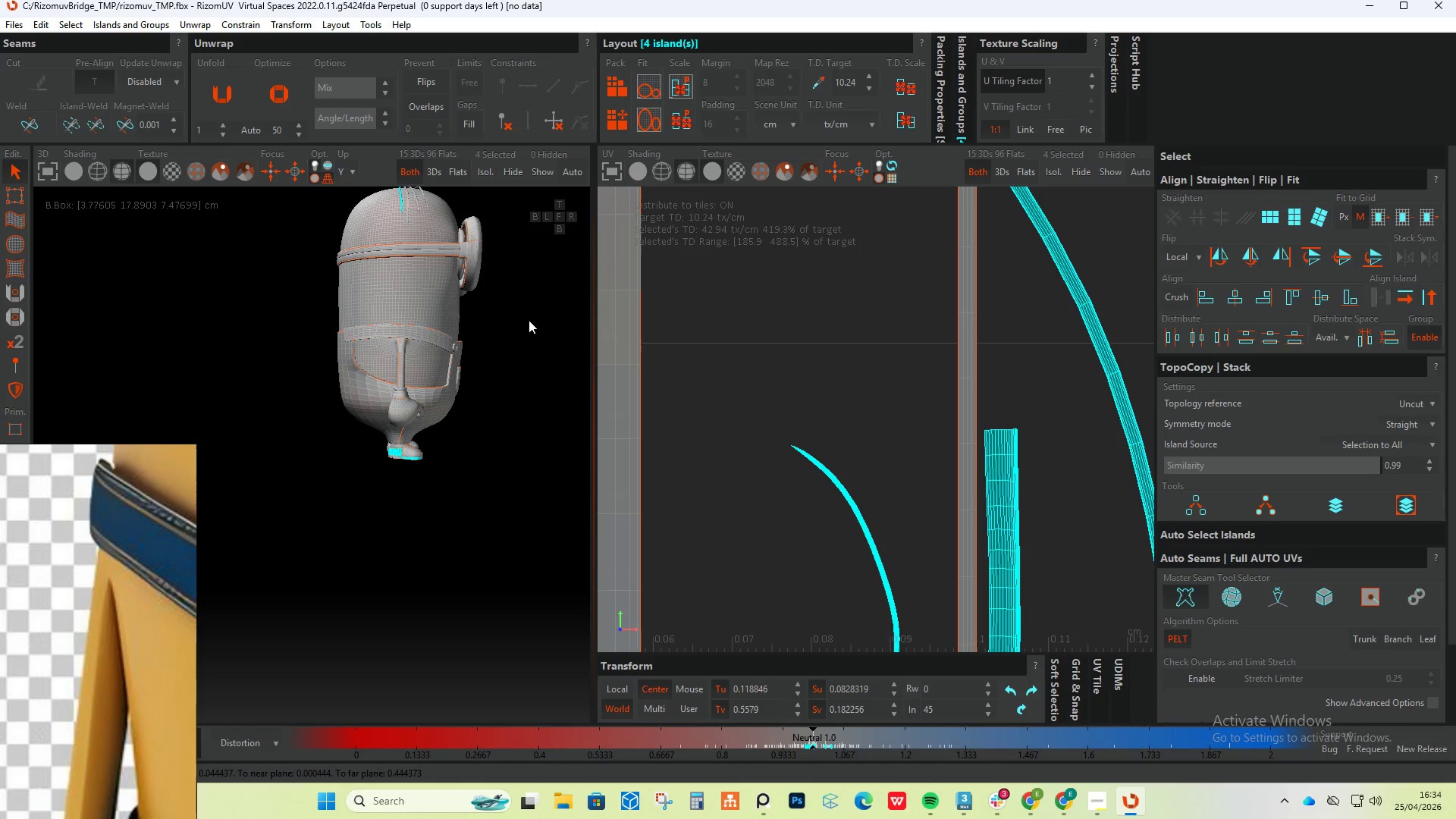 
scroll: coordinate [373, 398], scroll_direction: up, amount: 9.0
 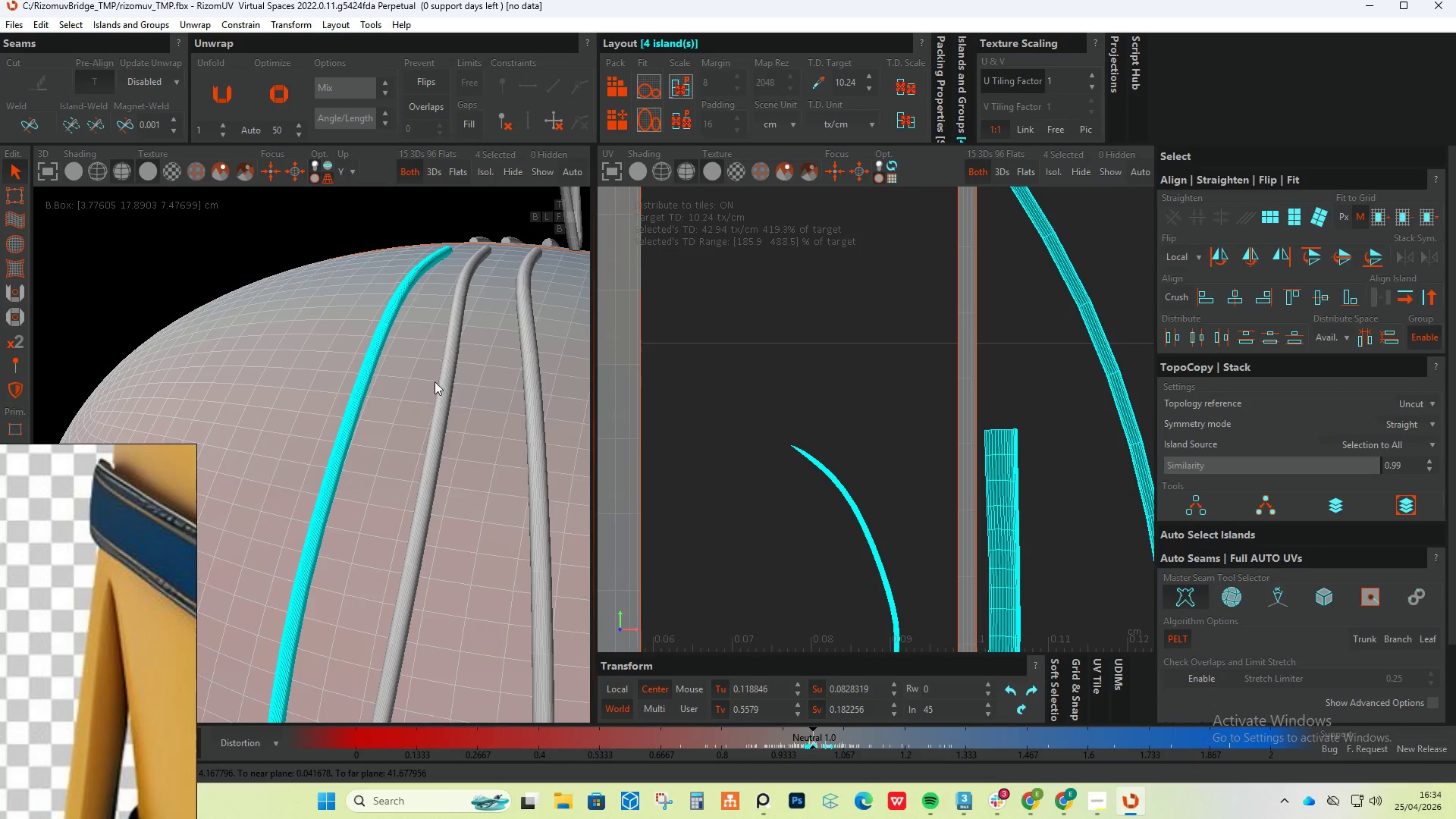 
hold_key(key=AltLeft, duration=0.44)
 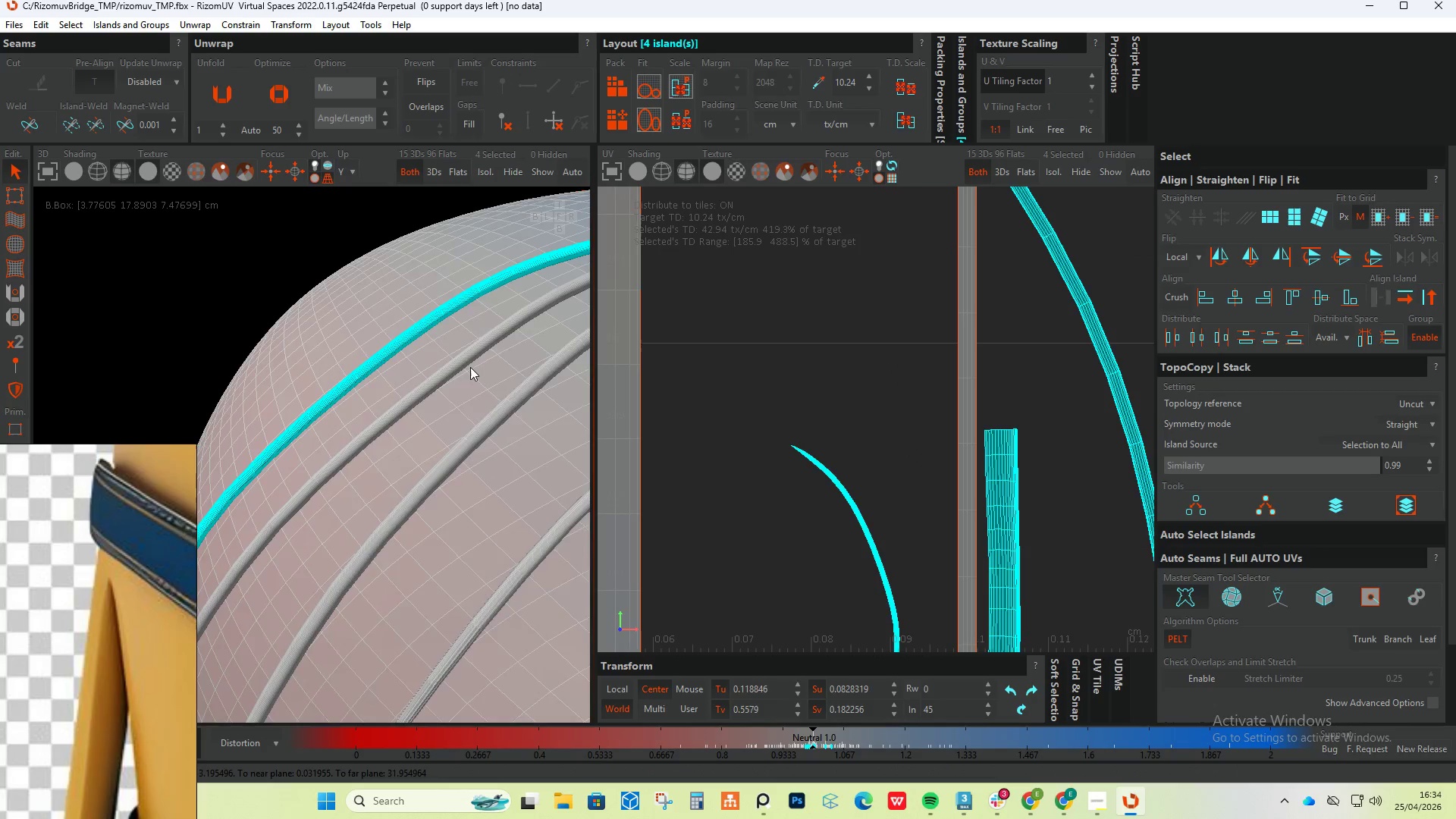 
scroll: coordinate [470, 367], scroll_direction: down, amount: 3.0
 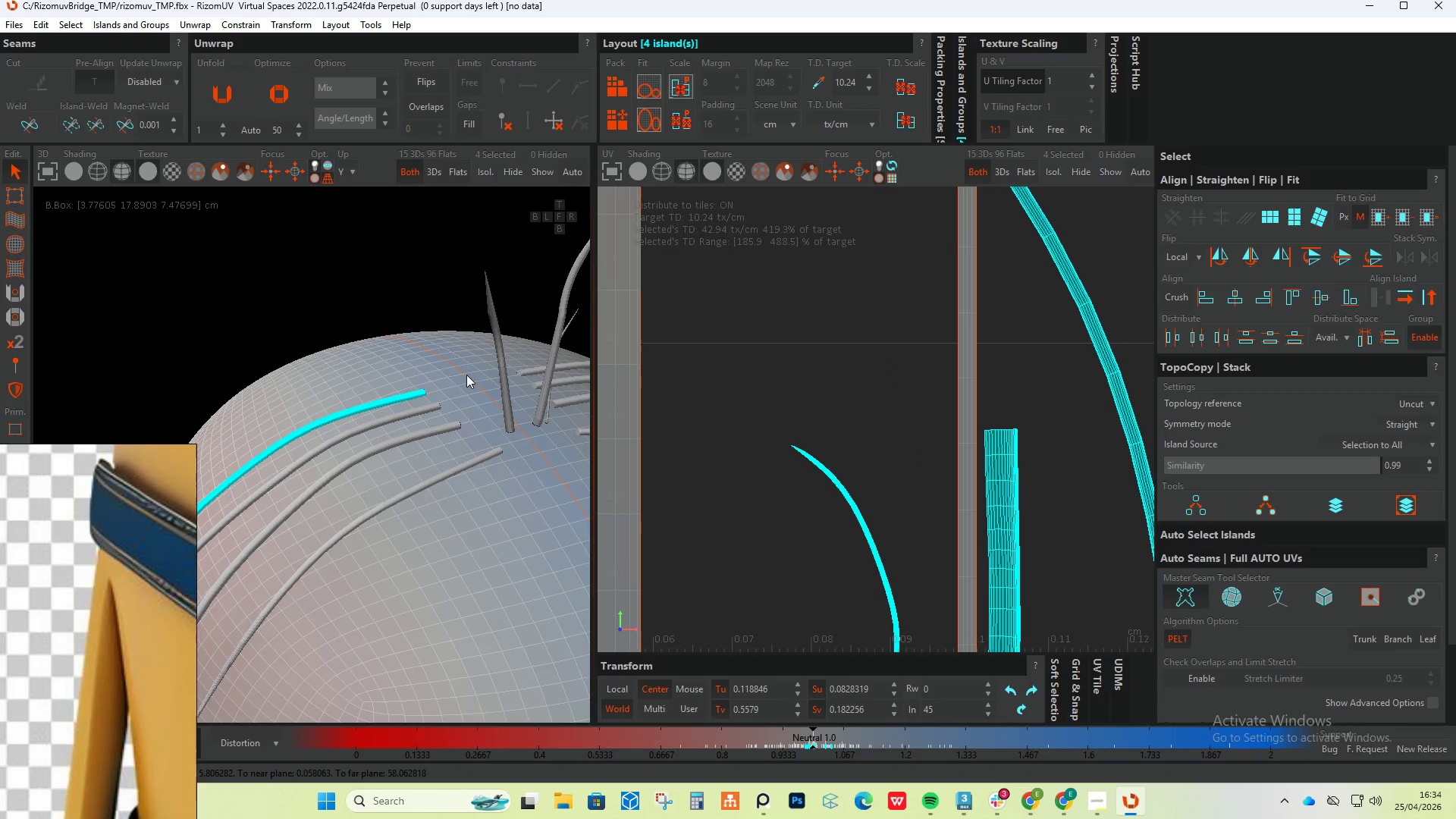 
scroll: coordinate [407, 398], scroll_direction: up, amount: 12.0
 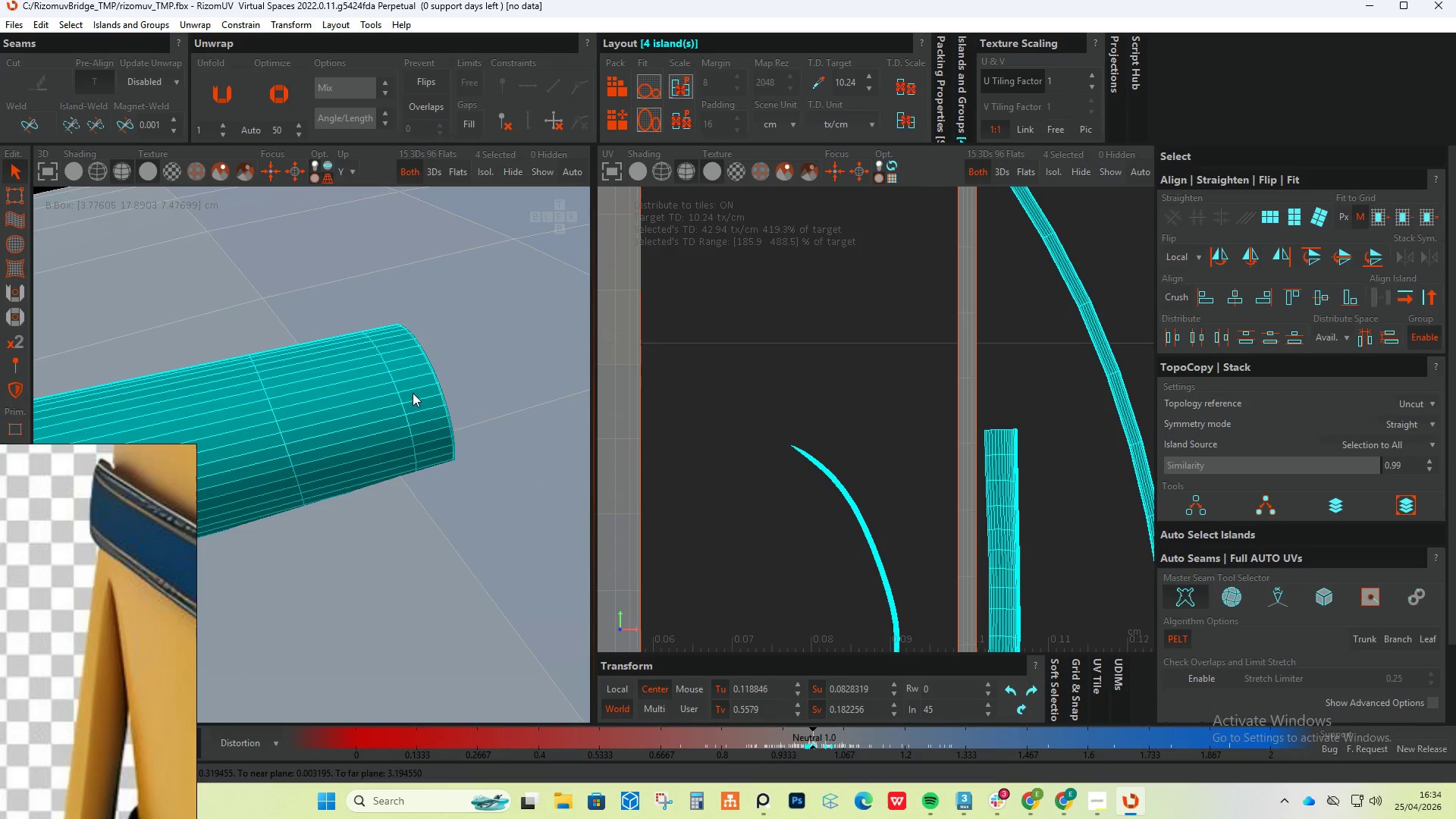 
left_click([414, 392])
 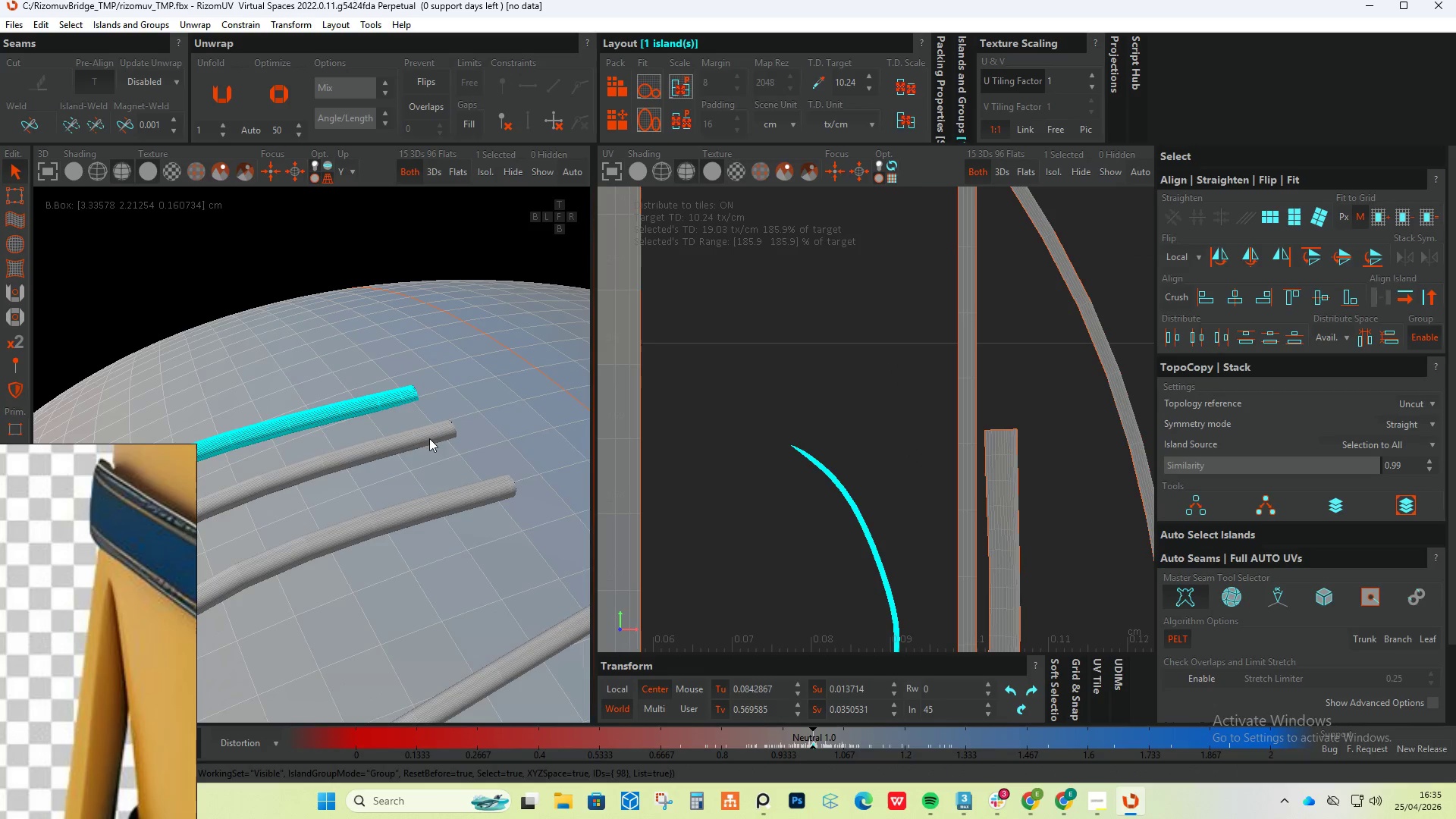 
scroll: coordinate [414, 393], scroll_direction: down, amount: 12.0
 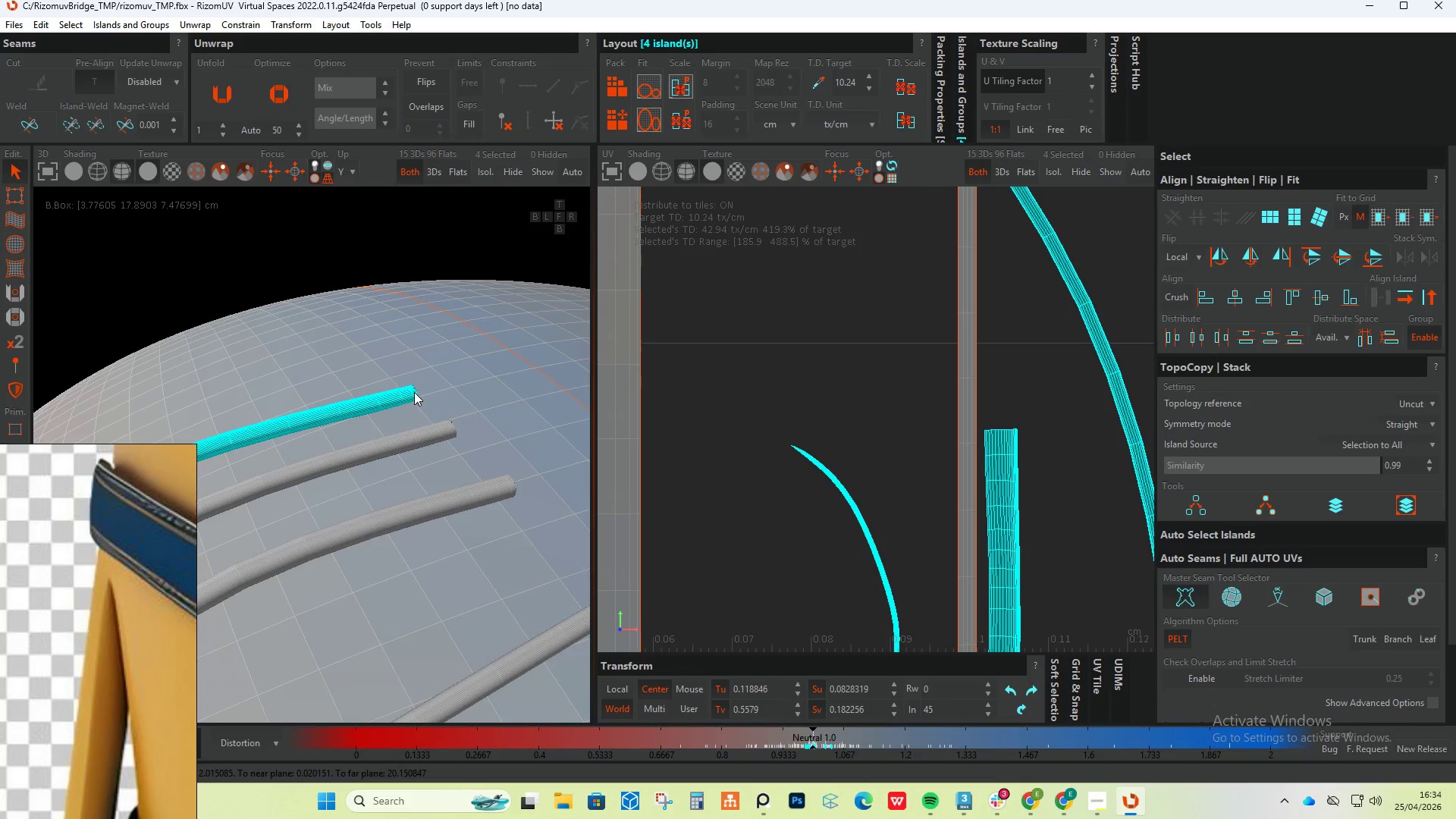 
hold_key(key=ControlLeft, duration=0.33)
 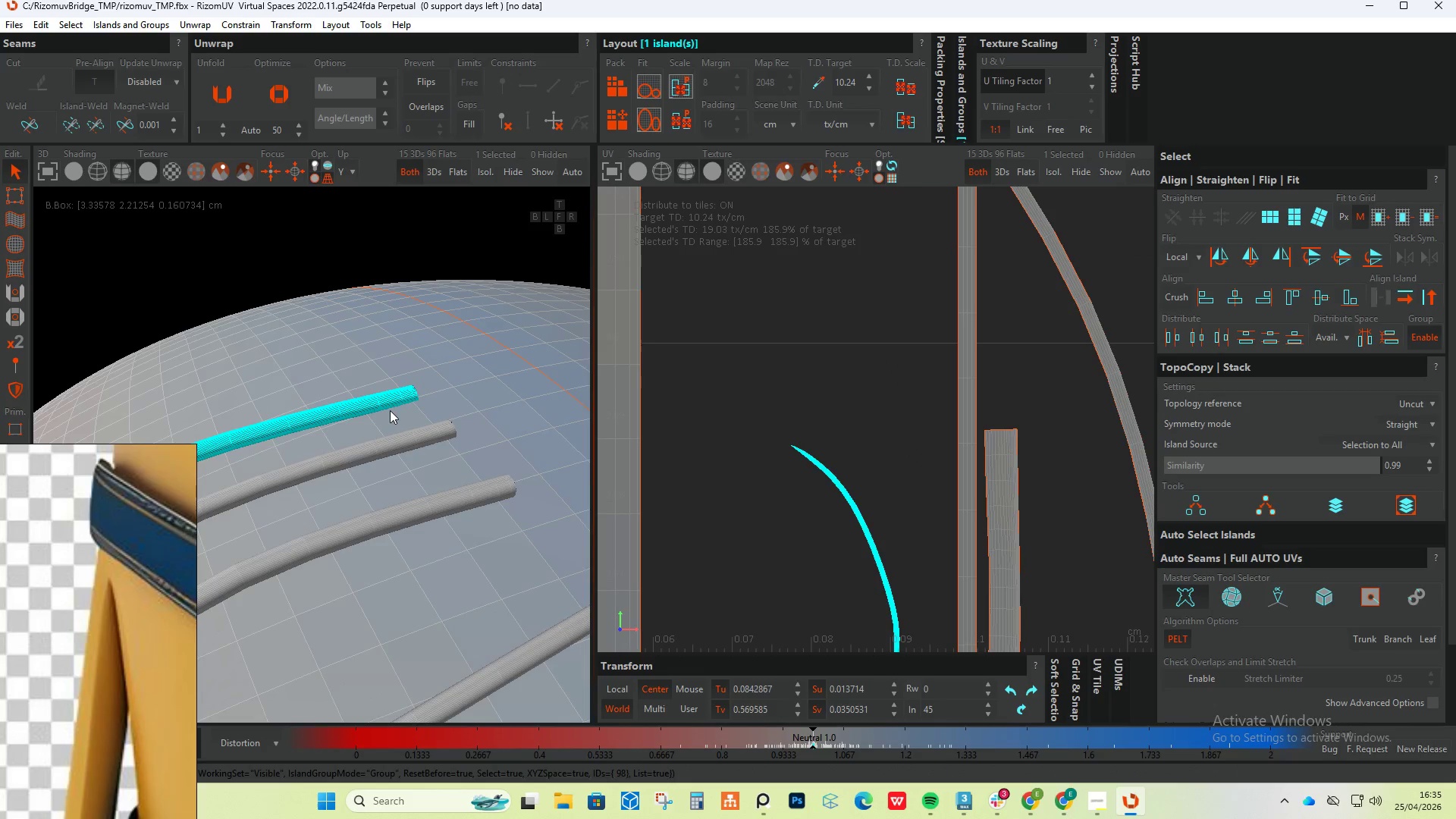 
key(F4)
 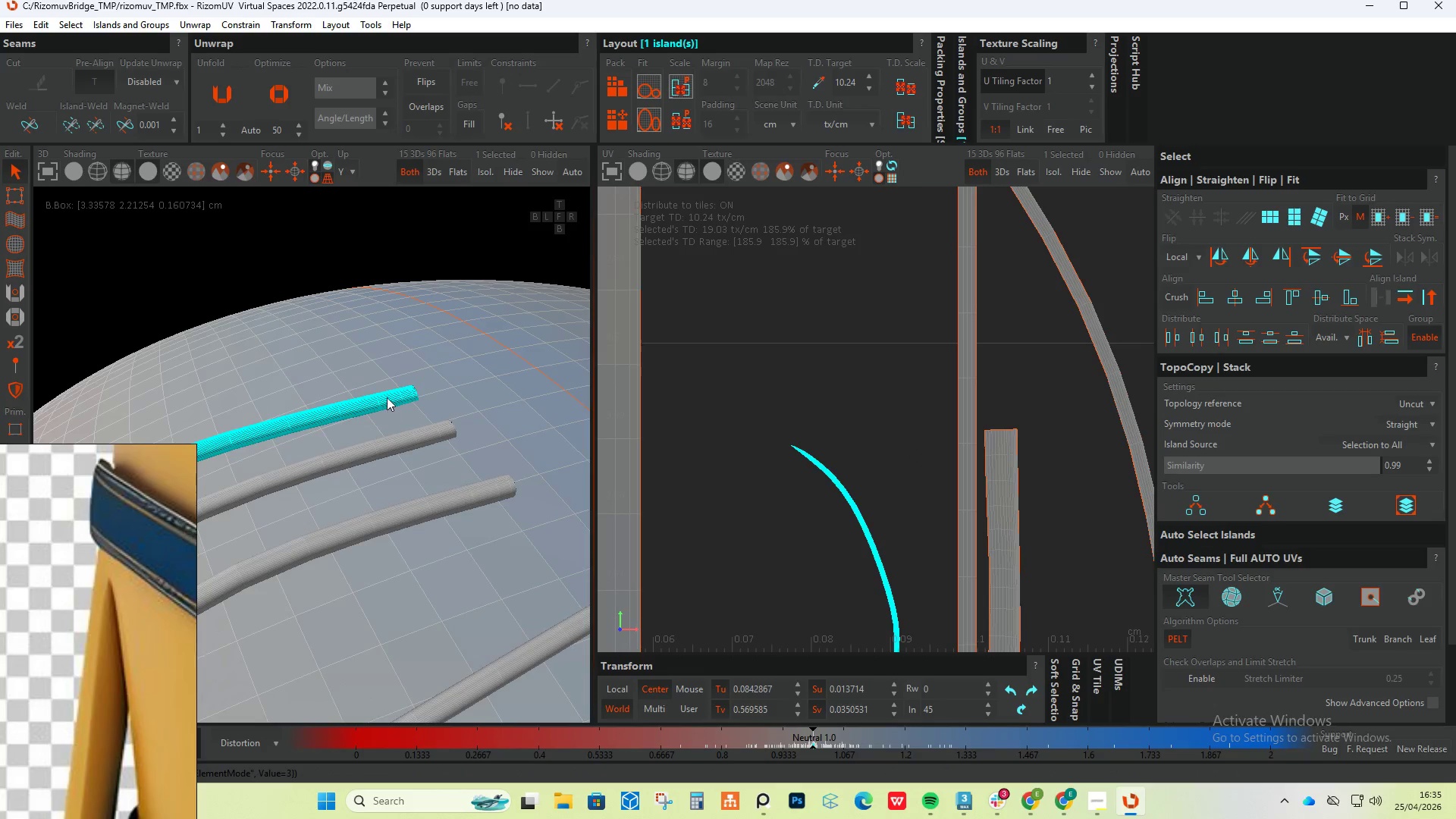 
left_click([387, 396])
 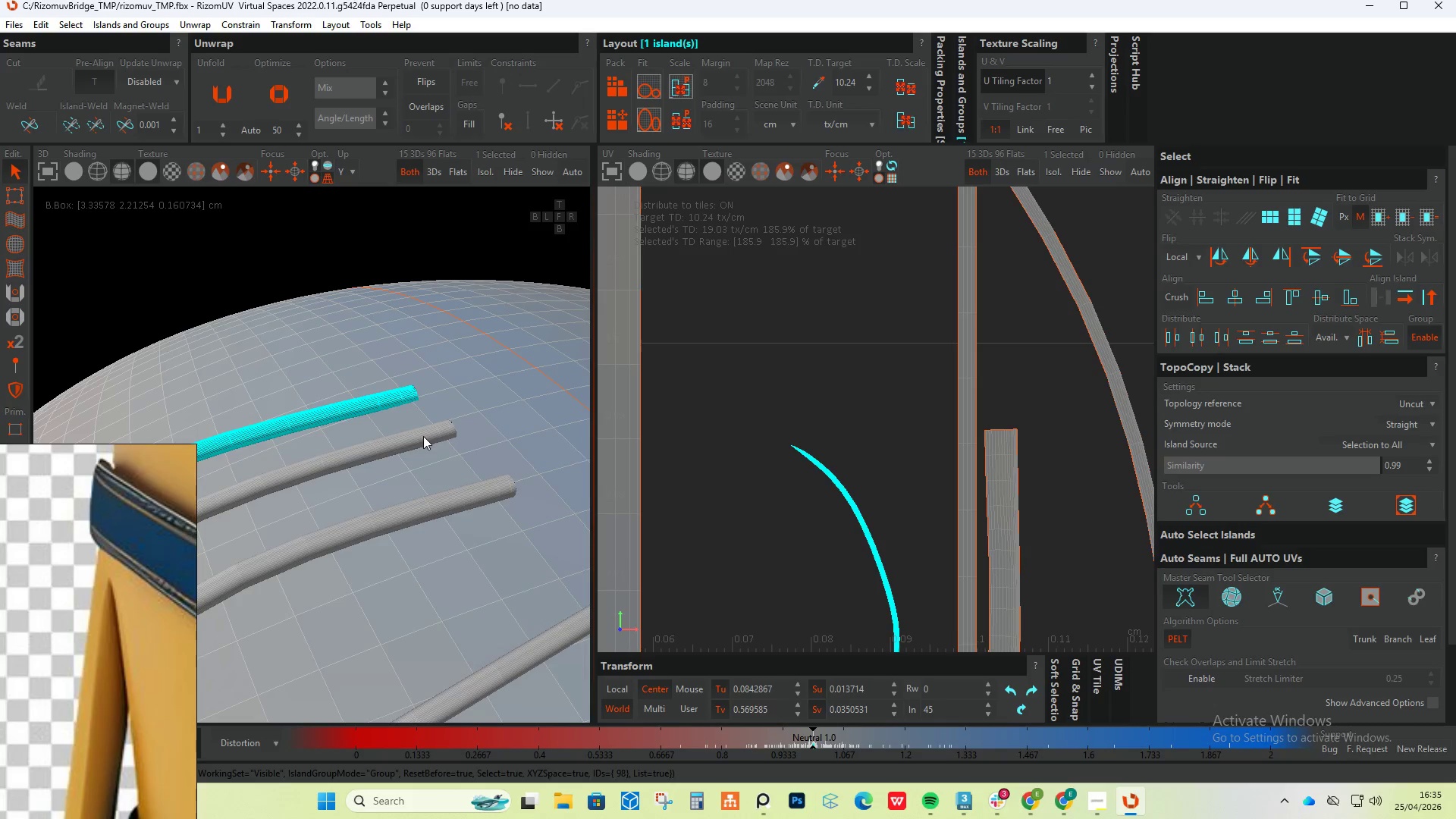 
hold_key(key=ControlLeft, duration=0.92)
left_click([423, 436])
 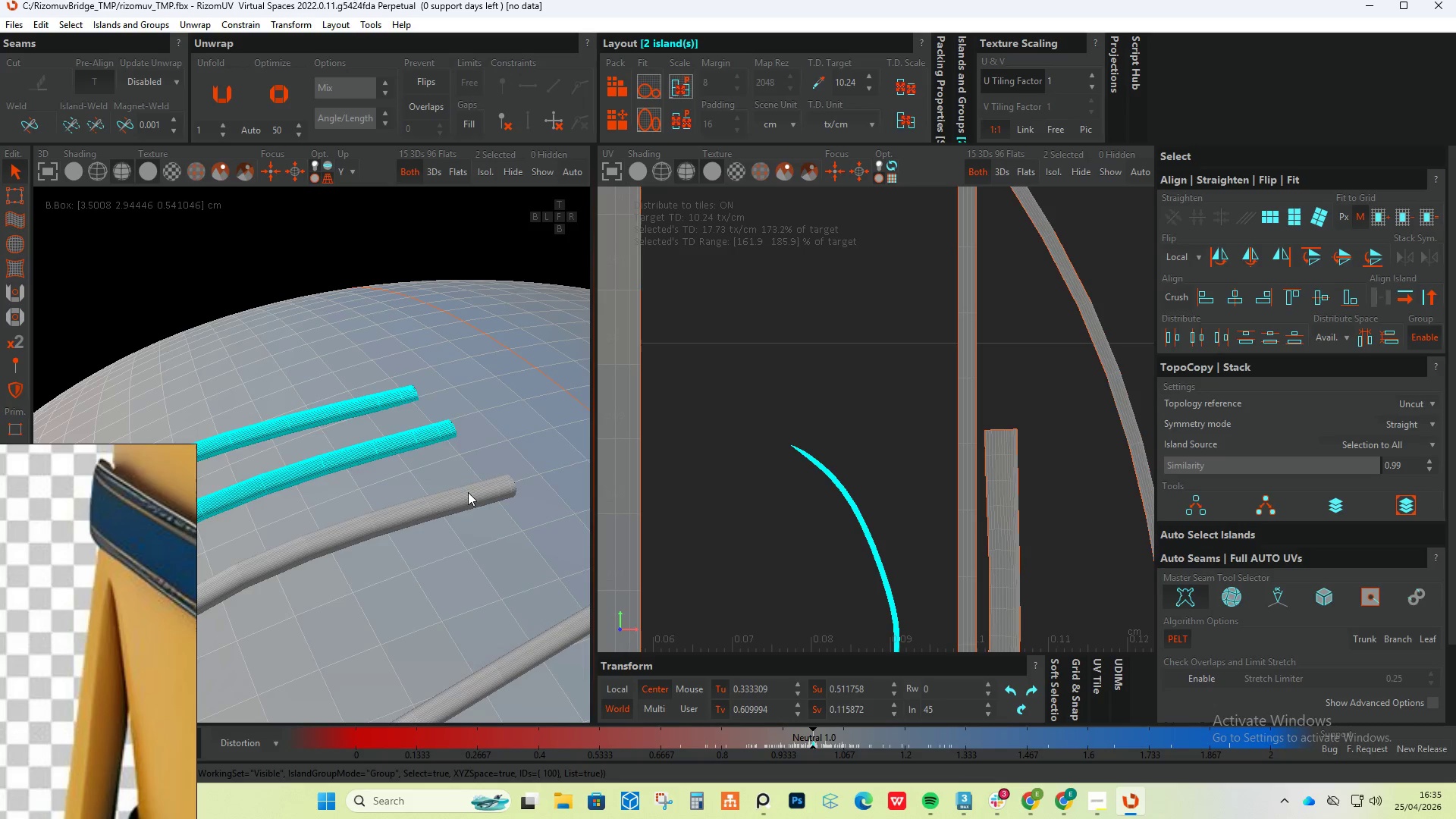 
left_click([469, 493])
 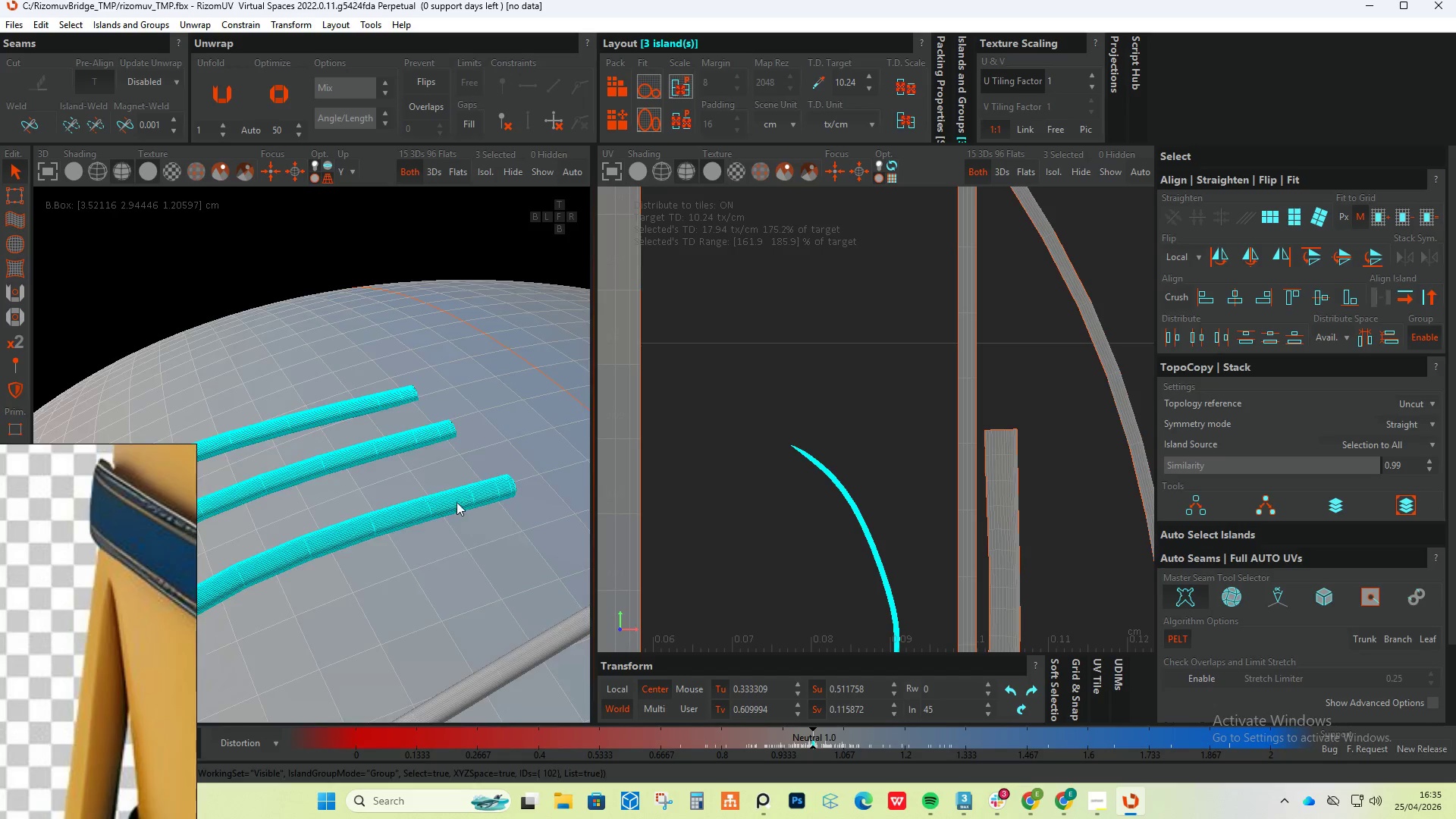 
hold_key(key=ControlLeft, duration=0.69)
 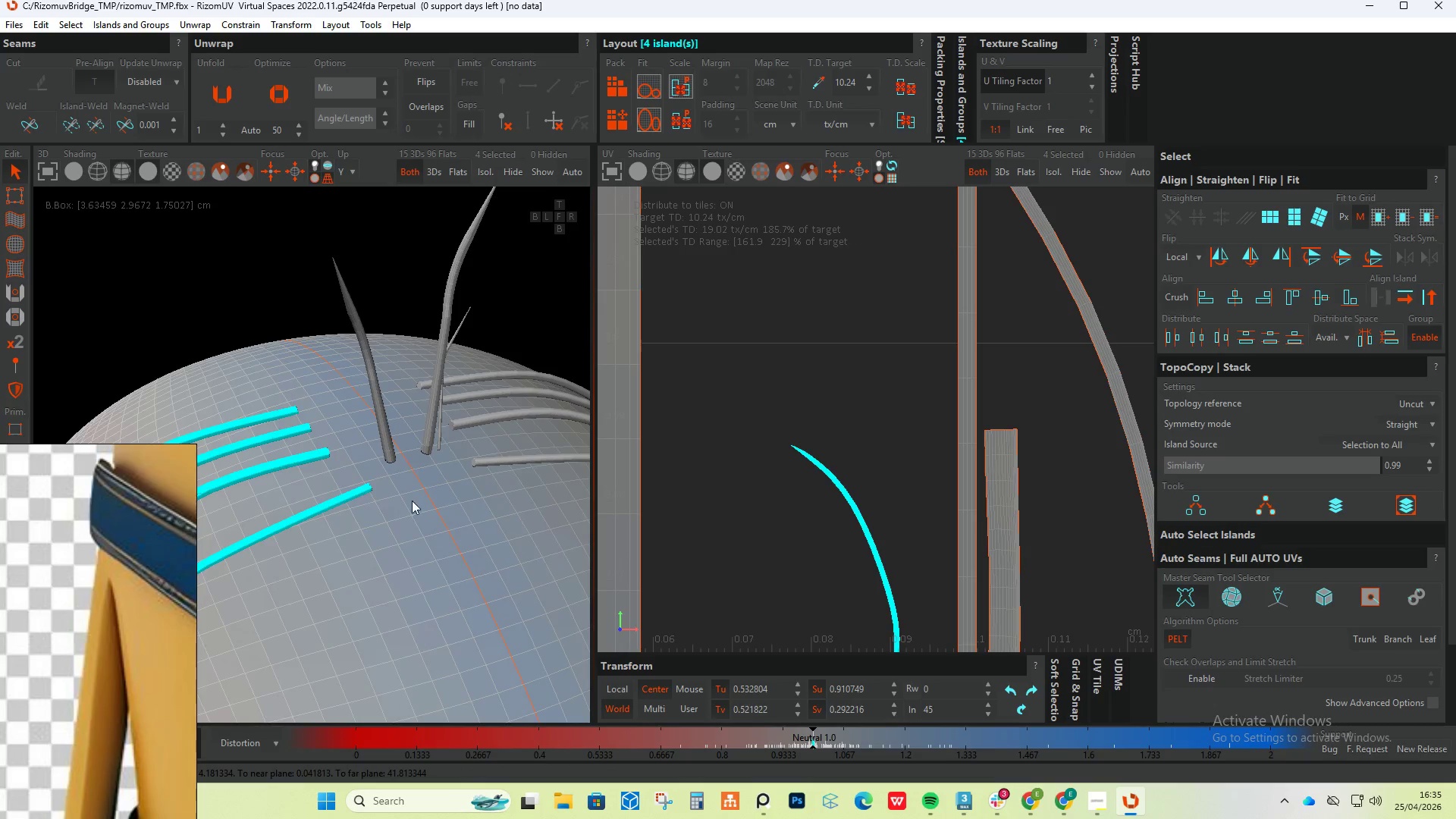 
scroll: coordinate [451, 506], scroll_direction: down, amount: 4.0
 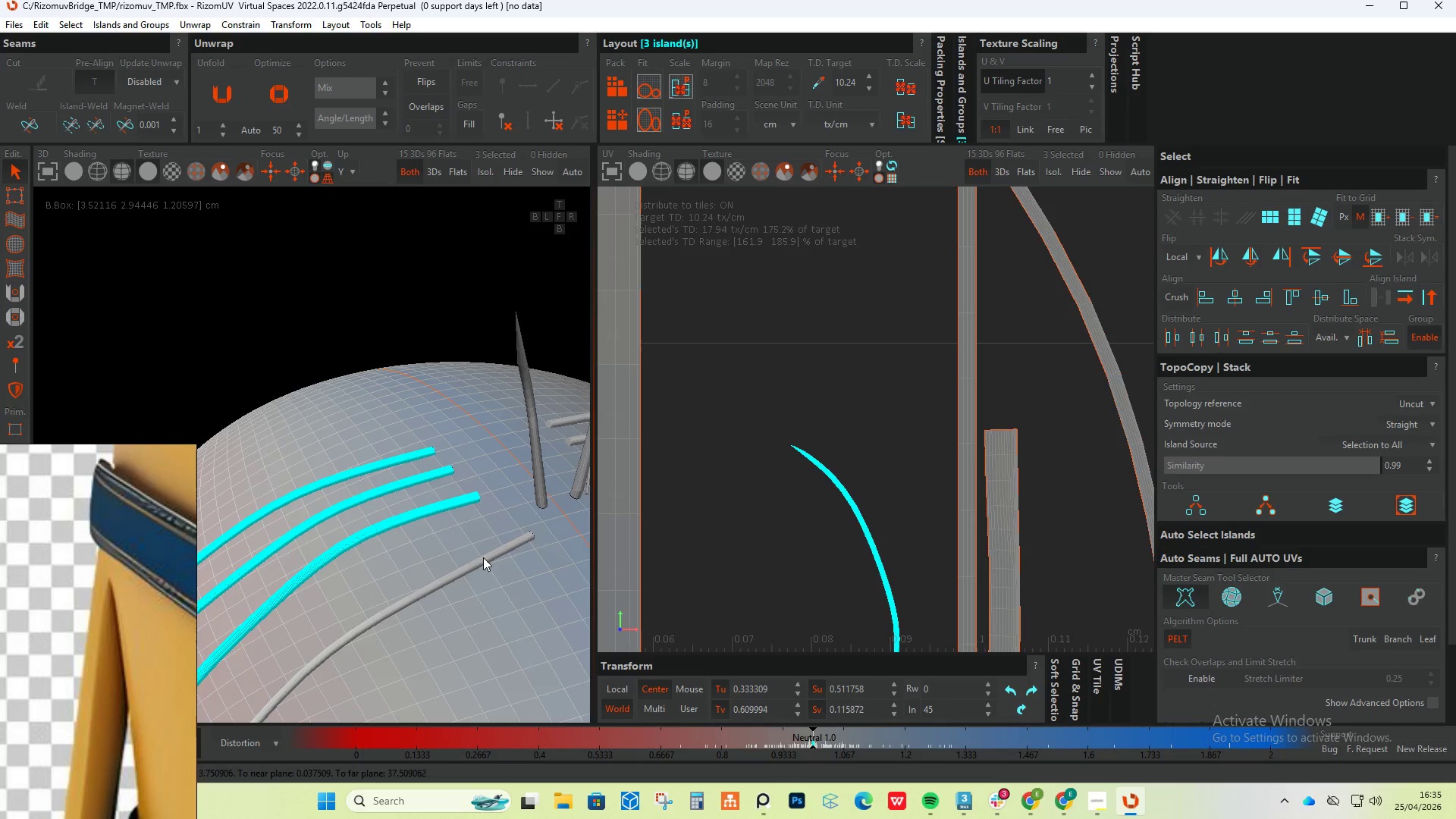 
left_click([491, 551])
 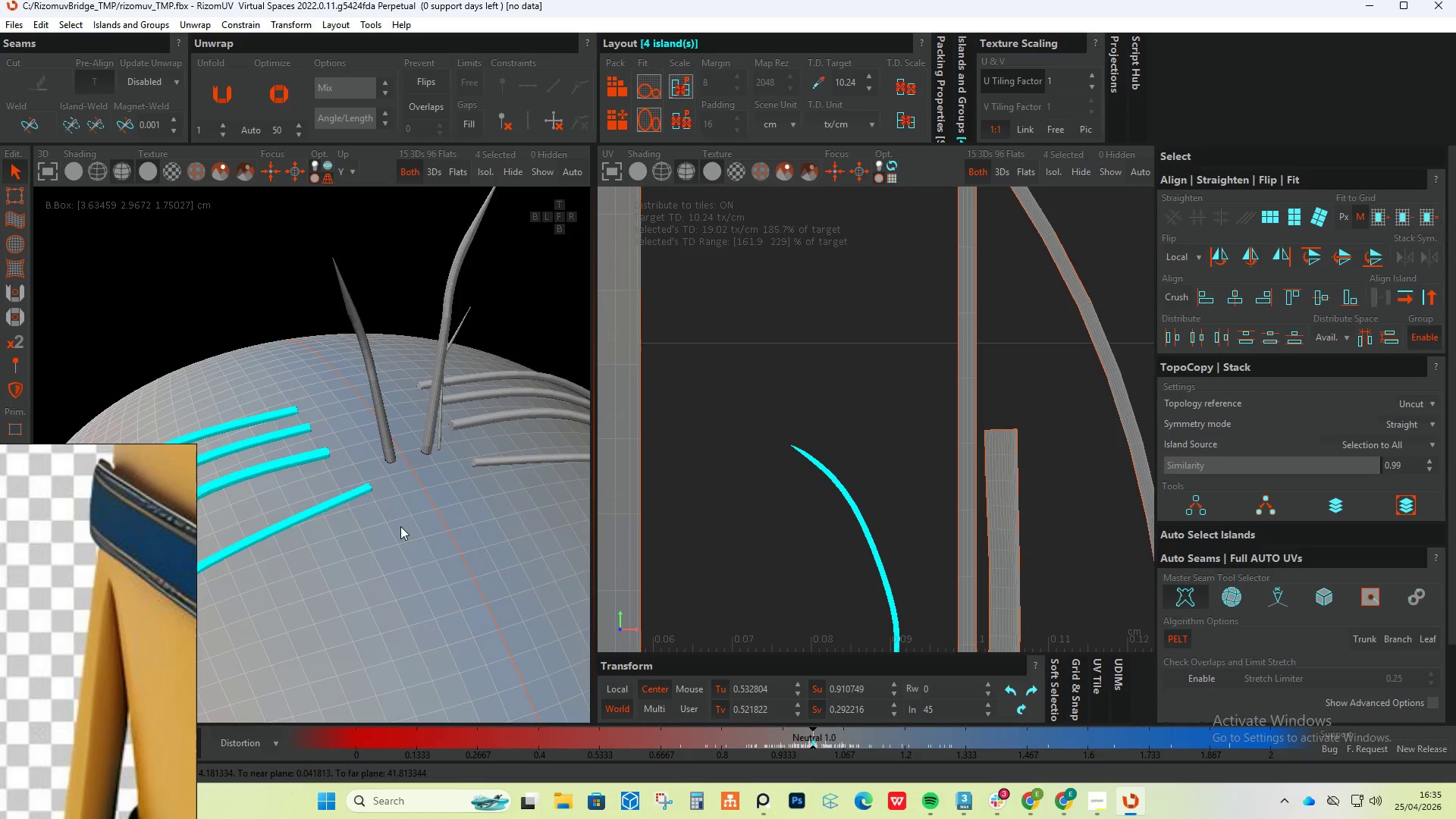 
hold_key(key=ControlLeft, duration=6.42)
left_click([394, 450])
 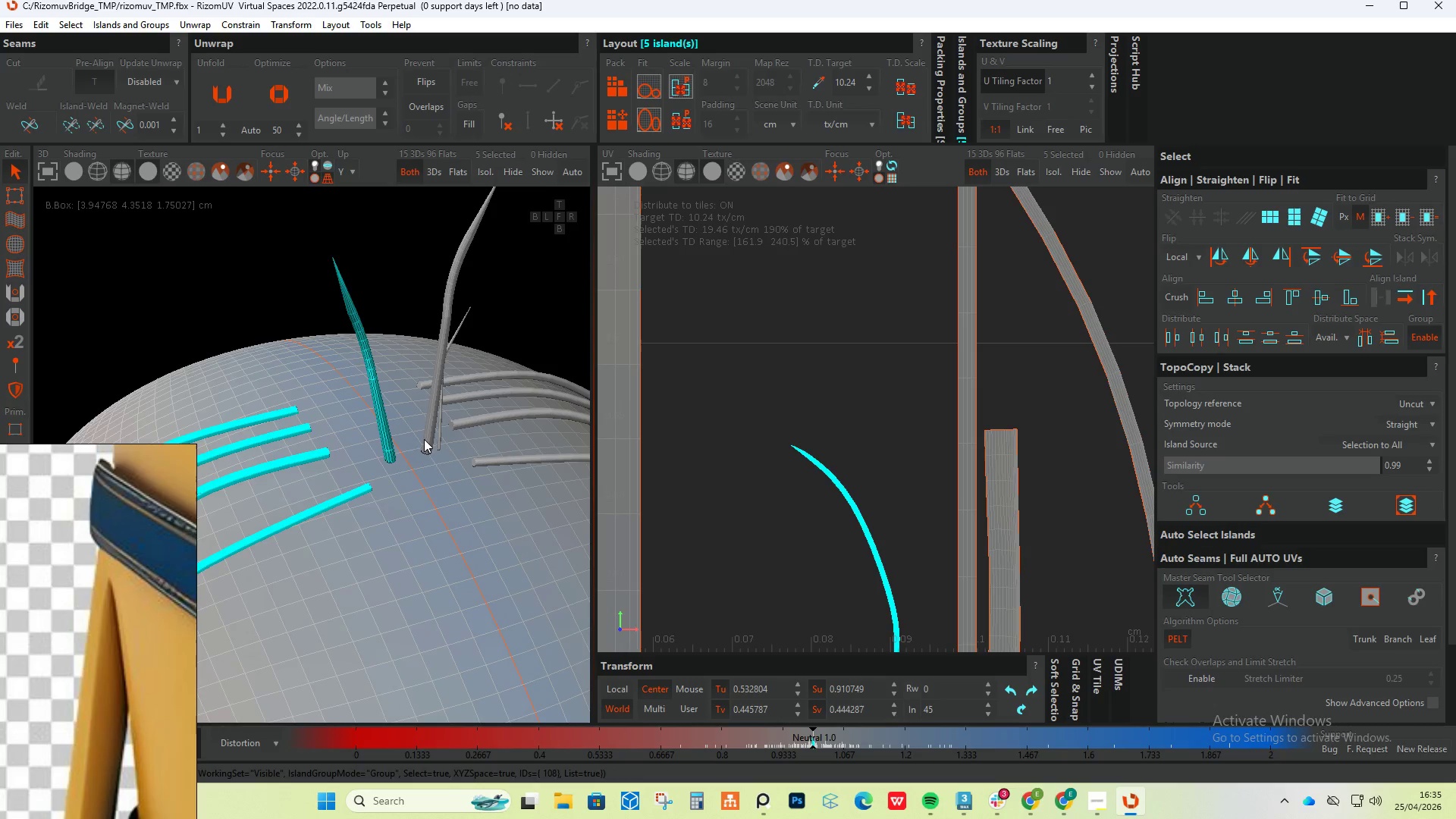 
left_click([428, 434])
 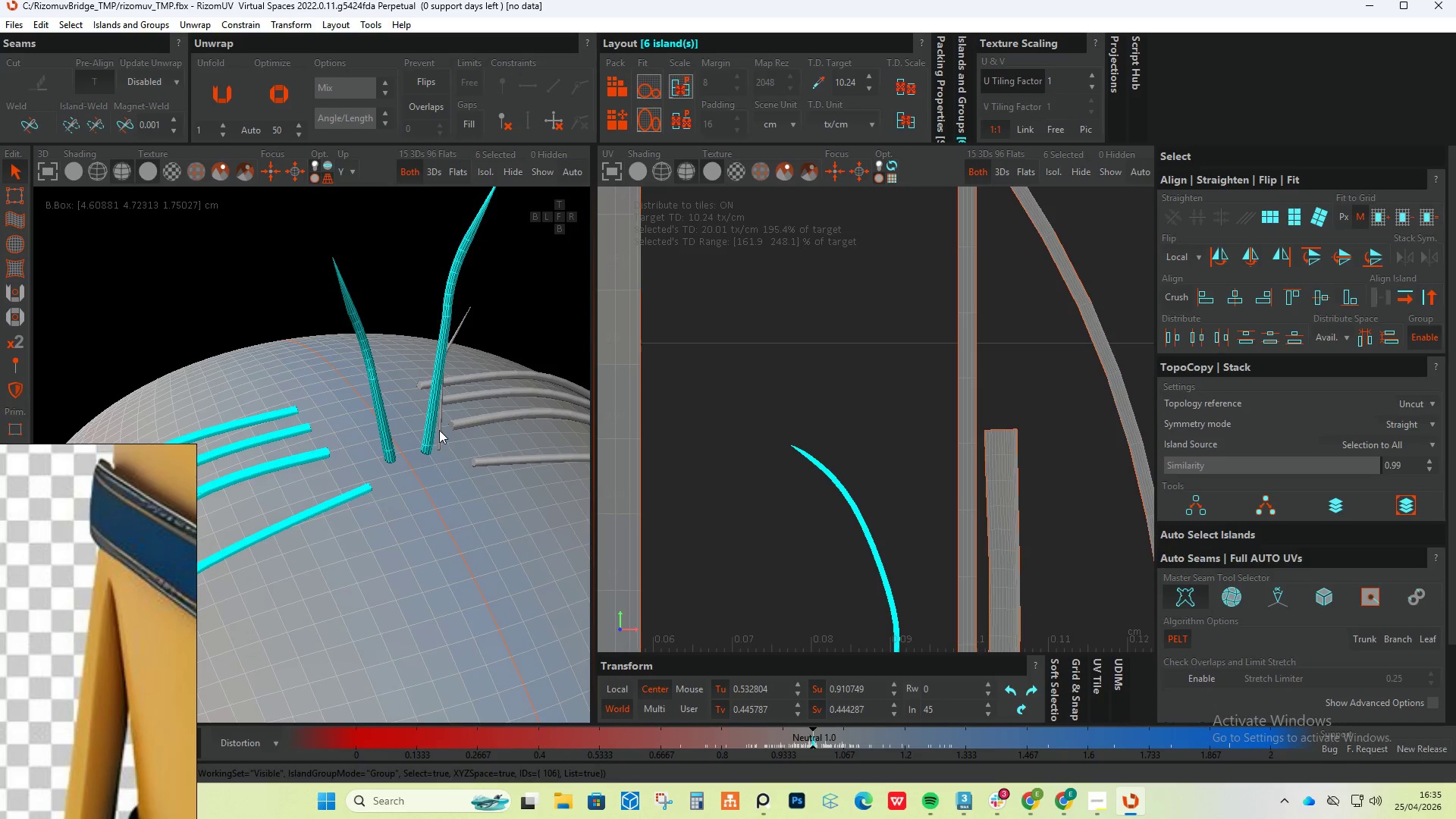 
left_click([441, 430])
 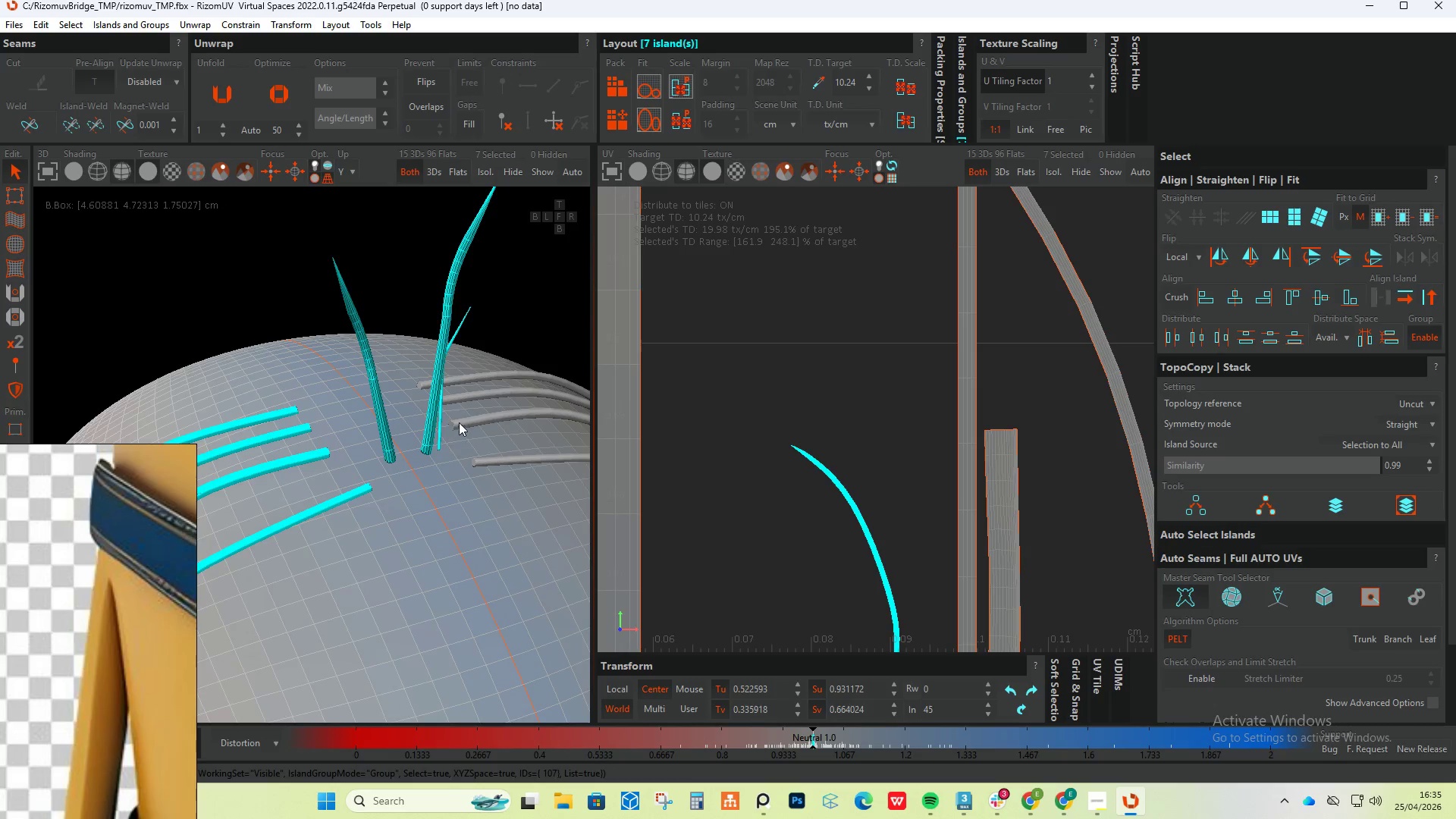 
left_click([464, 419])
 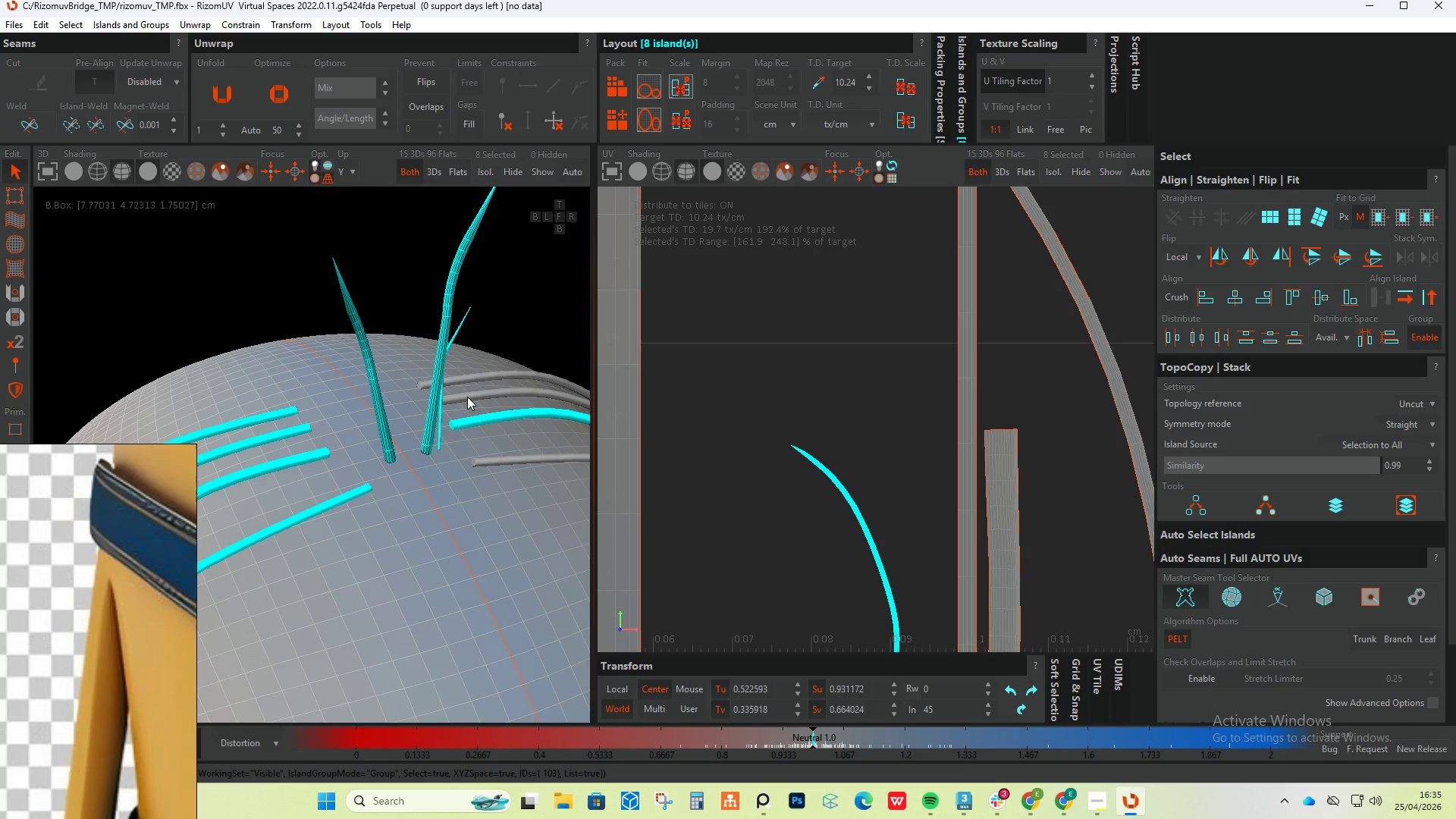 
left_click([467, 396])
 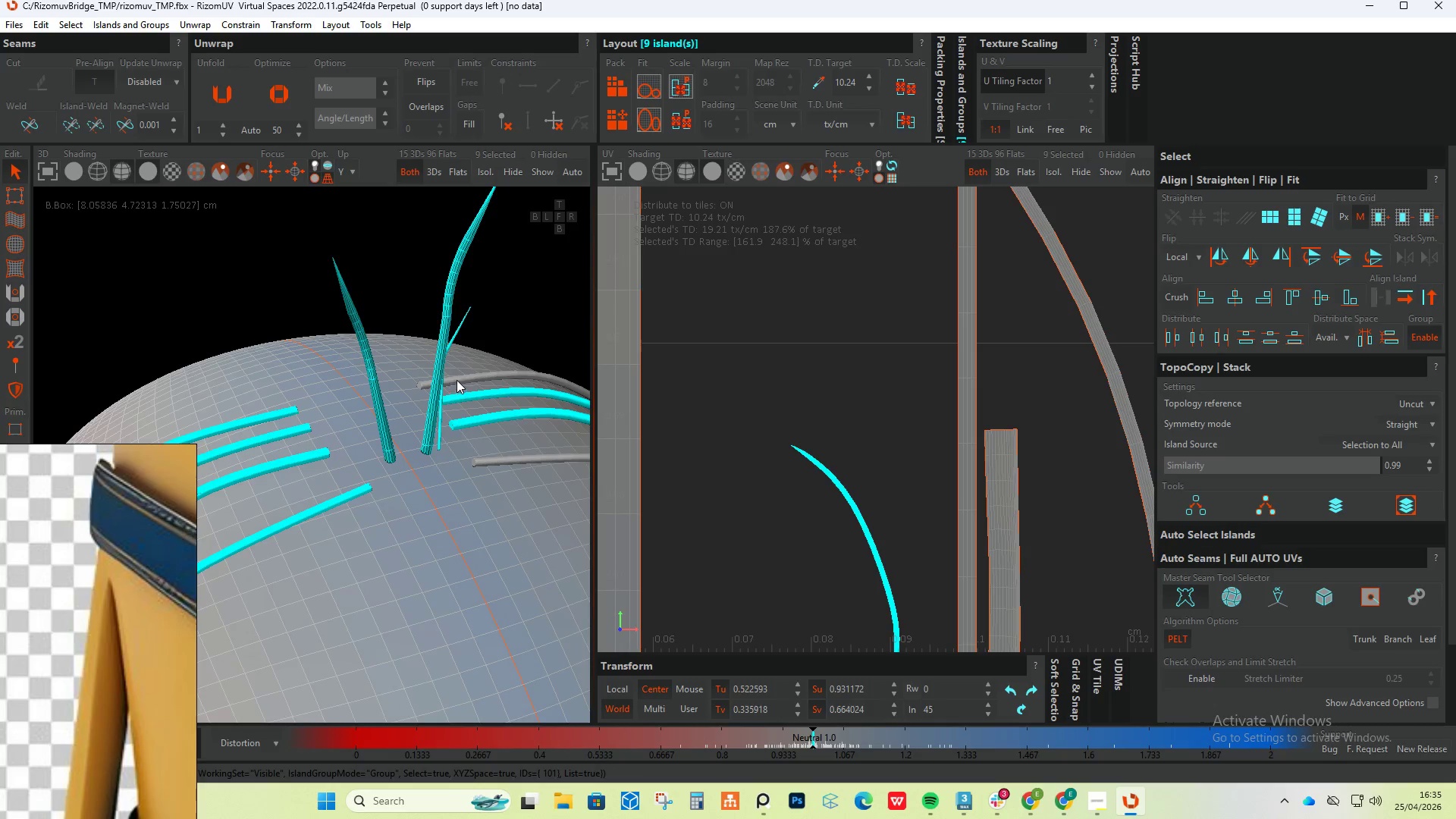 
left_click([456, 378])
 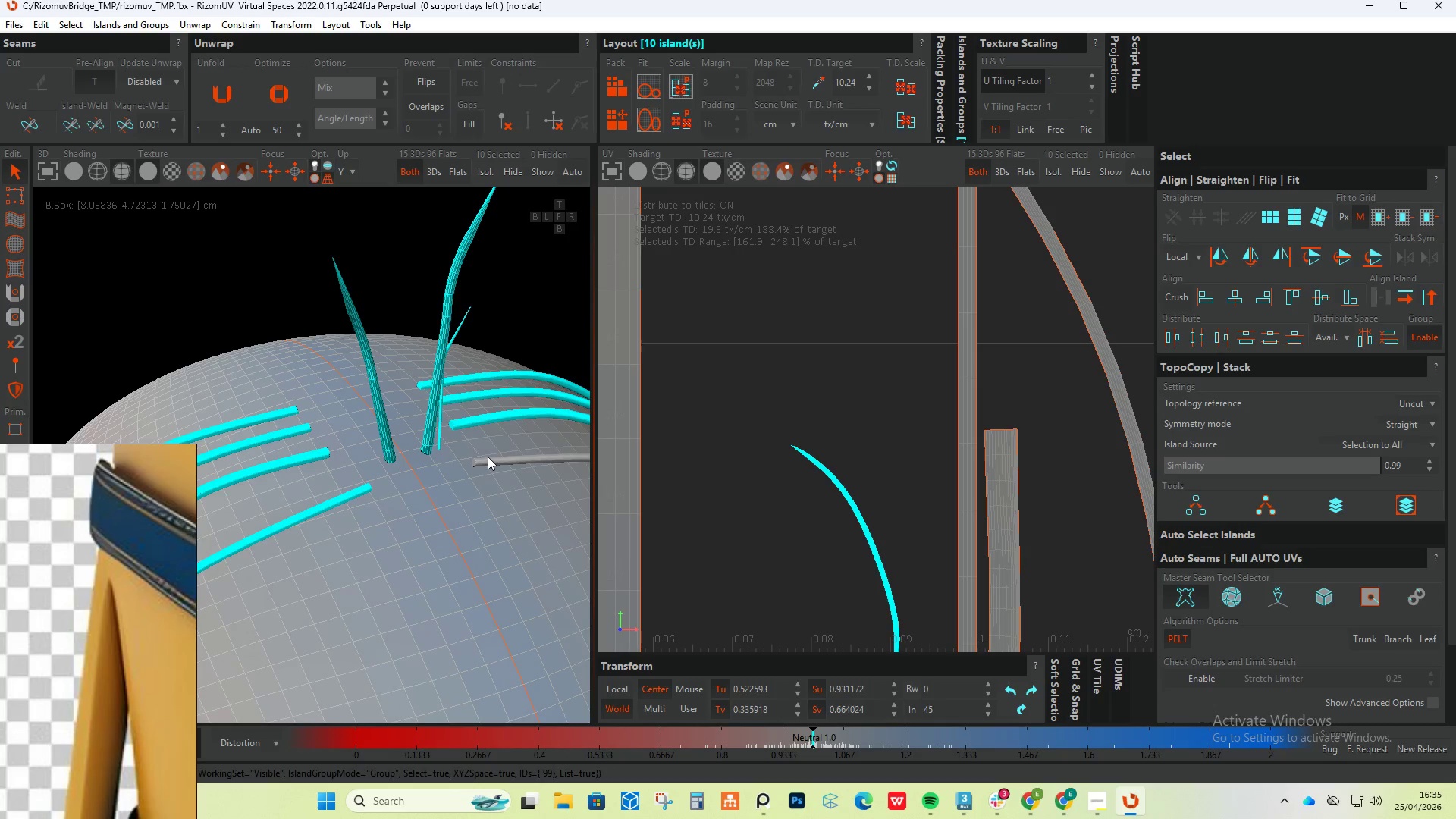 
left_click([486, 458])
 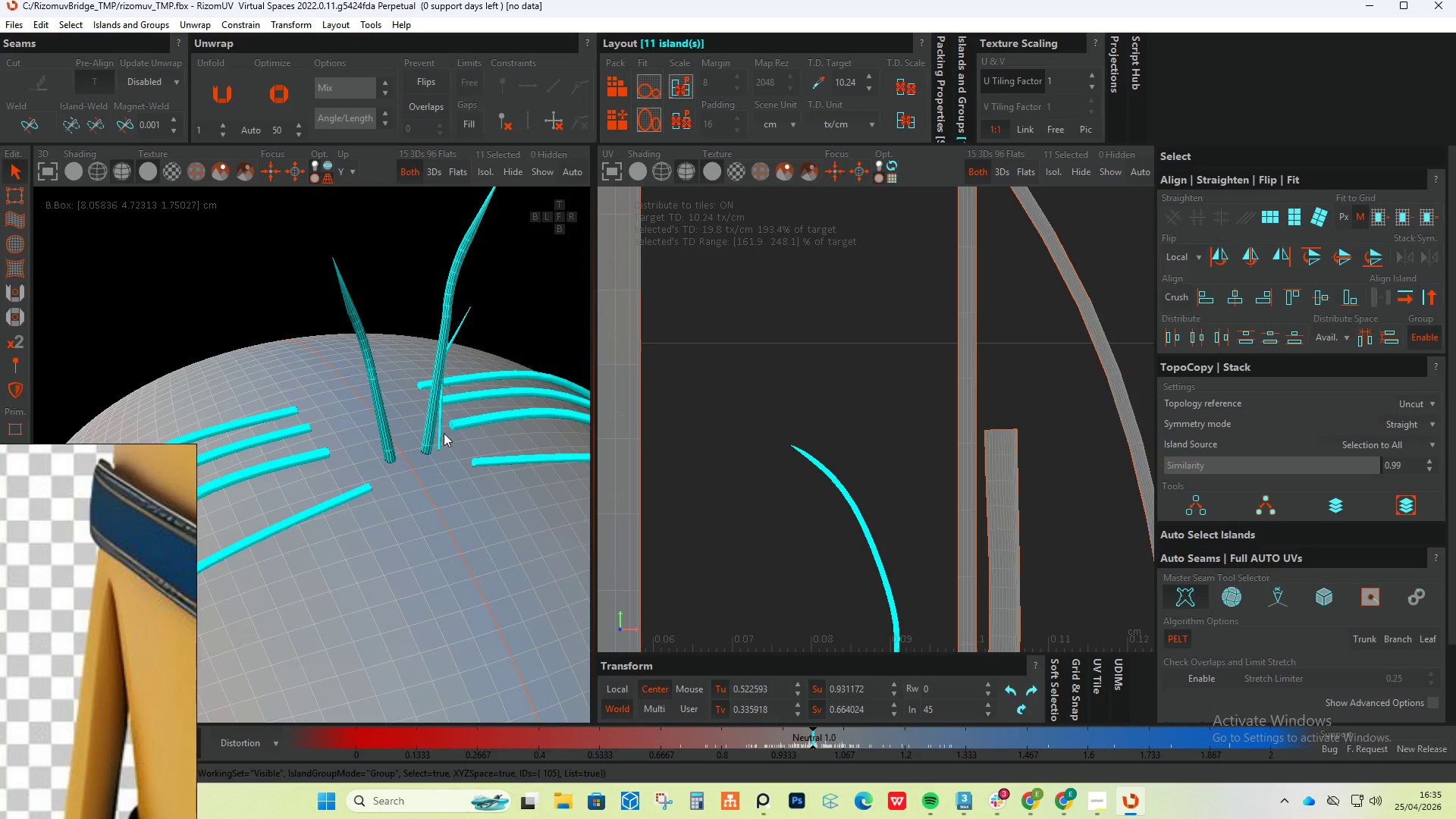 
scroll: coordinate [442, 431], scroll_direction: down, amount: 2.0
 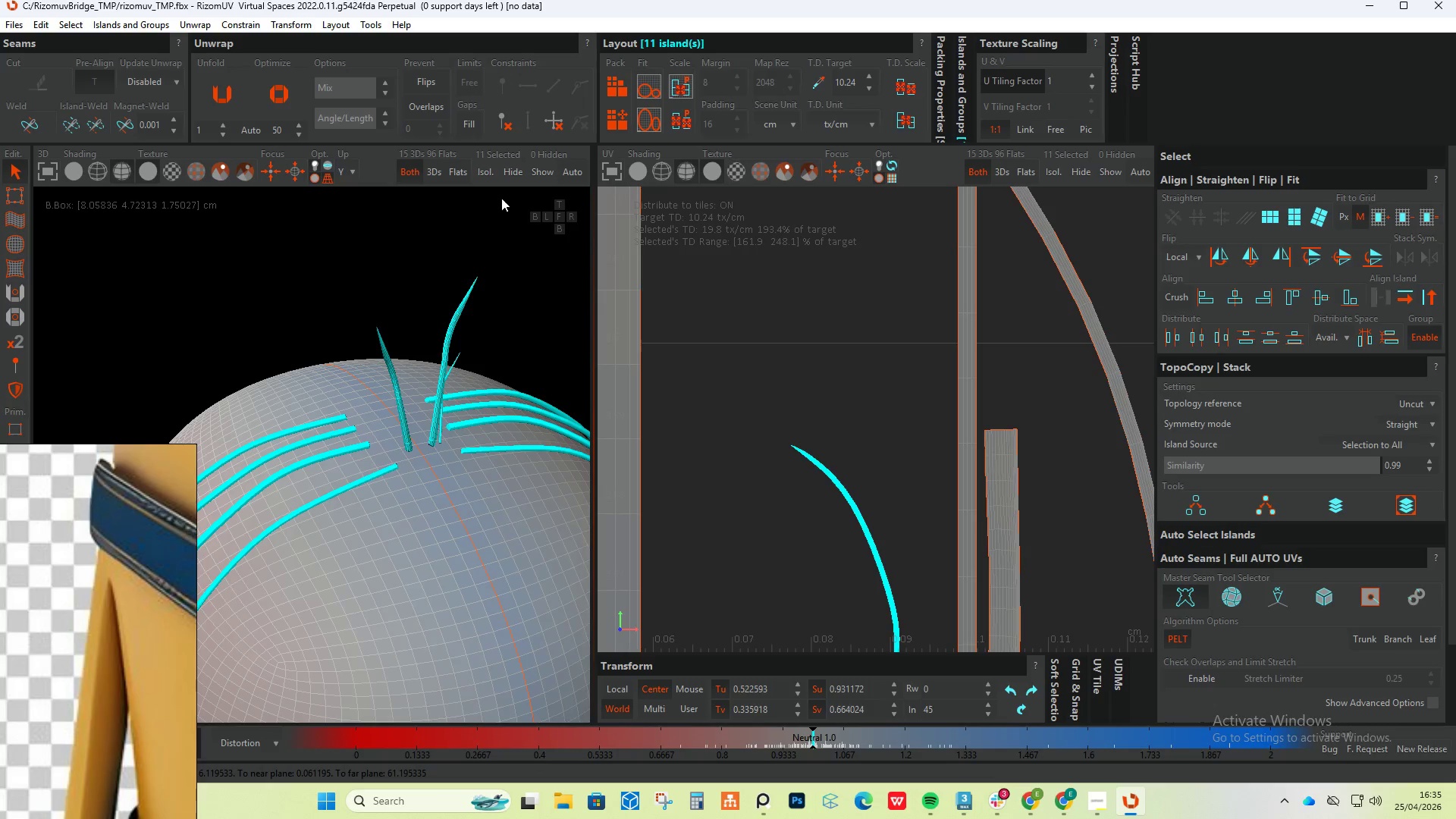 
left_click([490, 170])
 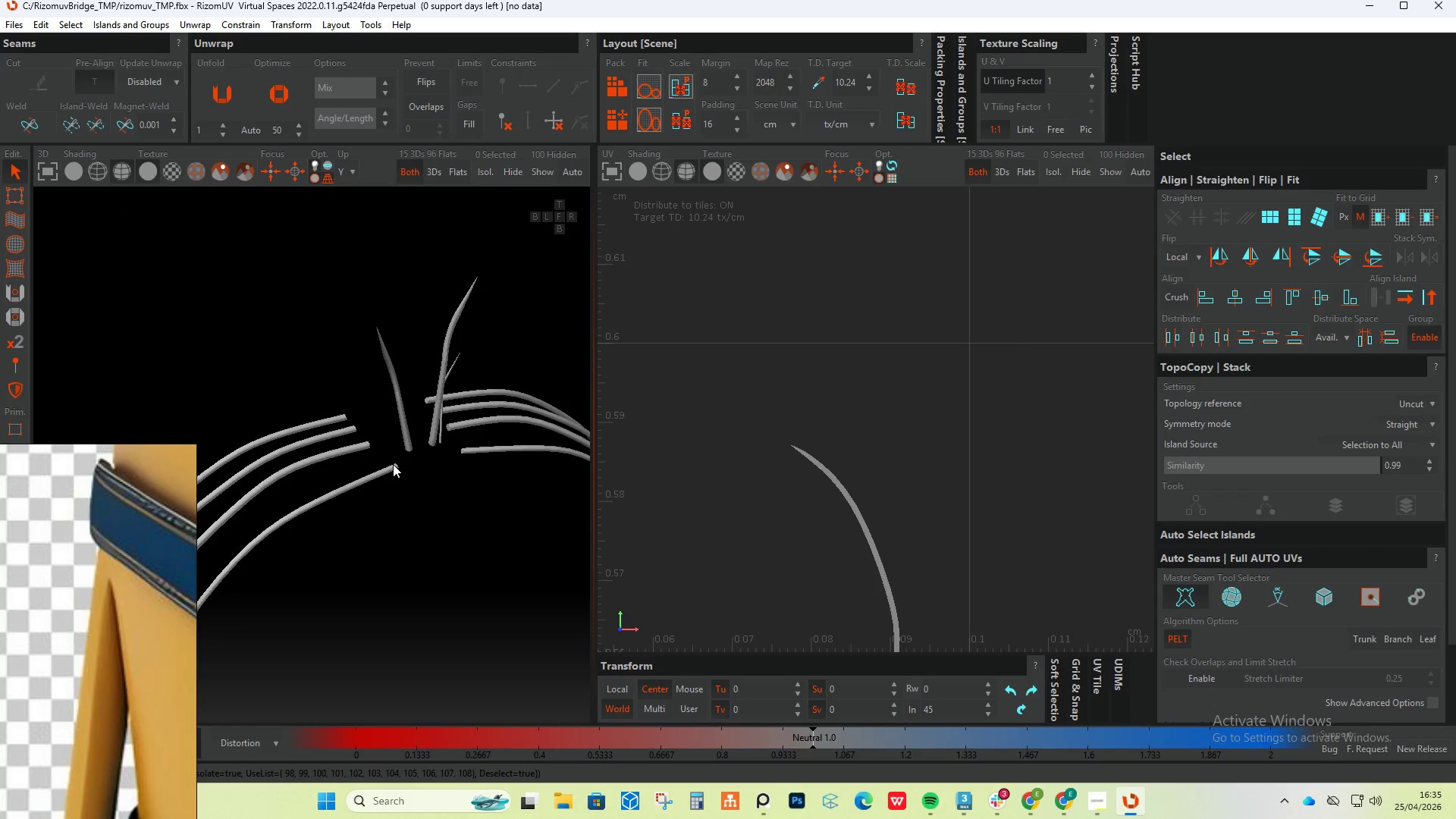 
key(F2)
 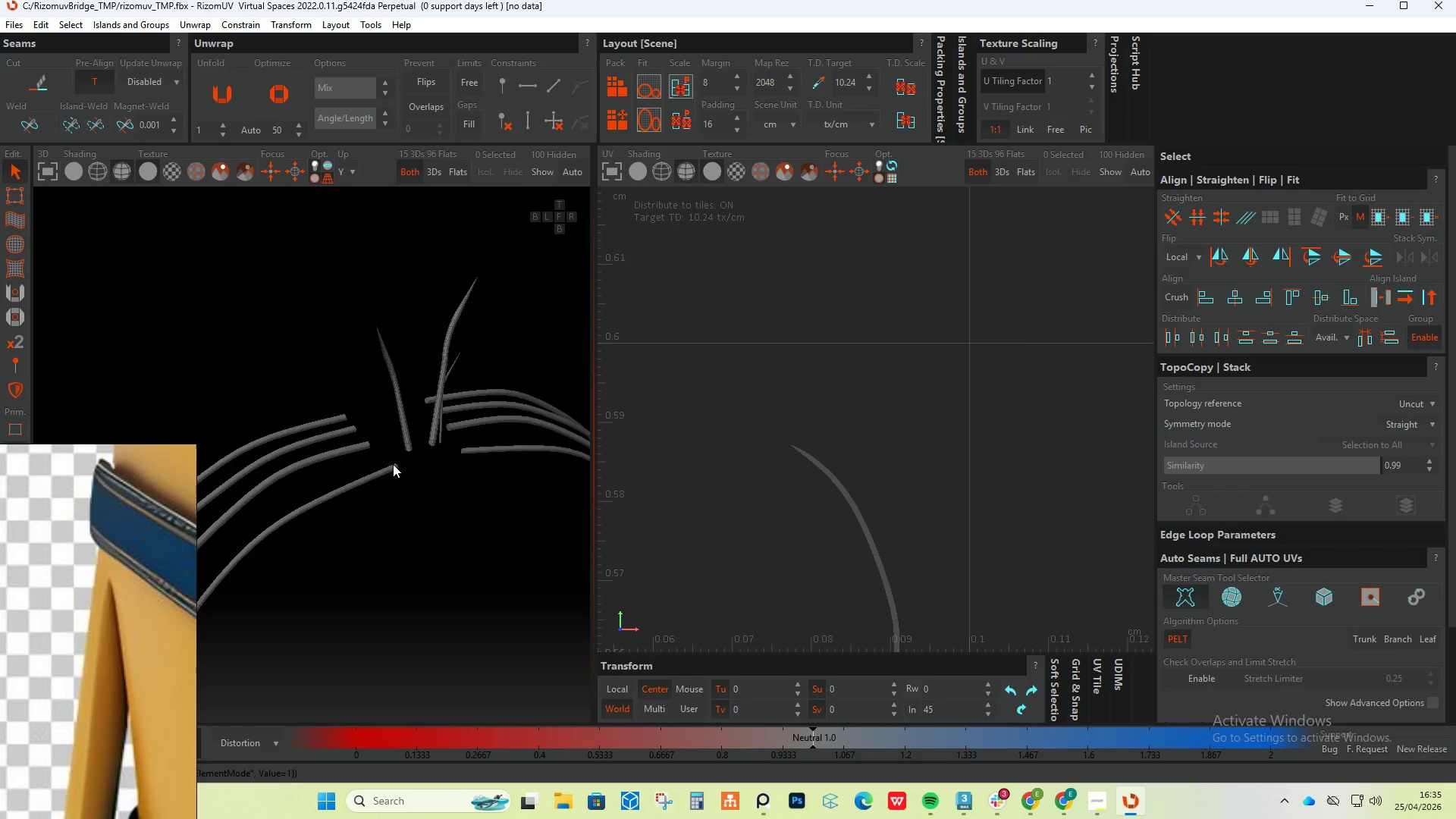 
scroll: coordinate [413, 417], scroll_direction: up, amount: 24.0
 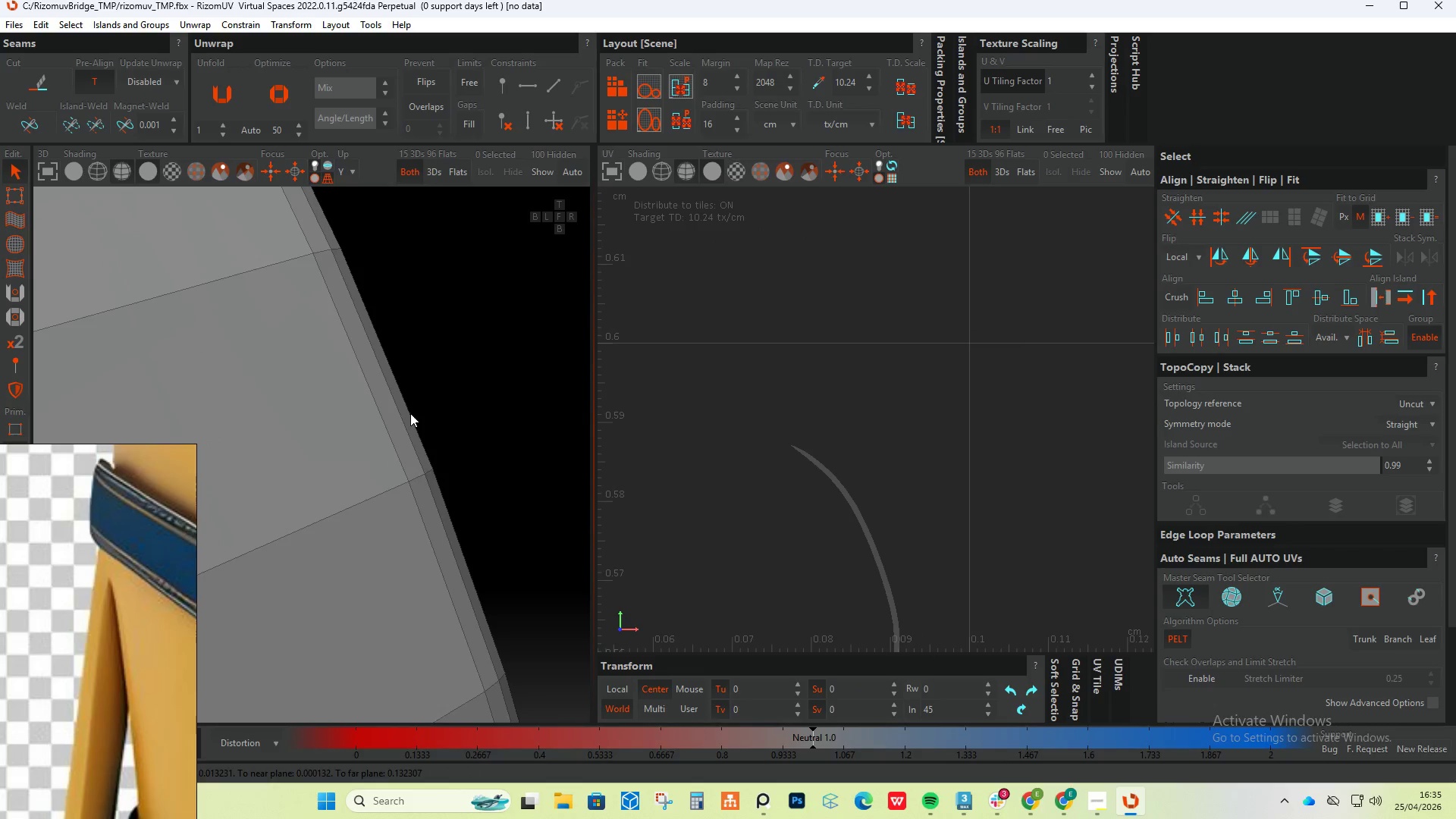 
double_click([410, 413])
 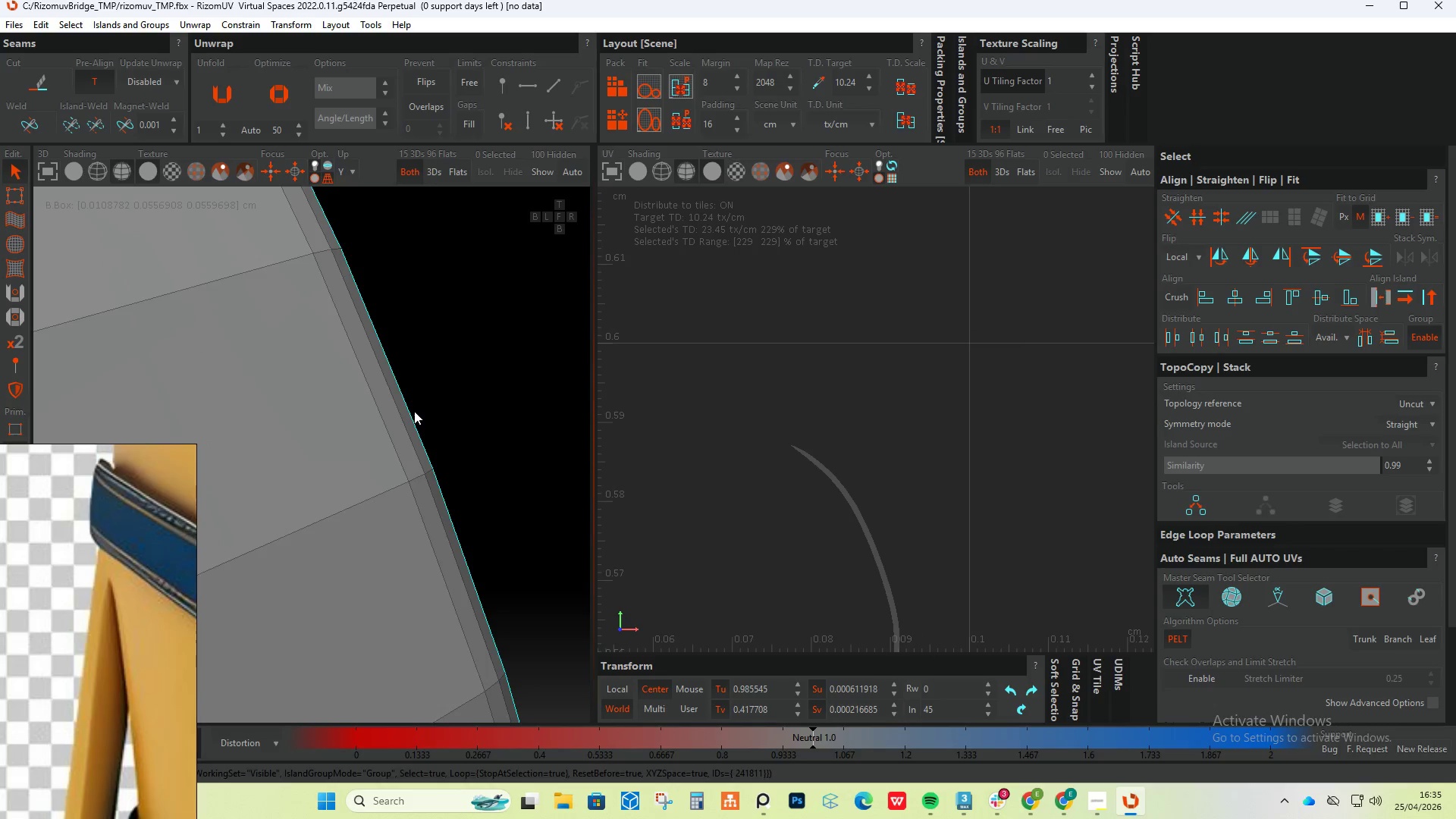 
hold_key(key=AltLeft, duration=1.25)
 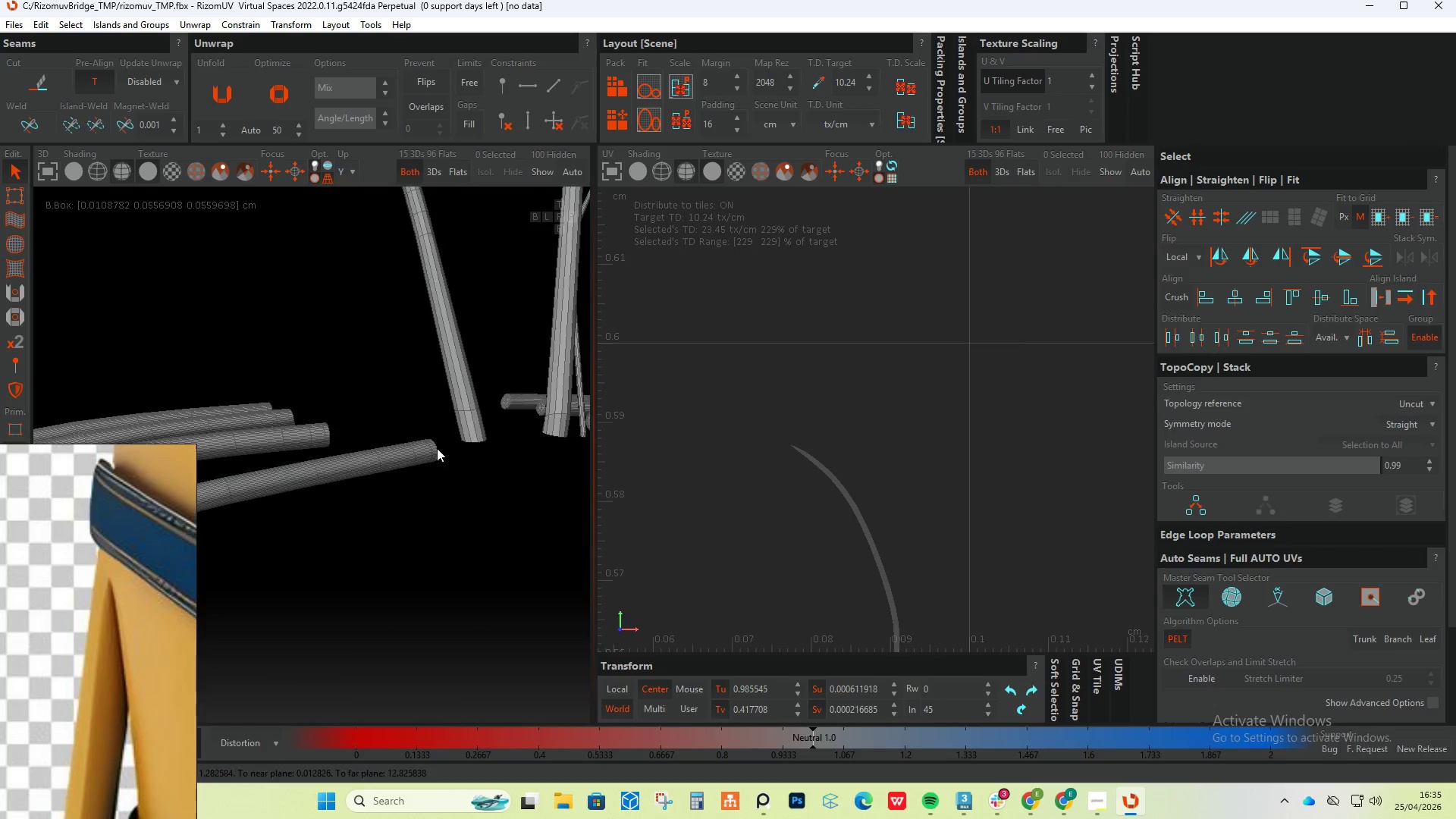 
scroll: coordinate [437, 448], scroll_direction: down, amount: 26.0
 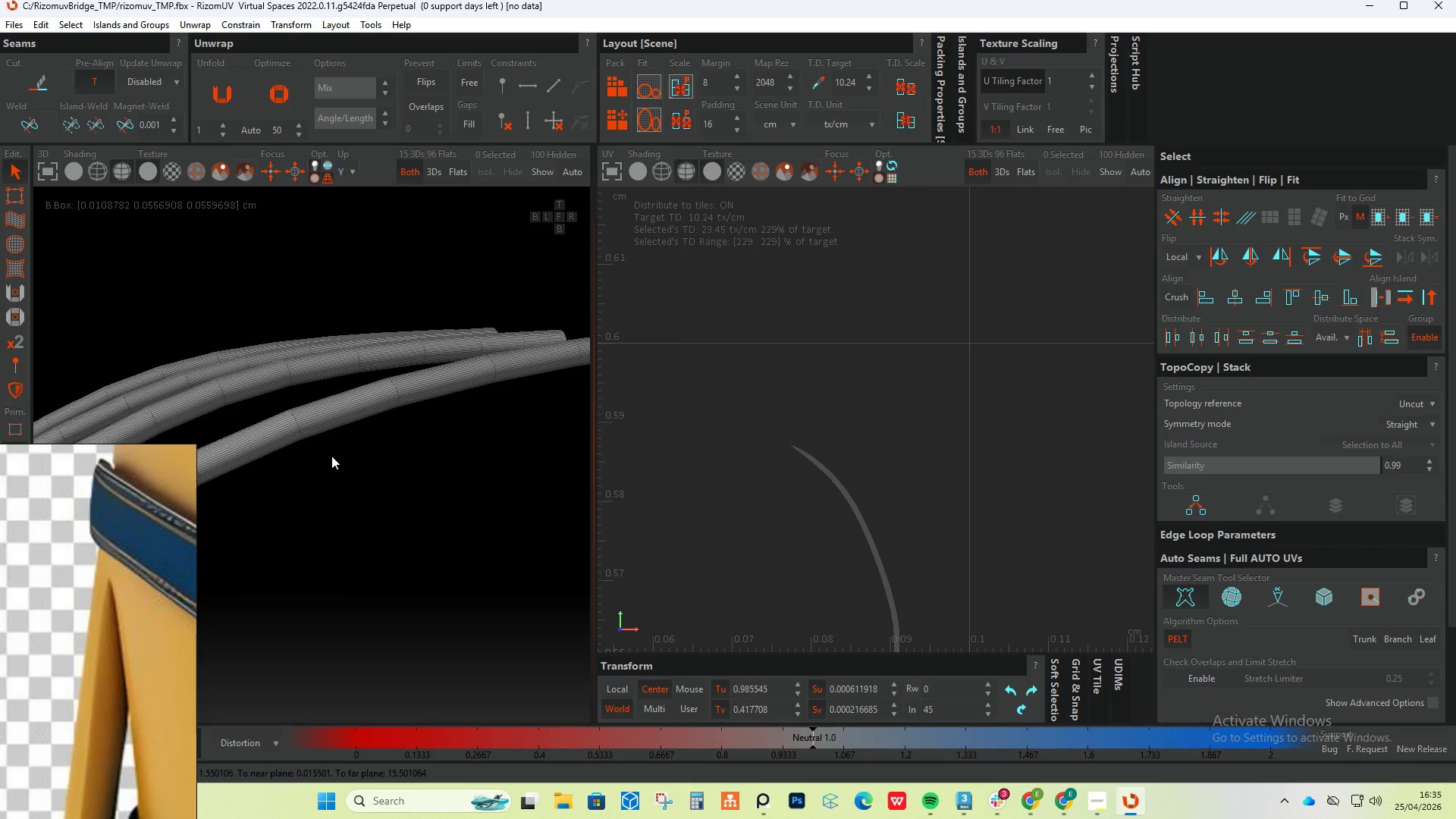 
scroll: coordinate [317, 422], scroll_direction: up, amount: 5.0
 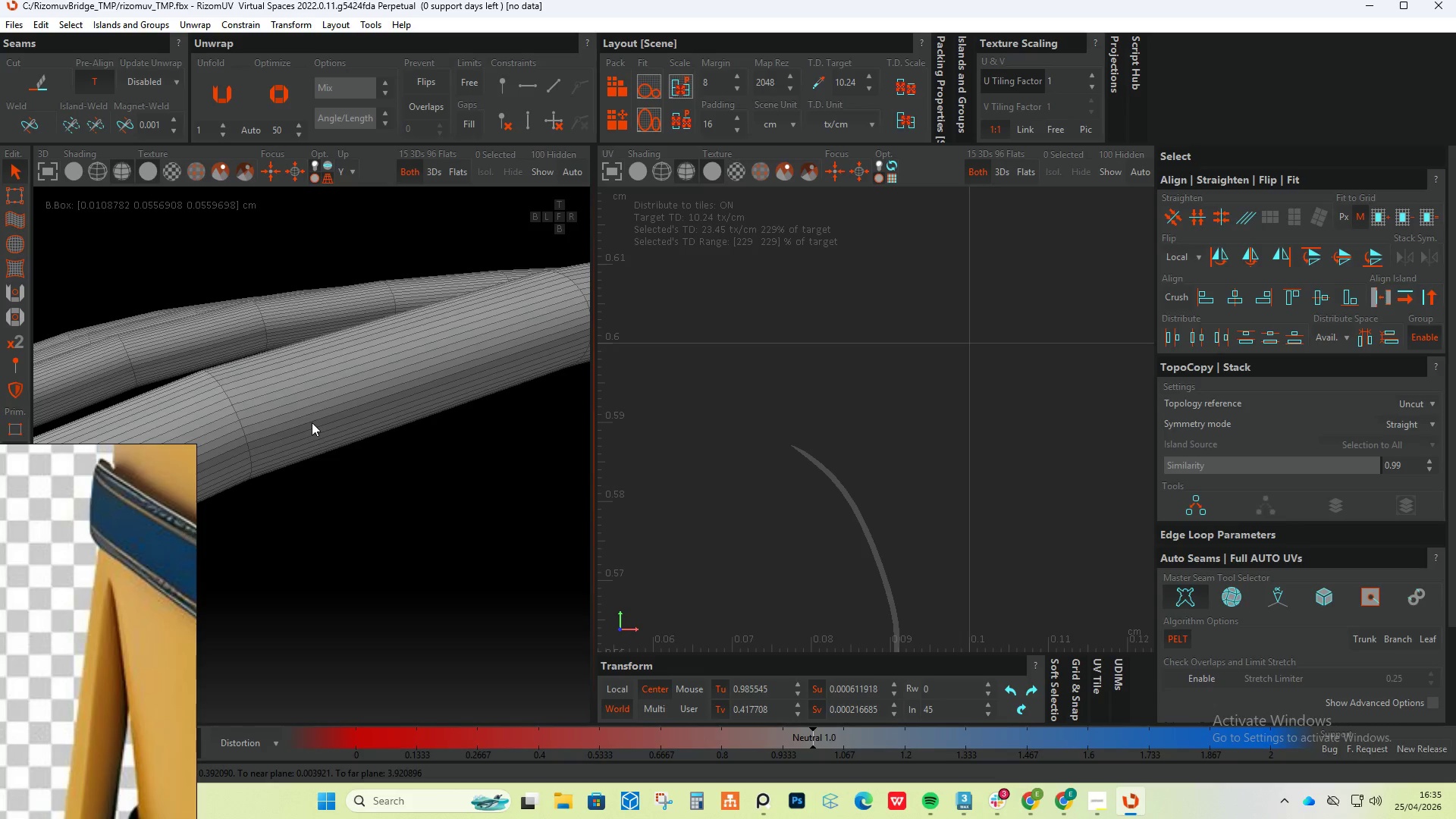 
hold_key(key=ControlLeft, duration=0.7)
double_click([311, 421])
 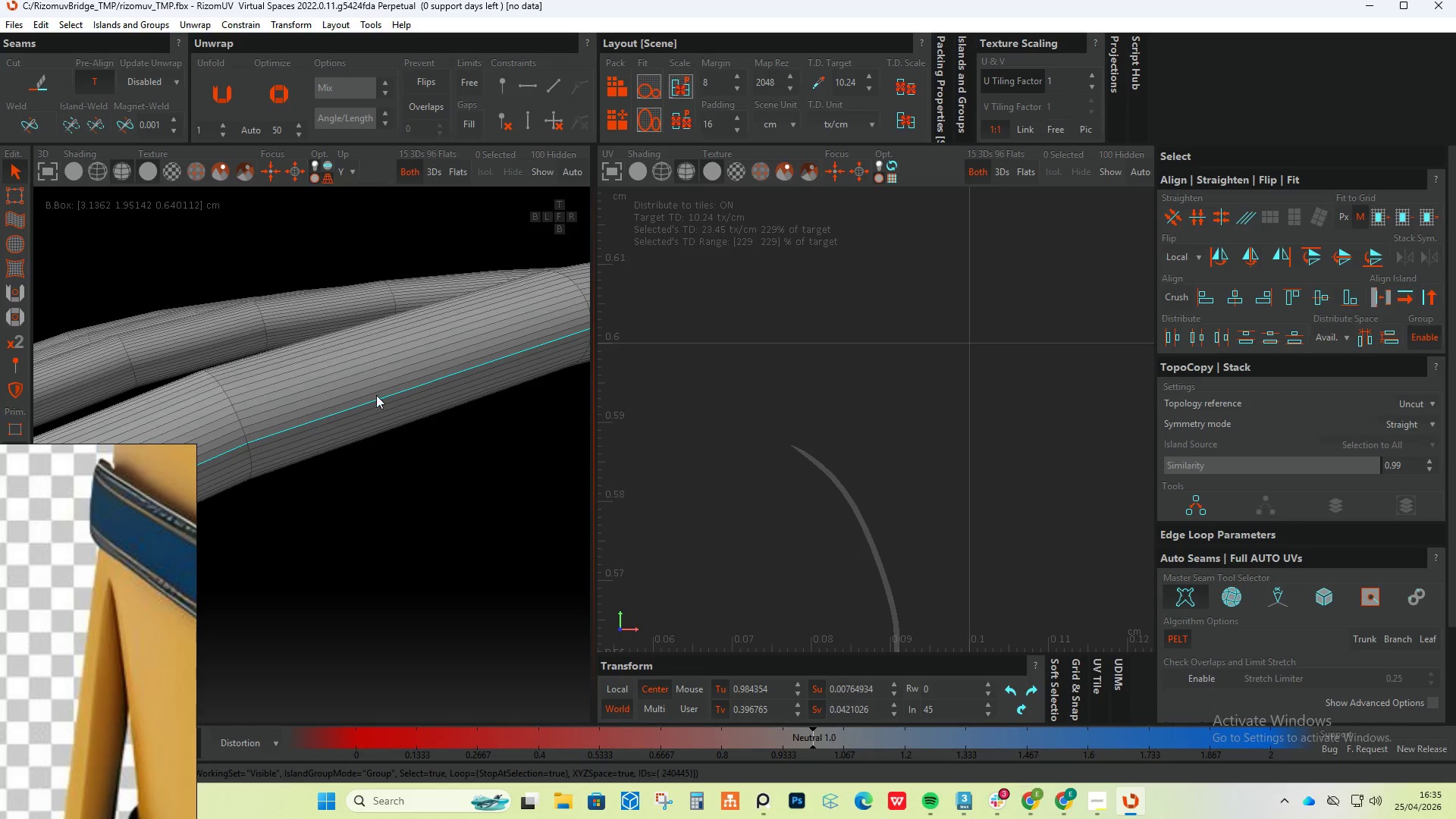 
scroll: coordinate [410, 388], scroll_direction: down, amount: 18.0
 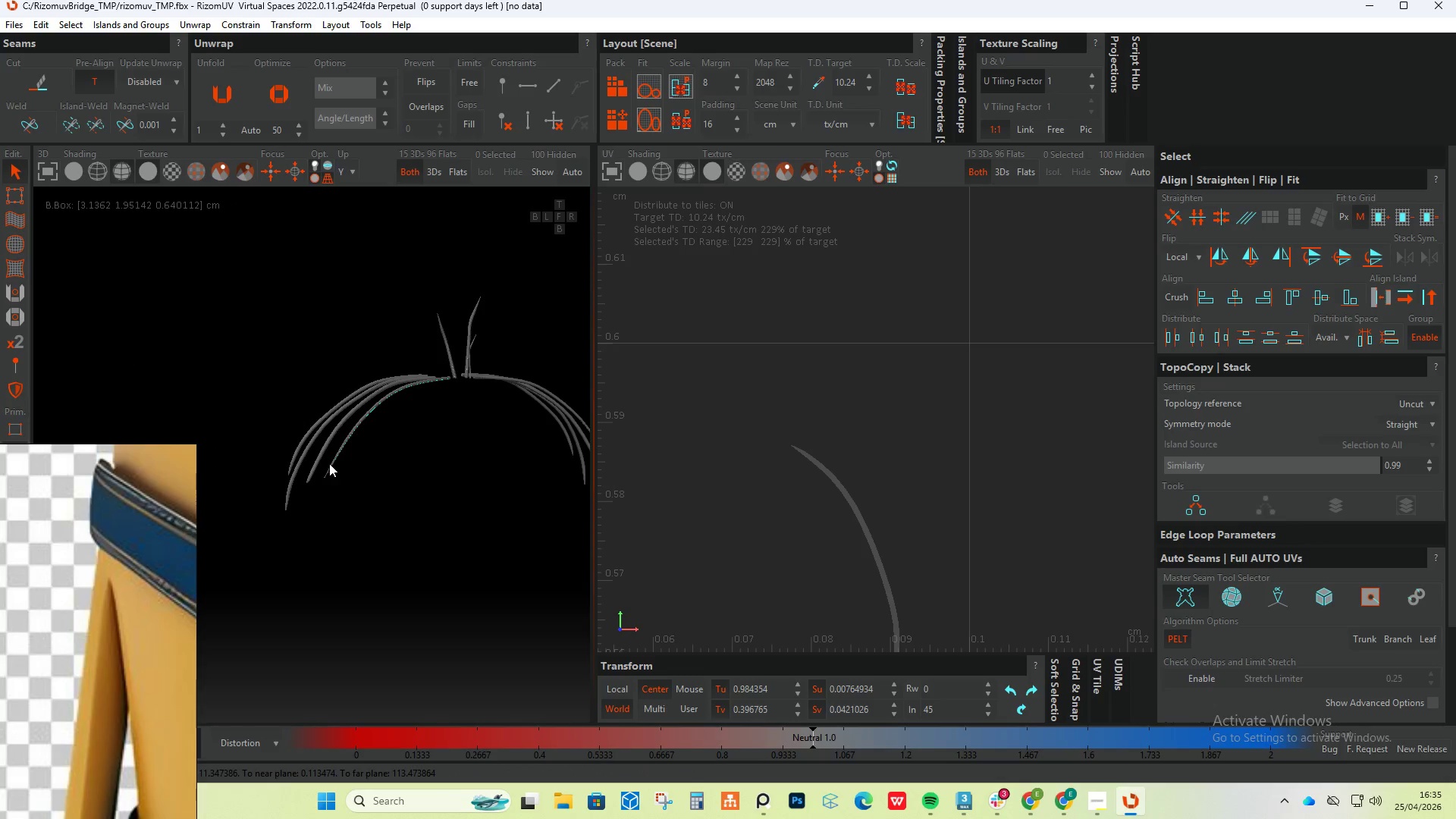 
scroll: coordinate [357, 469], scroll_direction: up, amount: 11.0
 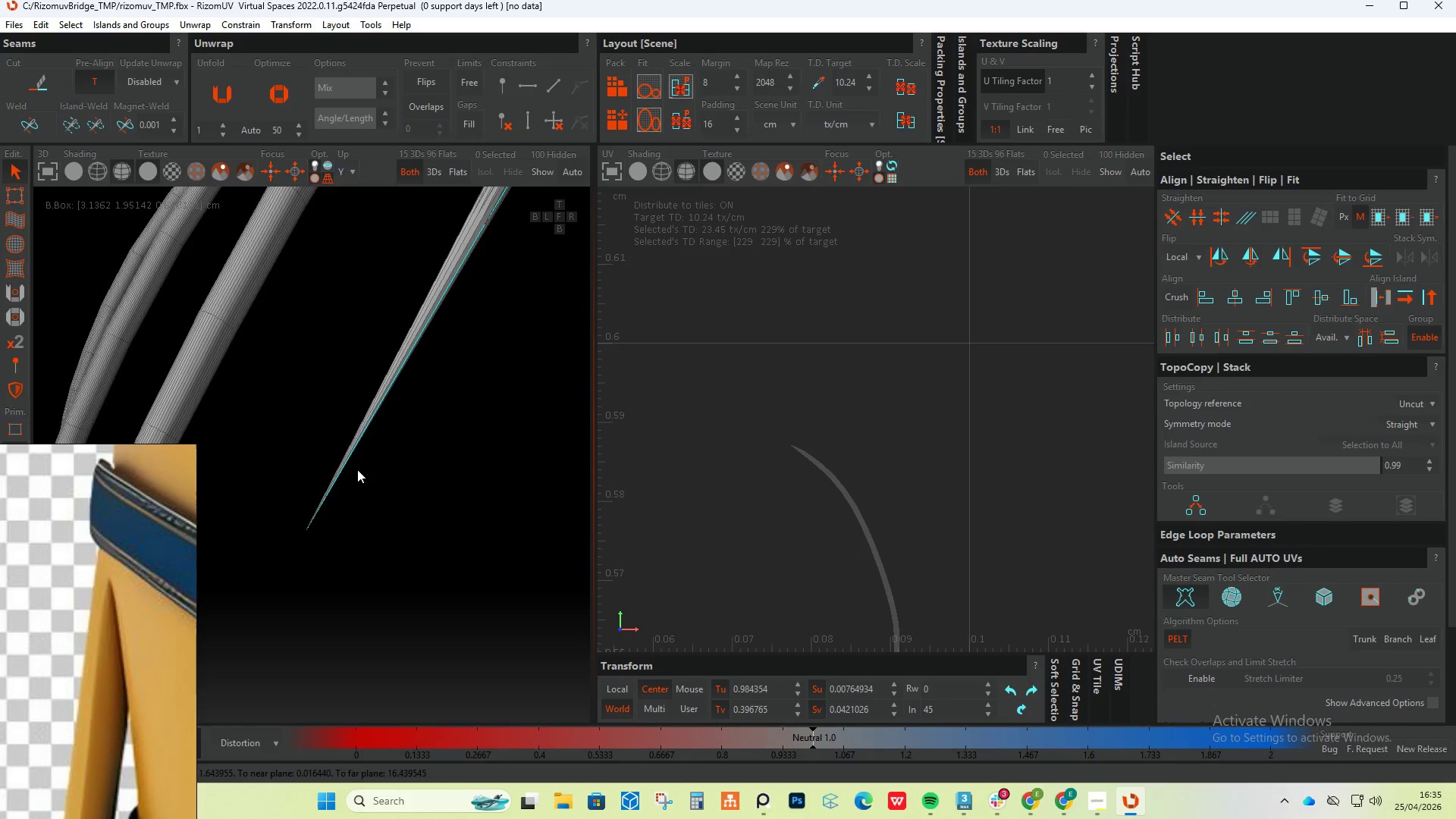 
key(C)
 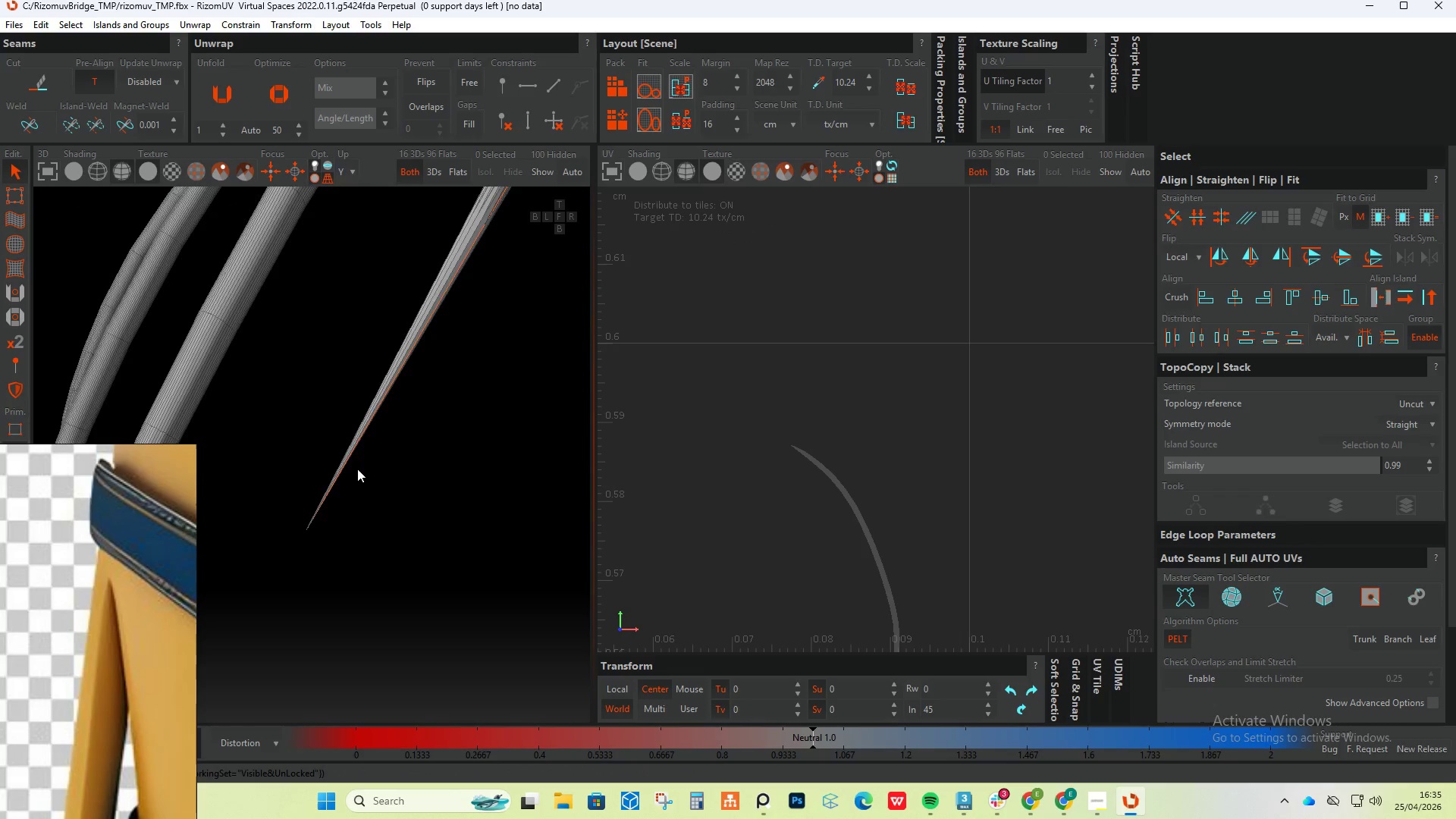 
scroll: coordinate [357, 467], scroll_direction: down, amount: 12.0
 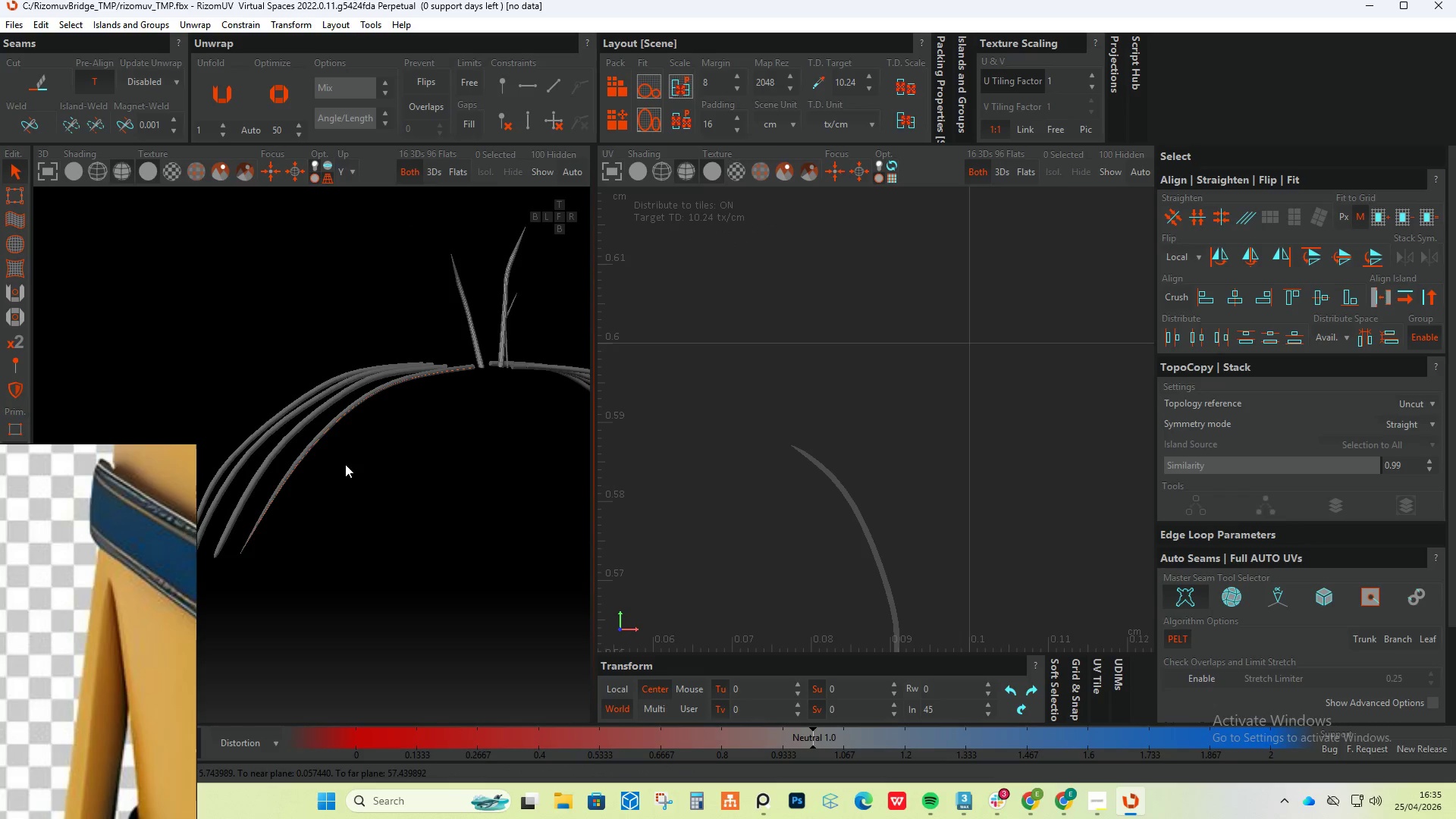 
hold_key(key=AltLeft, duration=0.59)
 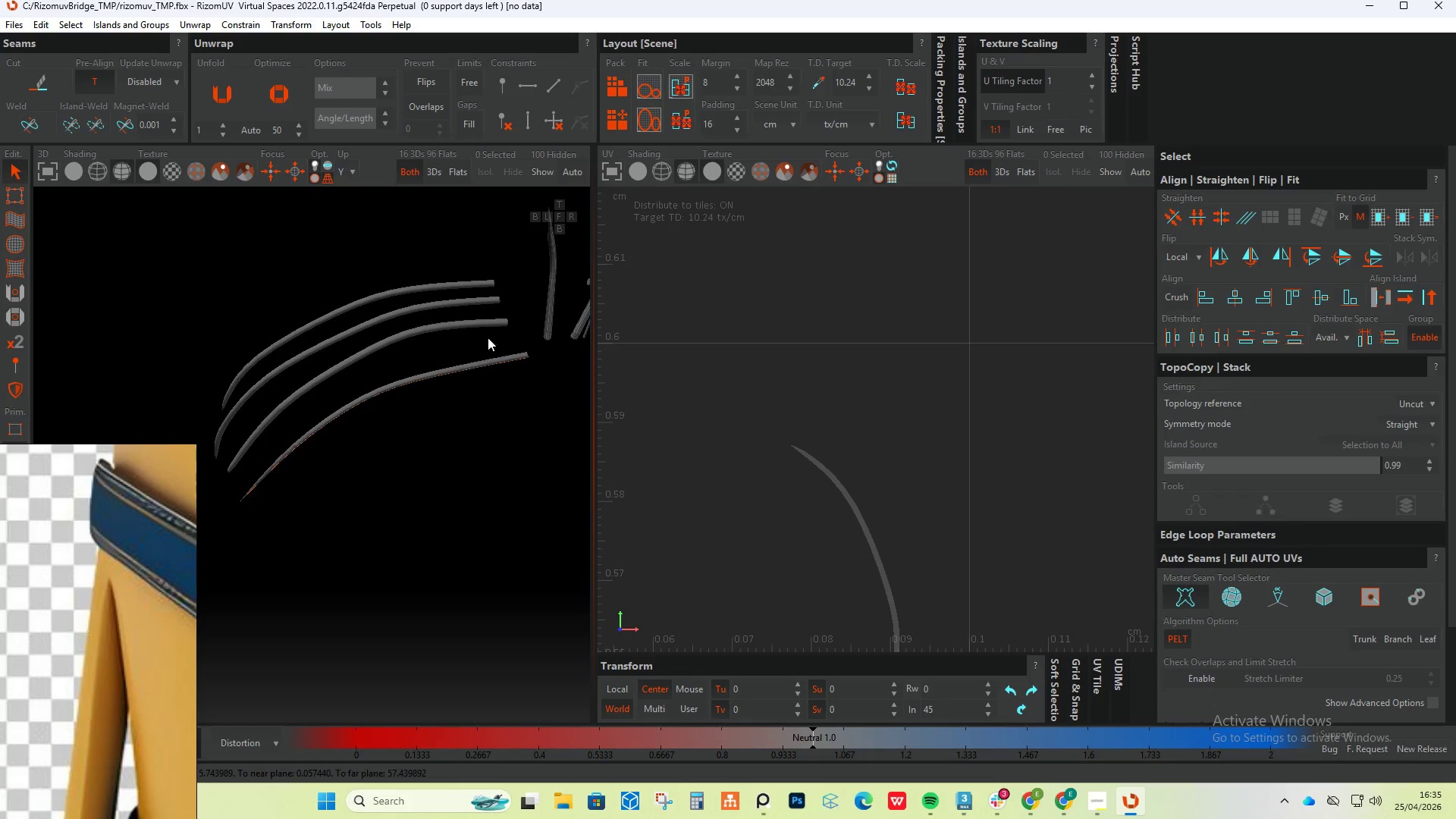 
key(Alt+AltLeft)
 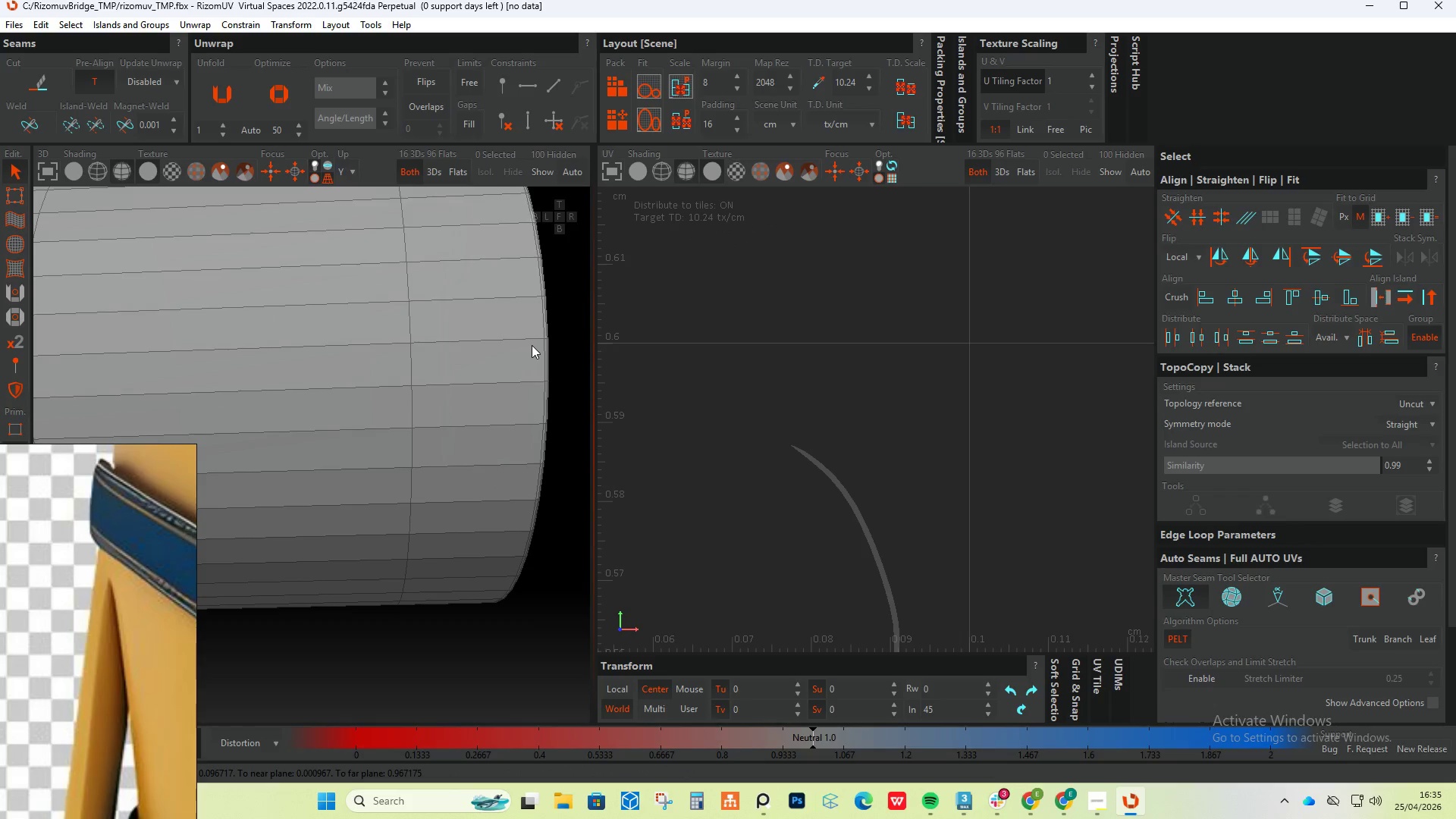 
scroll: coordinate [548, 347], scroll_direction: up, amount: 19.0
 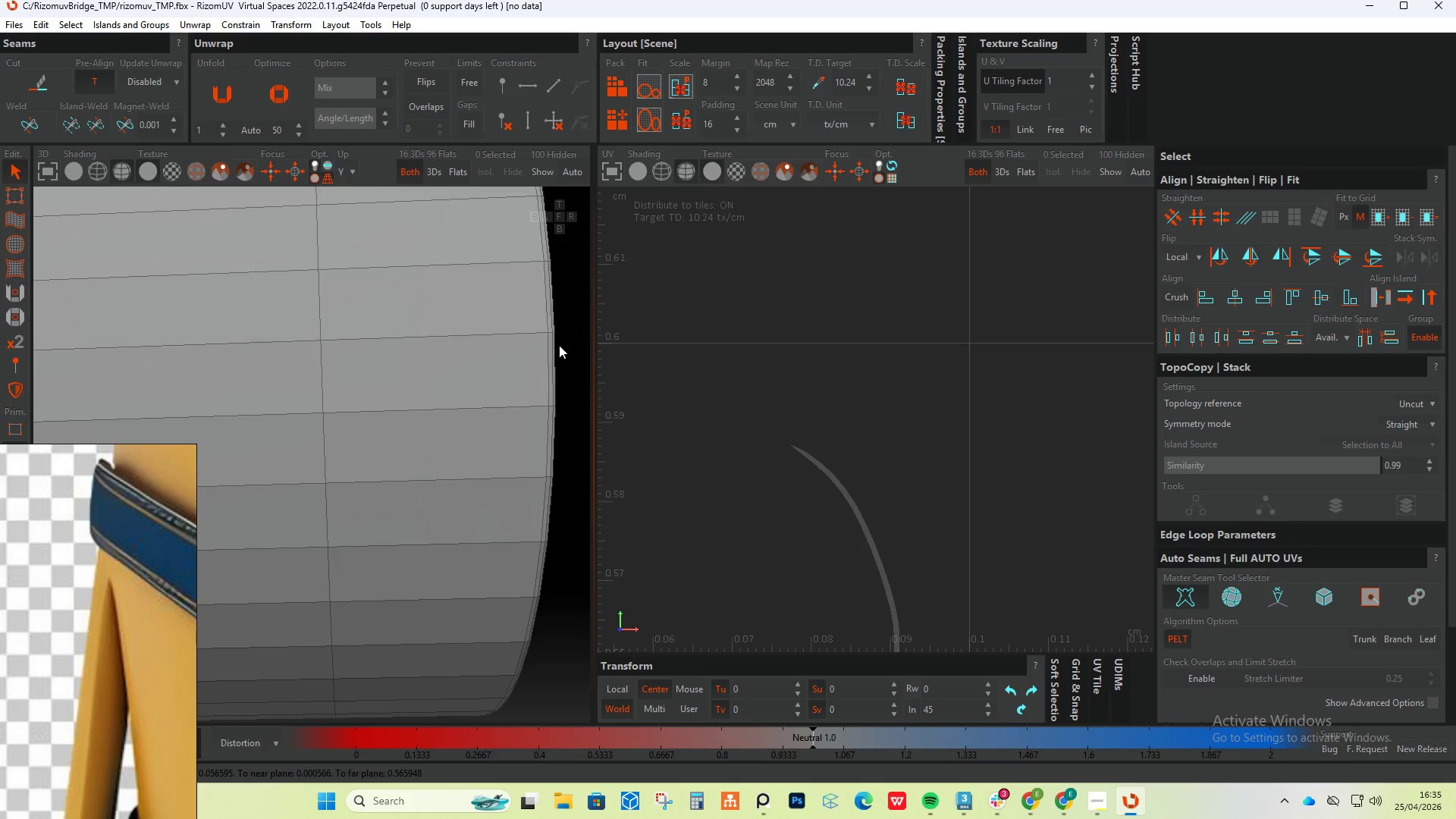 
double_click([559, 345])
 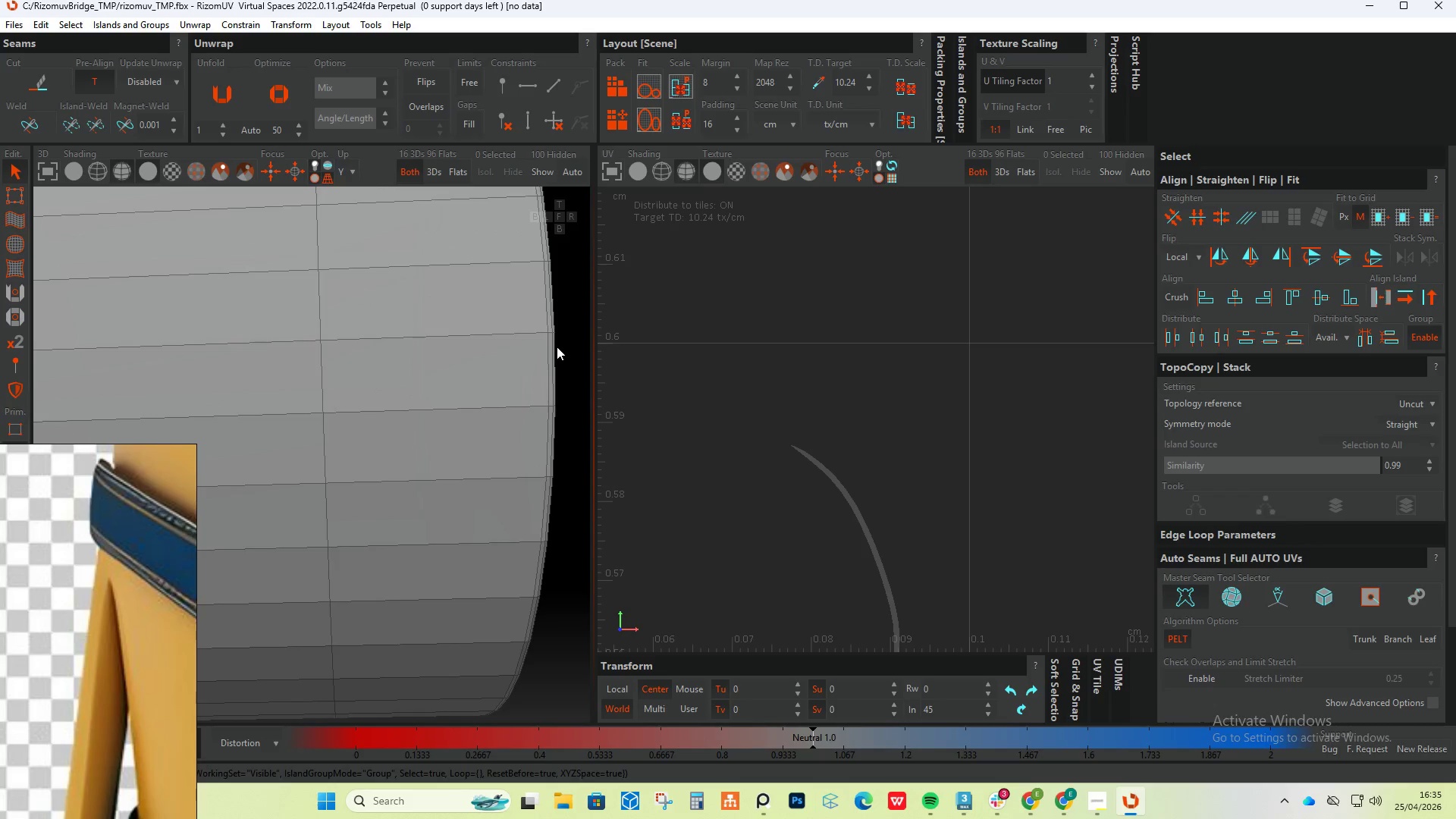 
double_click([557, 347])
 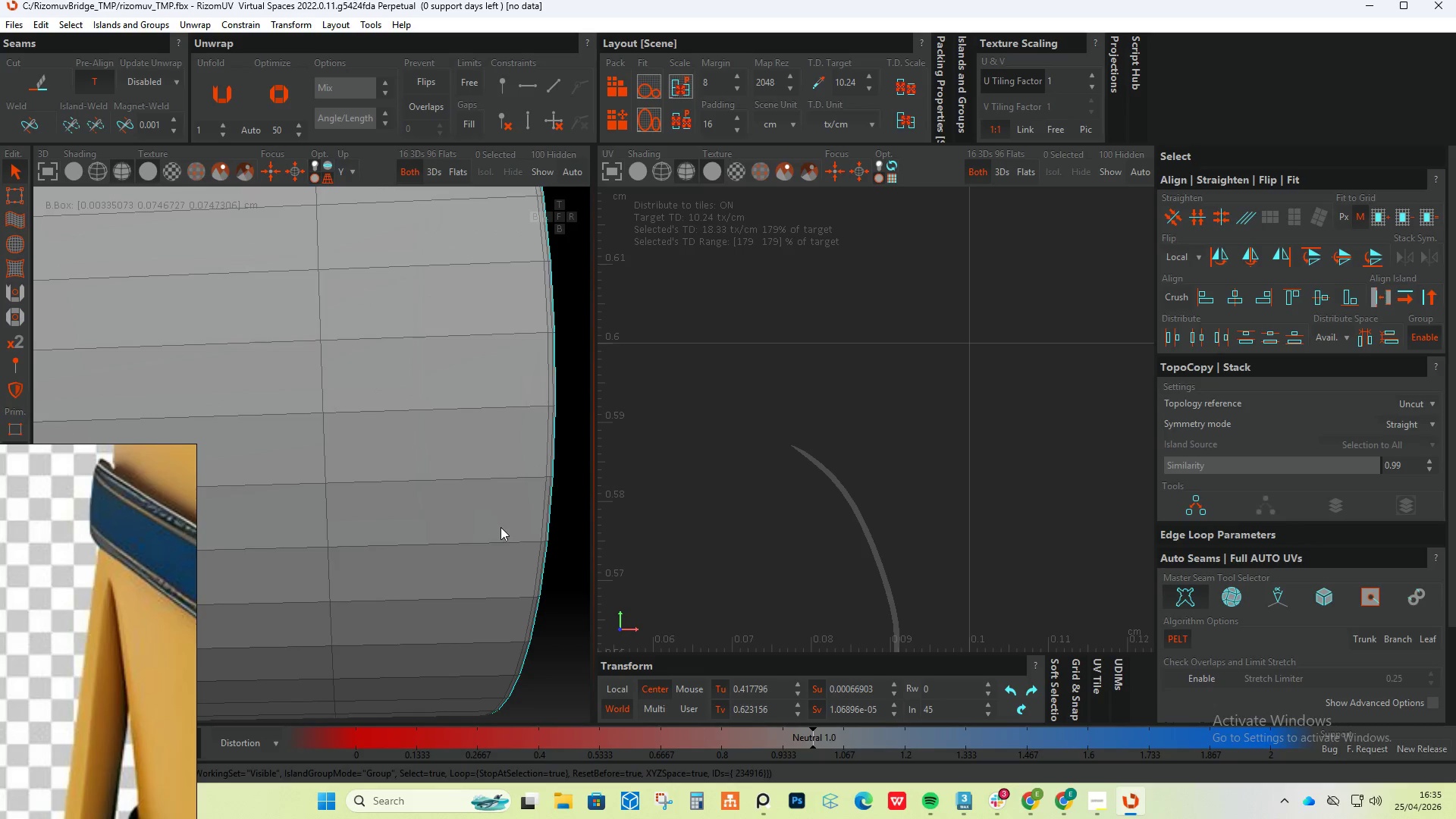 
hold_key(key=ControlLeft, duration=0.61)
double_click([502, 541])
 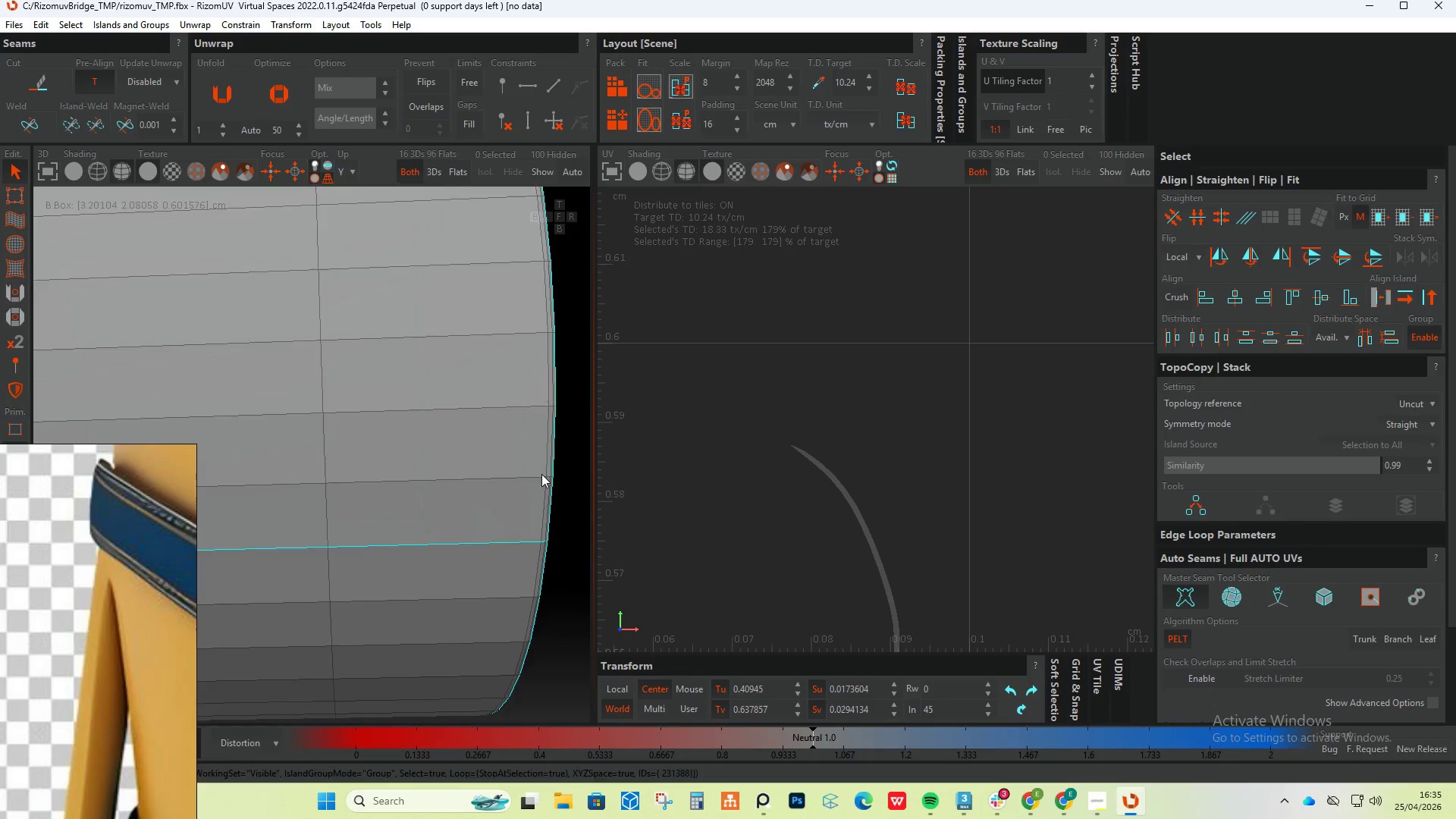 
scroll: coordinate [525, 498], scroll_direction: down, amount: 15.0
 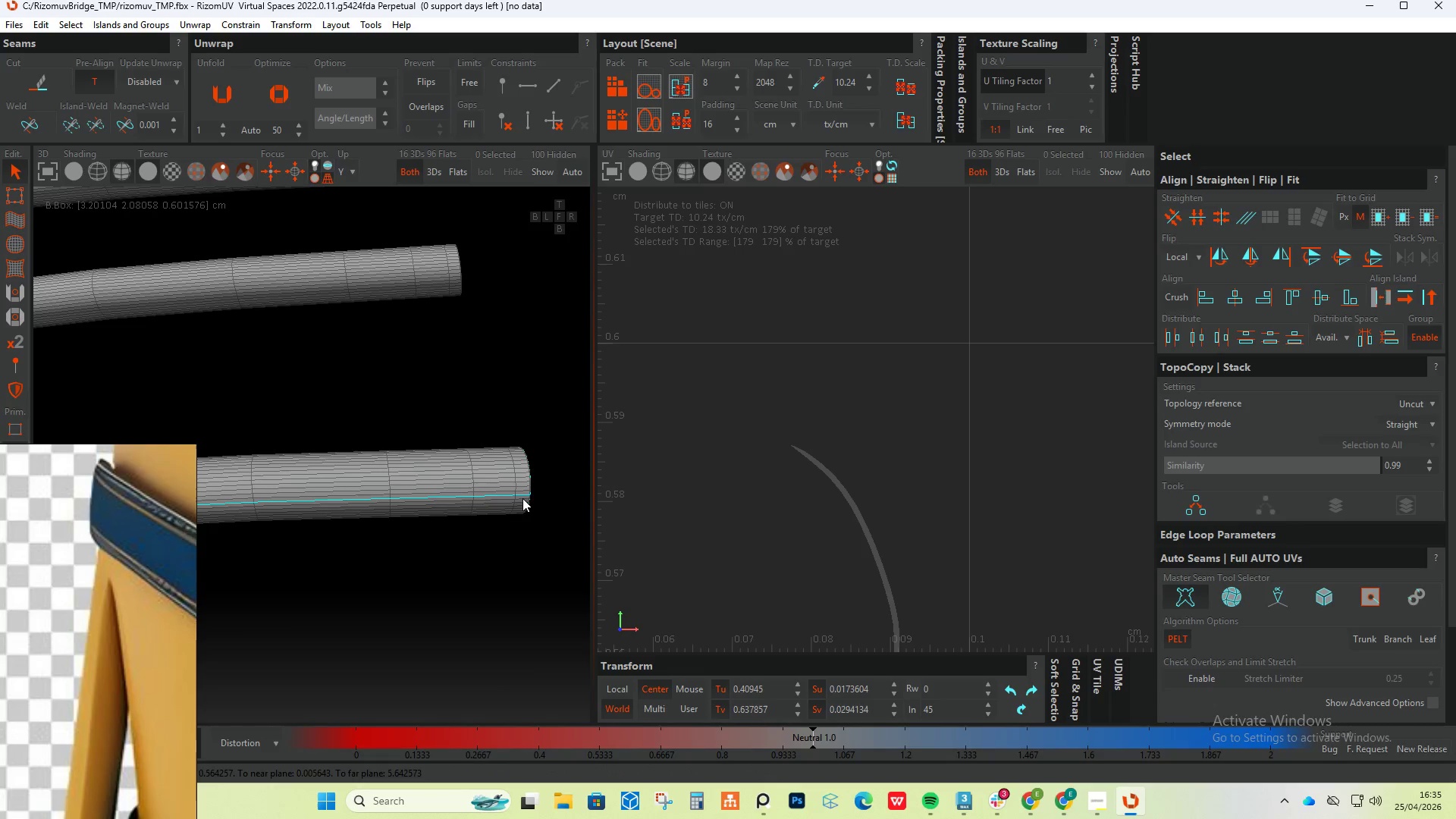 
key(C)
 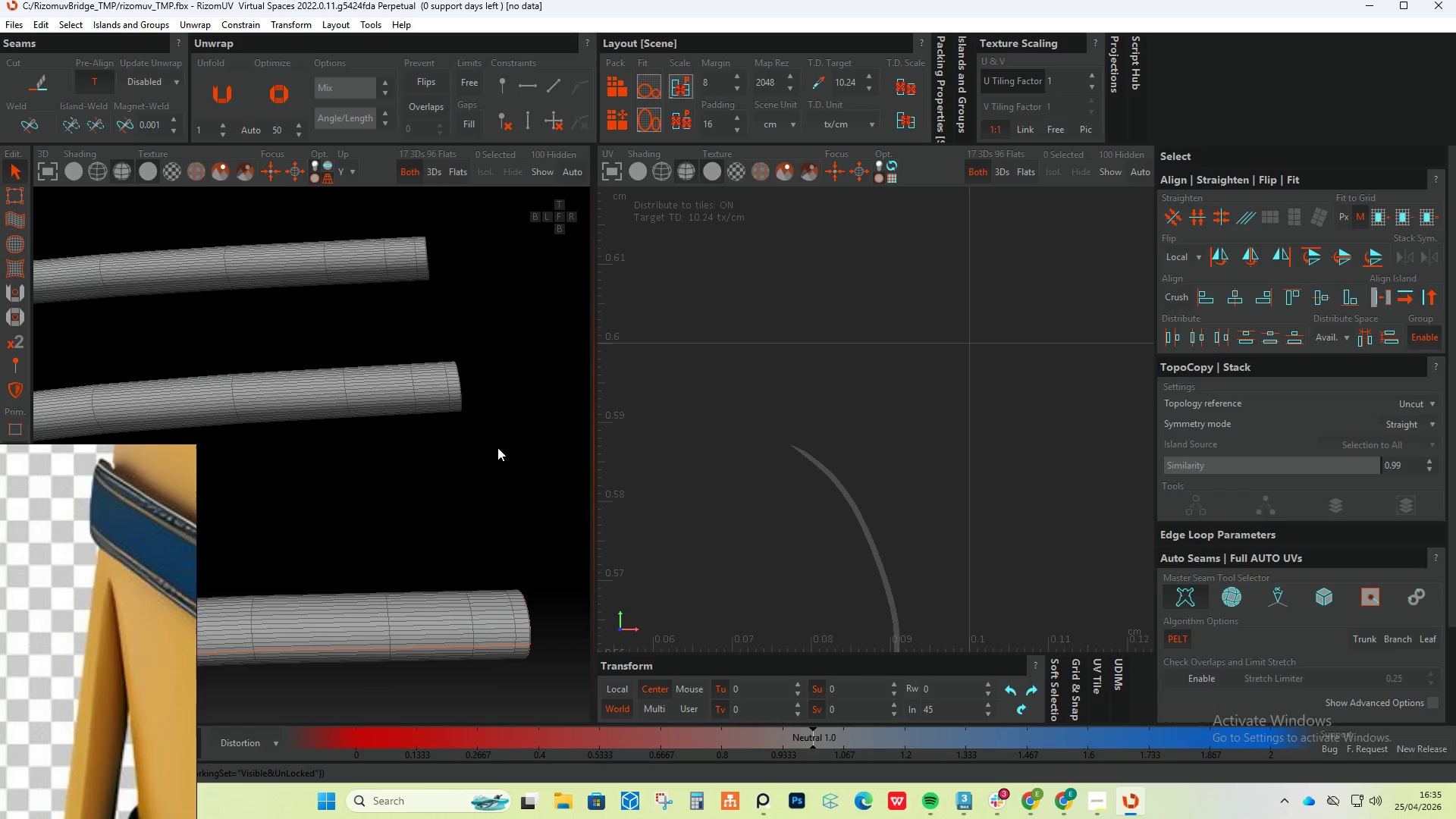 
scroll: coordinate [450, 367], scroll_direction: up, amount: 17.0
 